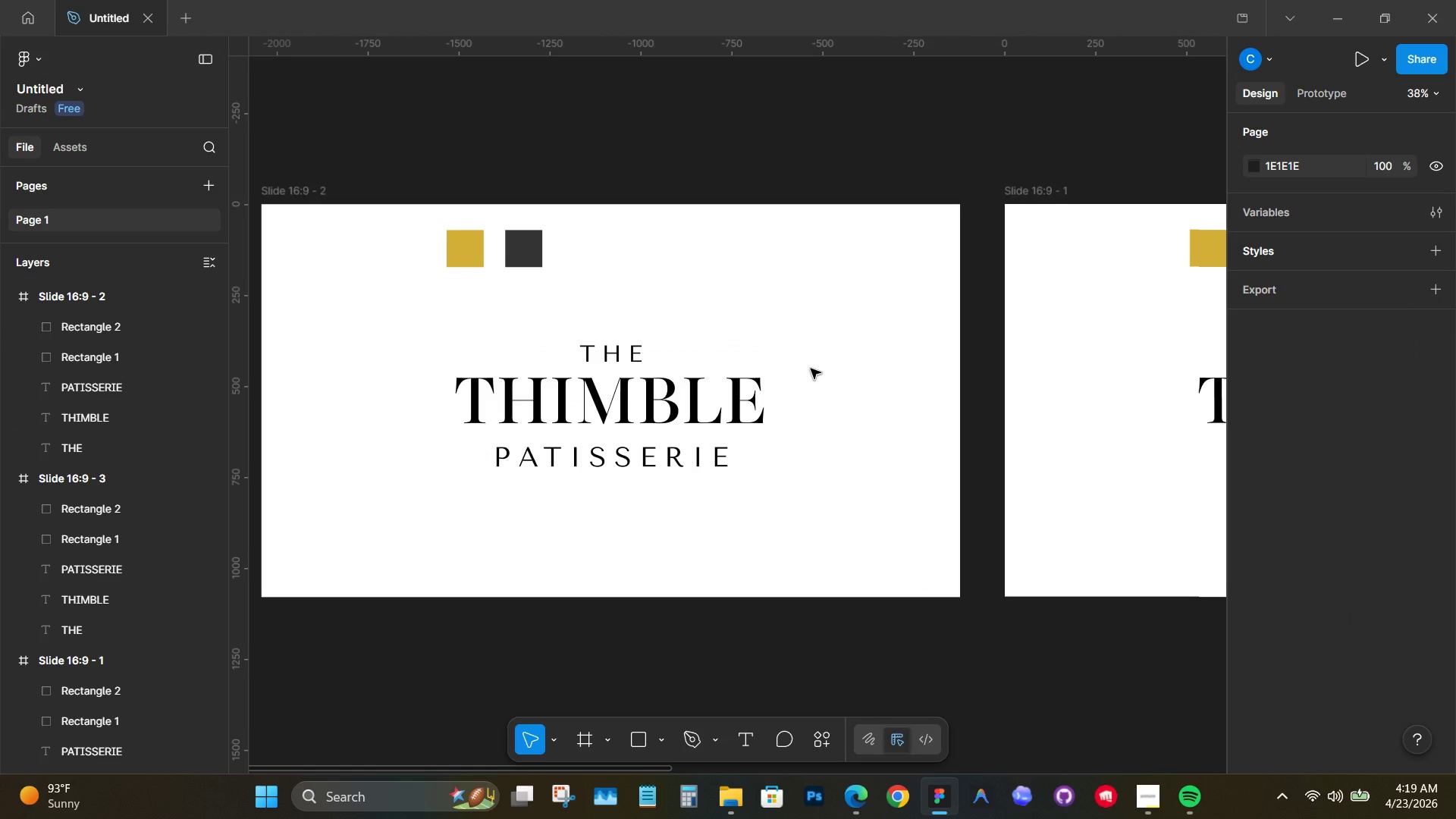 
hold_key(key=ControlLeft, duration=1.48)
scroll: coordinate [808, 373], scroll_direction: down, amount: 5.0
 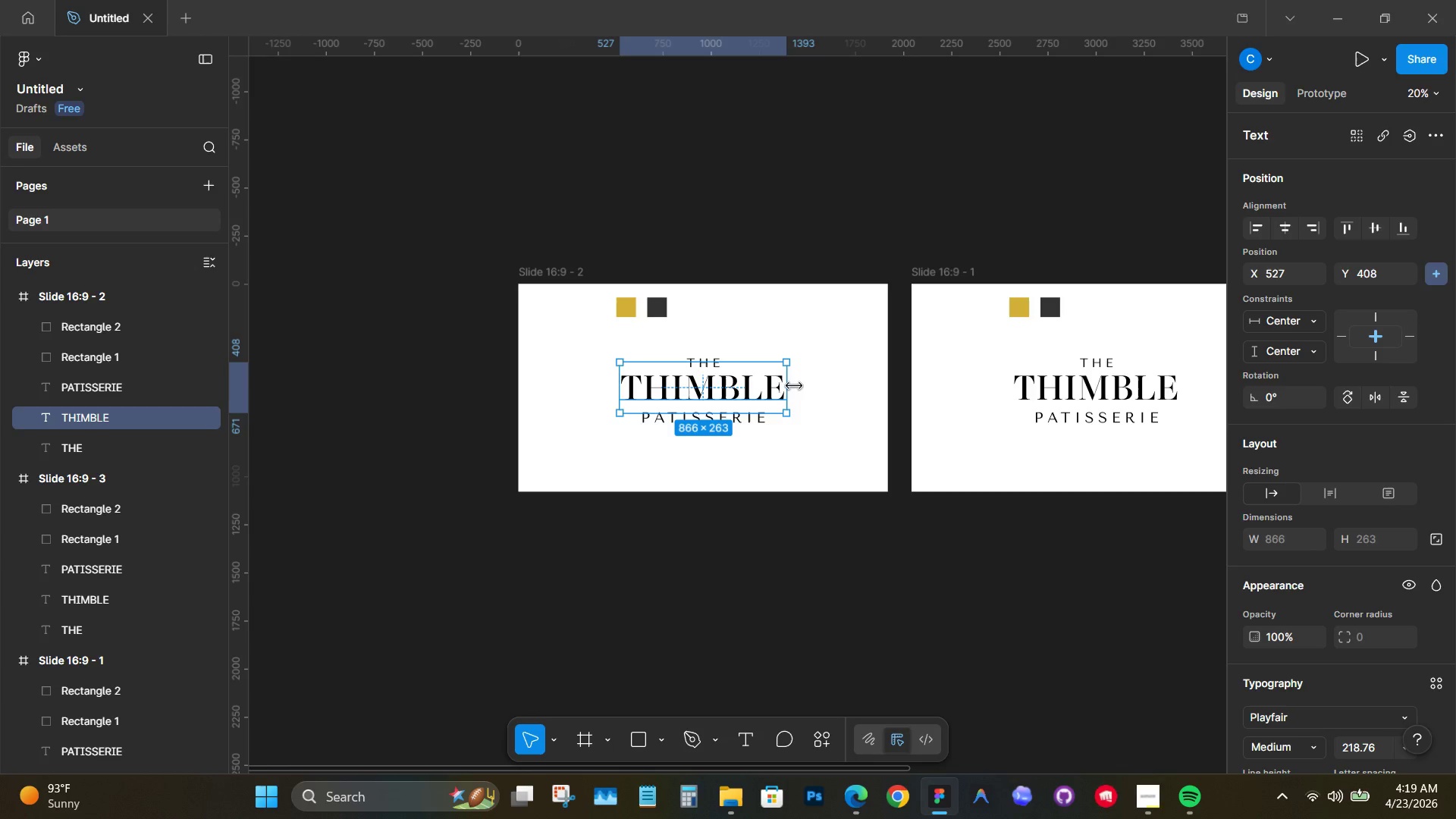 
key(Control+Z)
 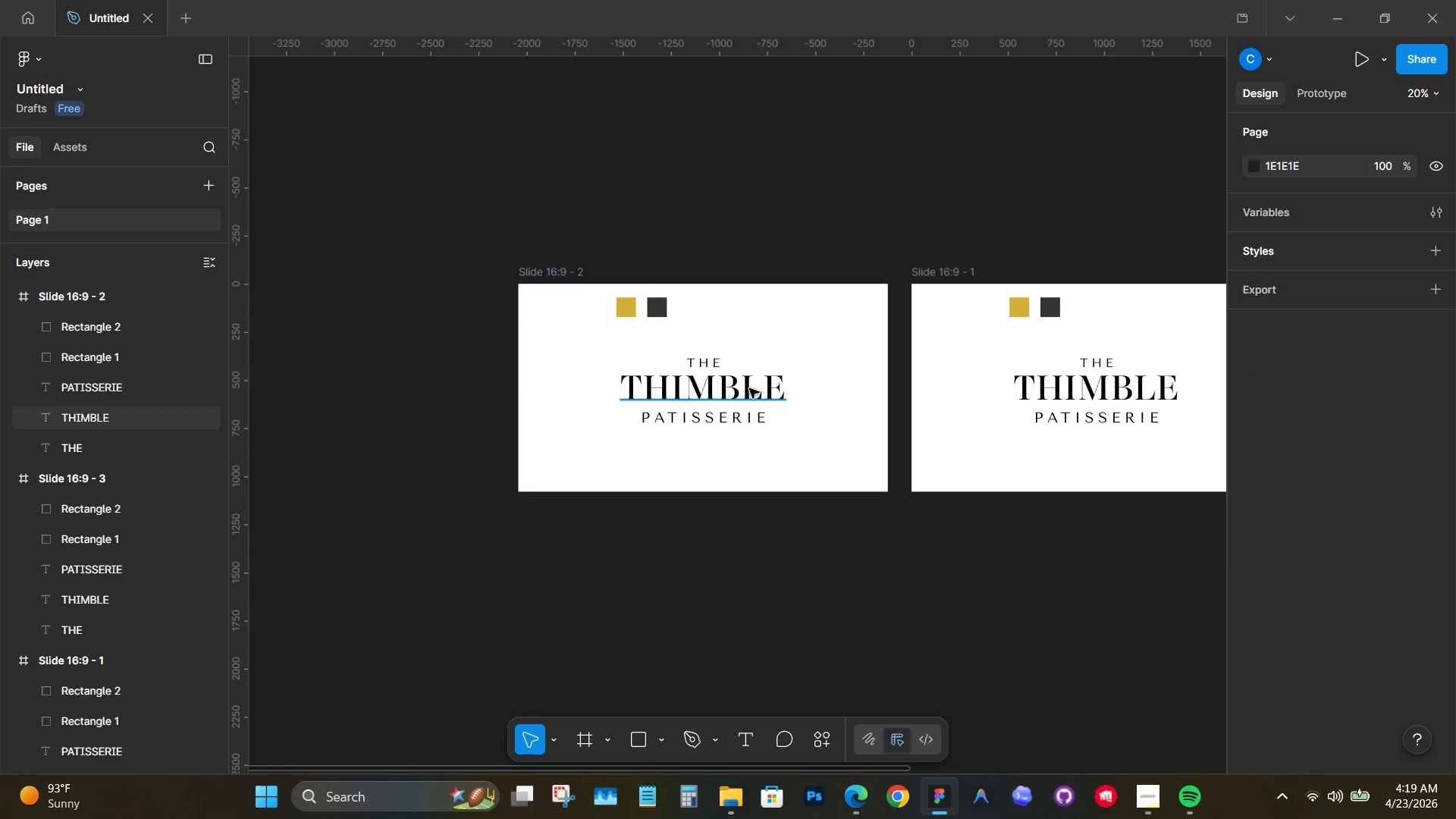 
left_click([733, 388])
 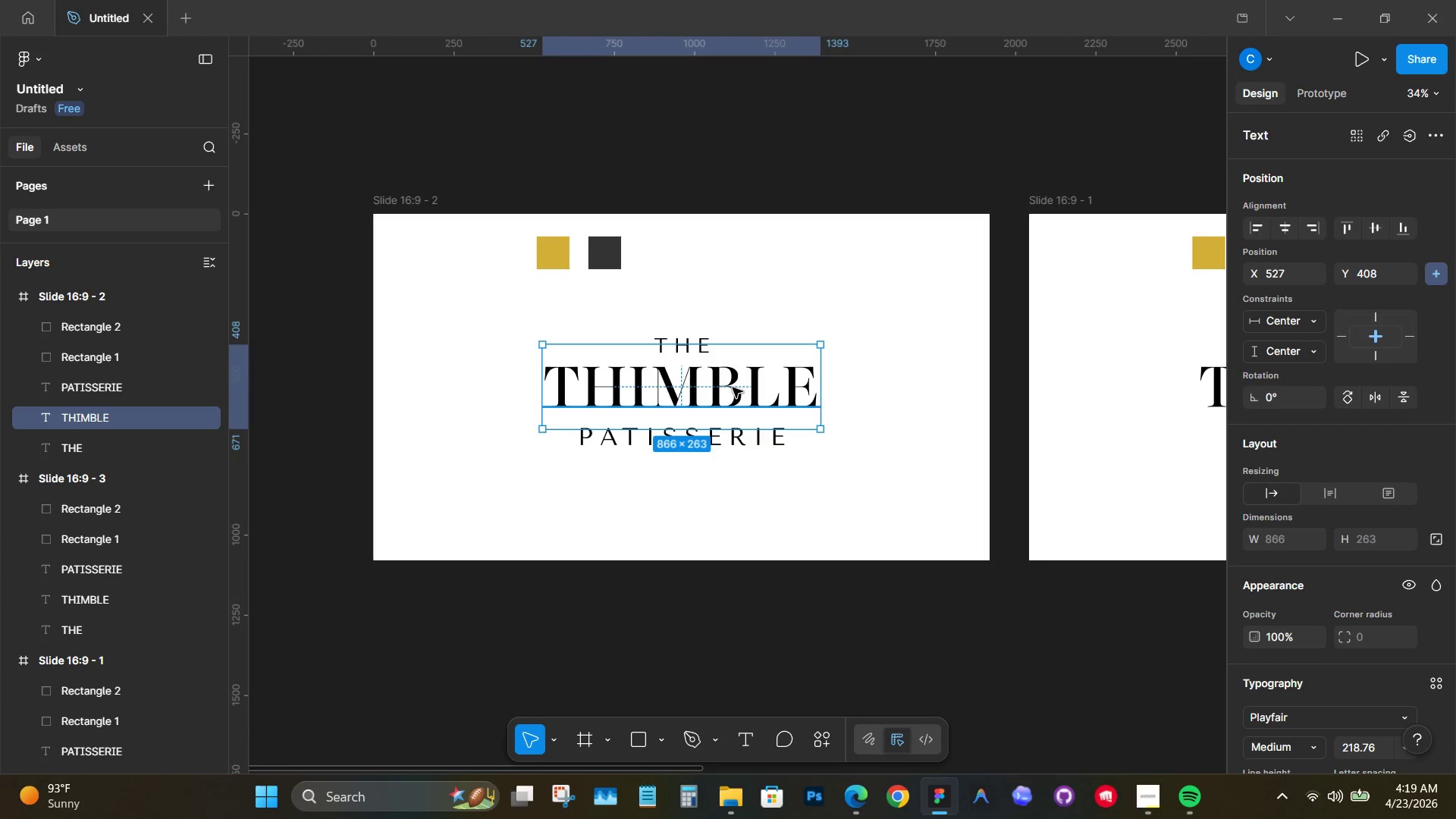 
scroll: coordinate [733, 388], scroll_direction: up, amount: 6.0
 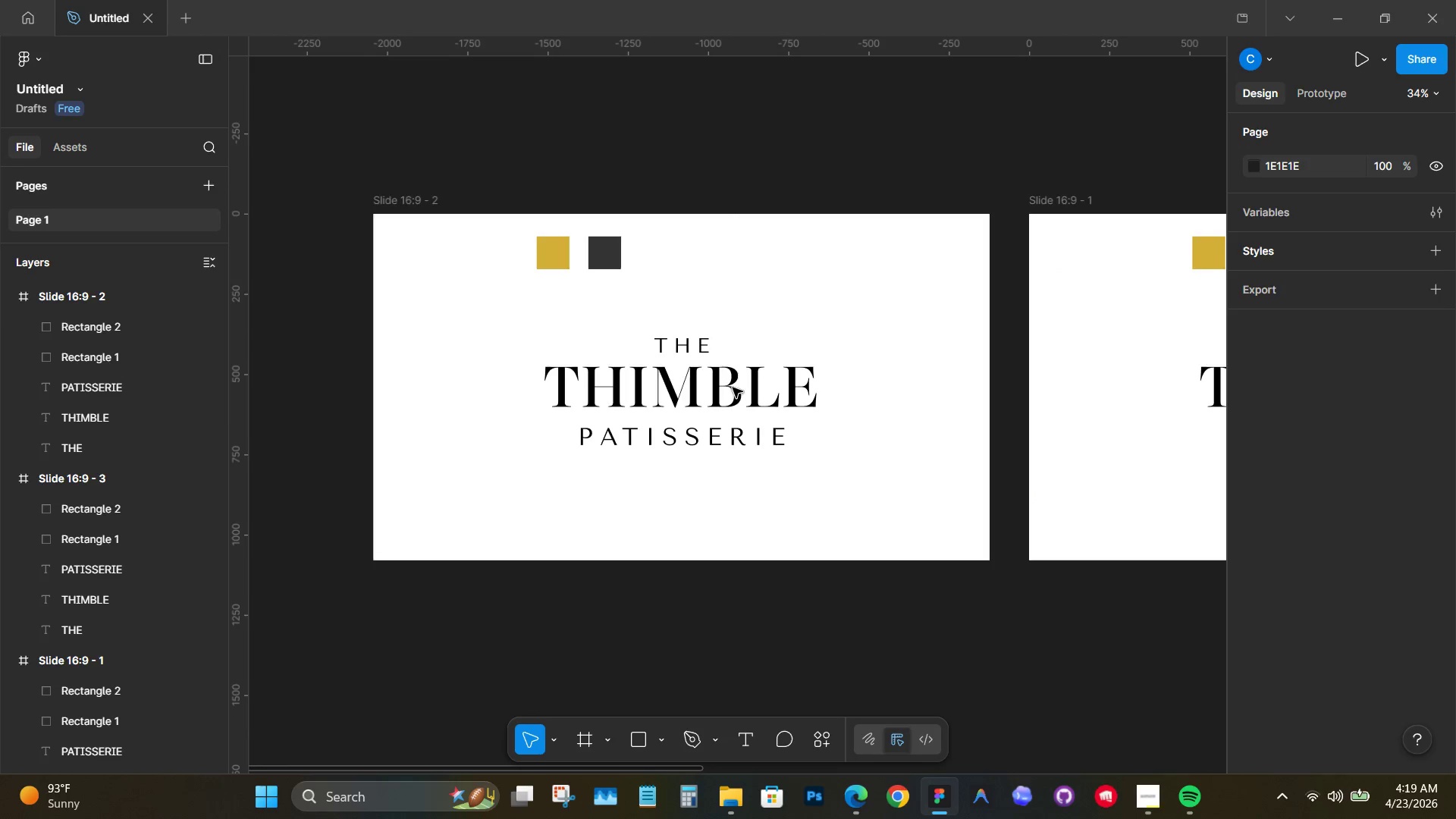 
key(Control+Z)
 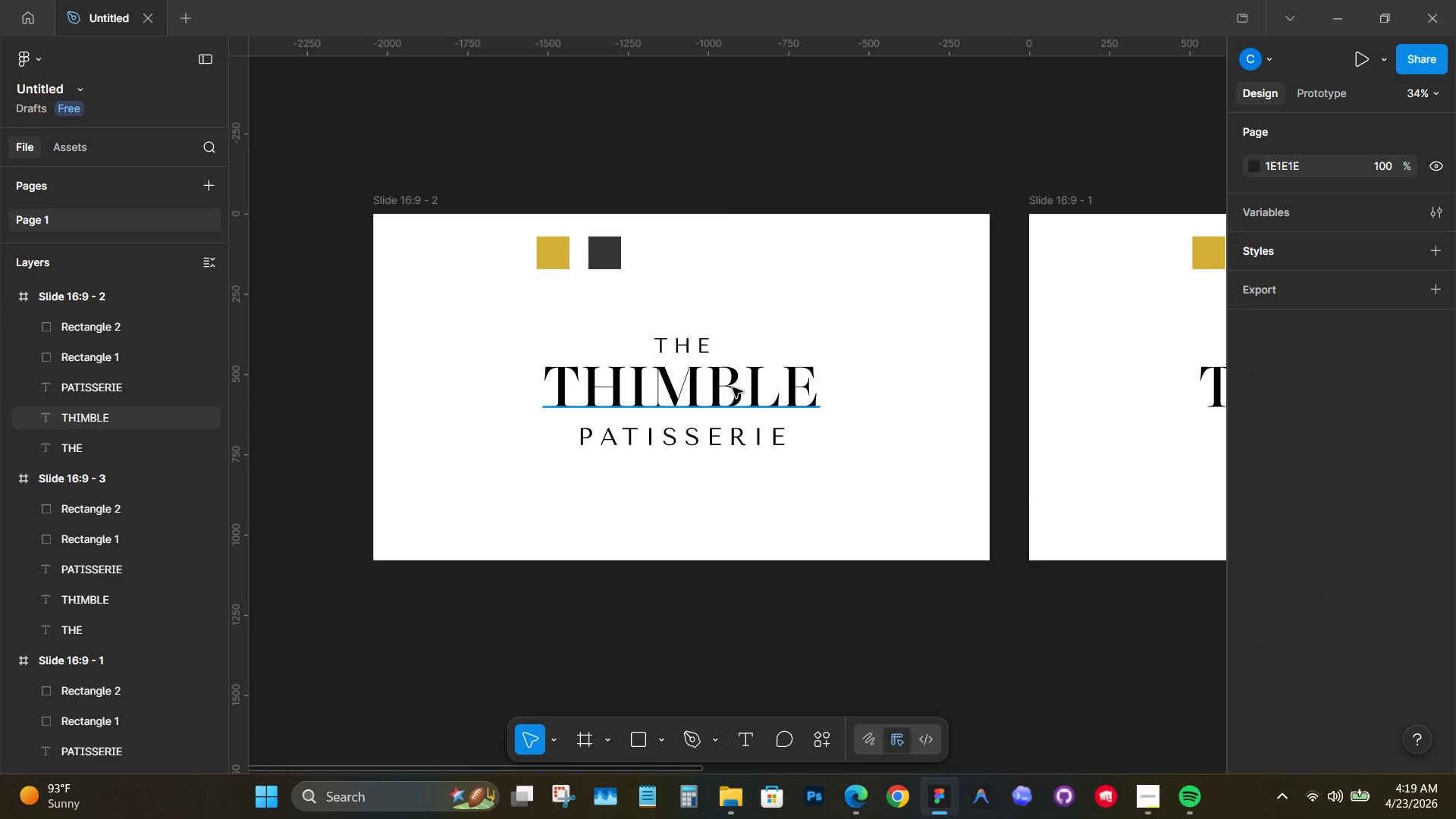 
key(Control+Z)
 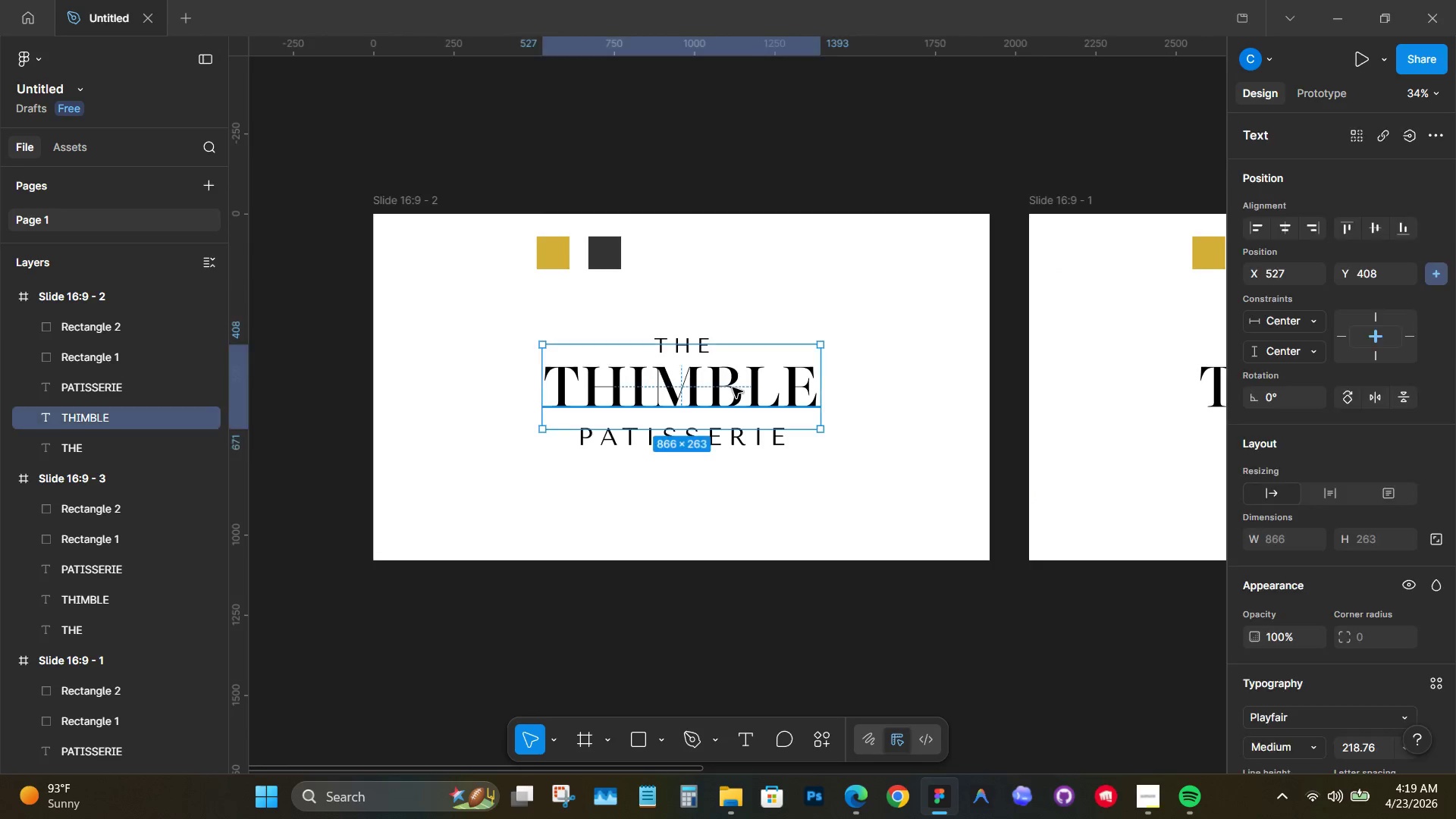 
key(Control+Z)
 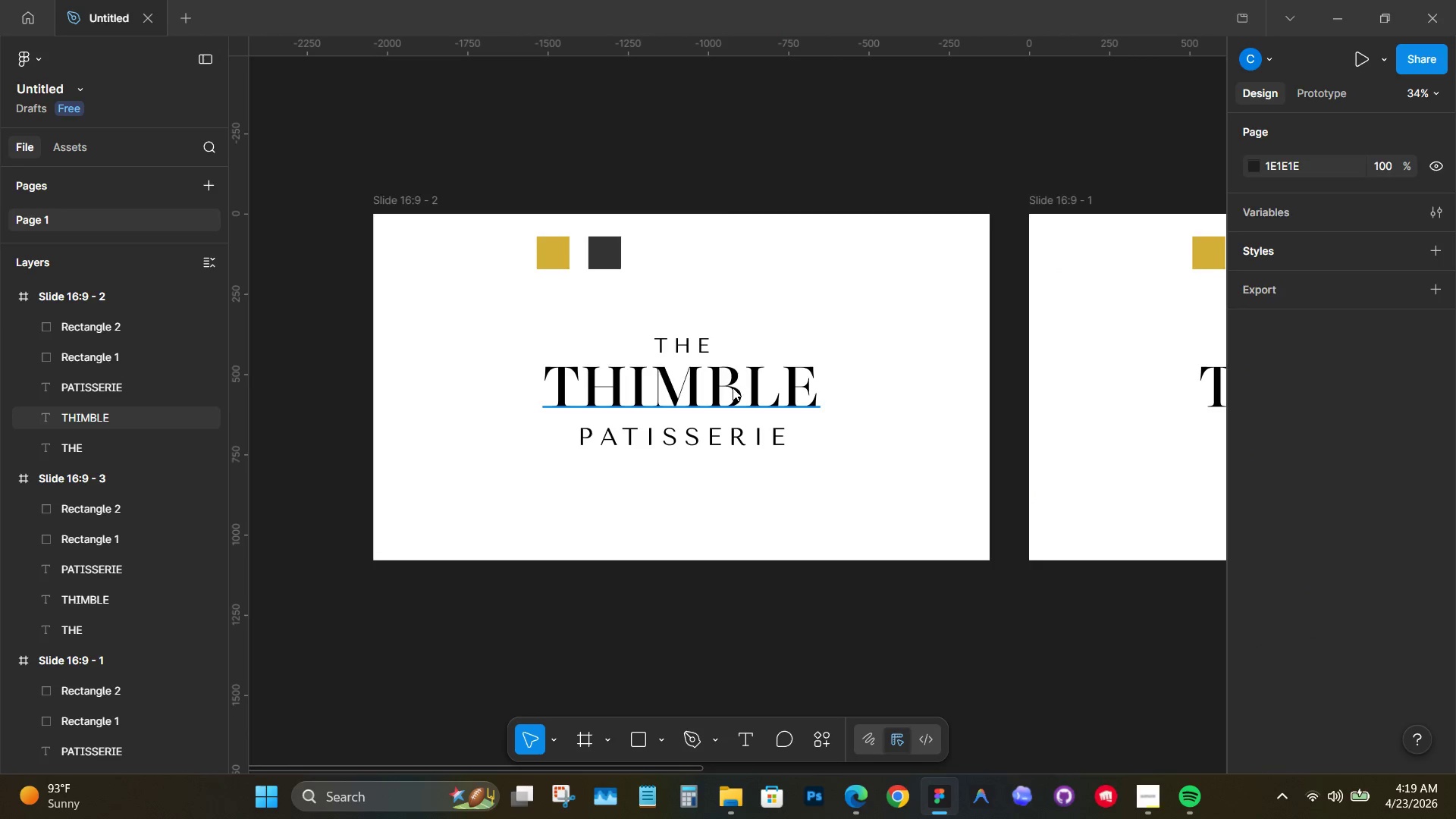 
key(Control+Z)
 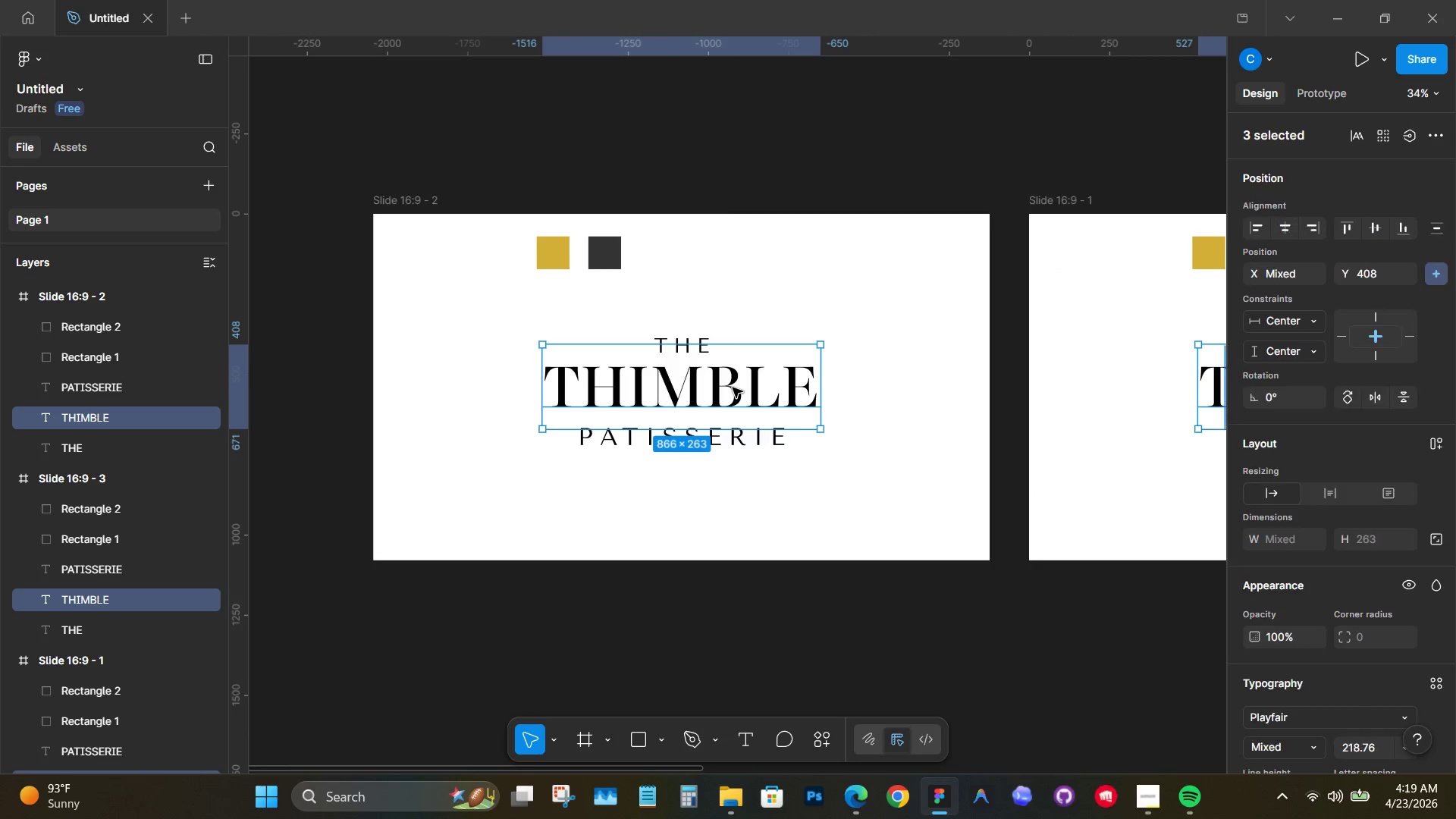 
key(Control+Z)
 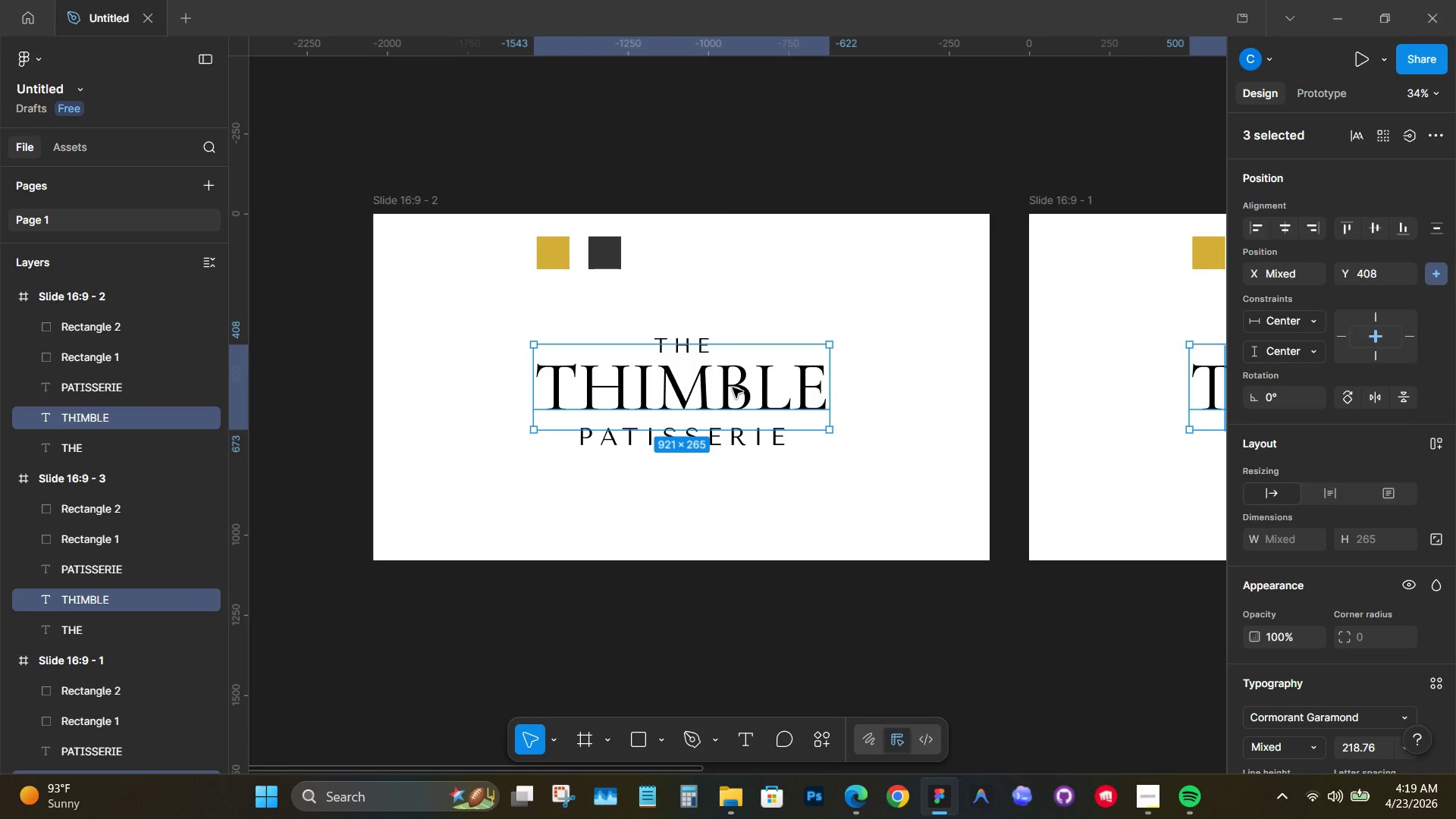 
key(Control+Z)
 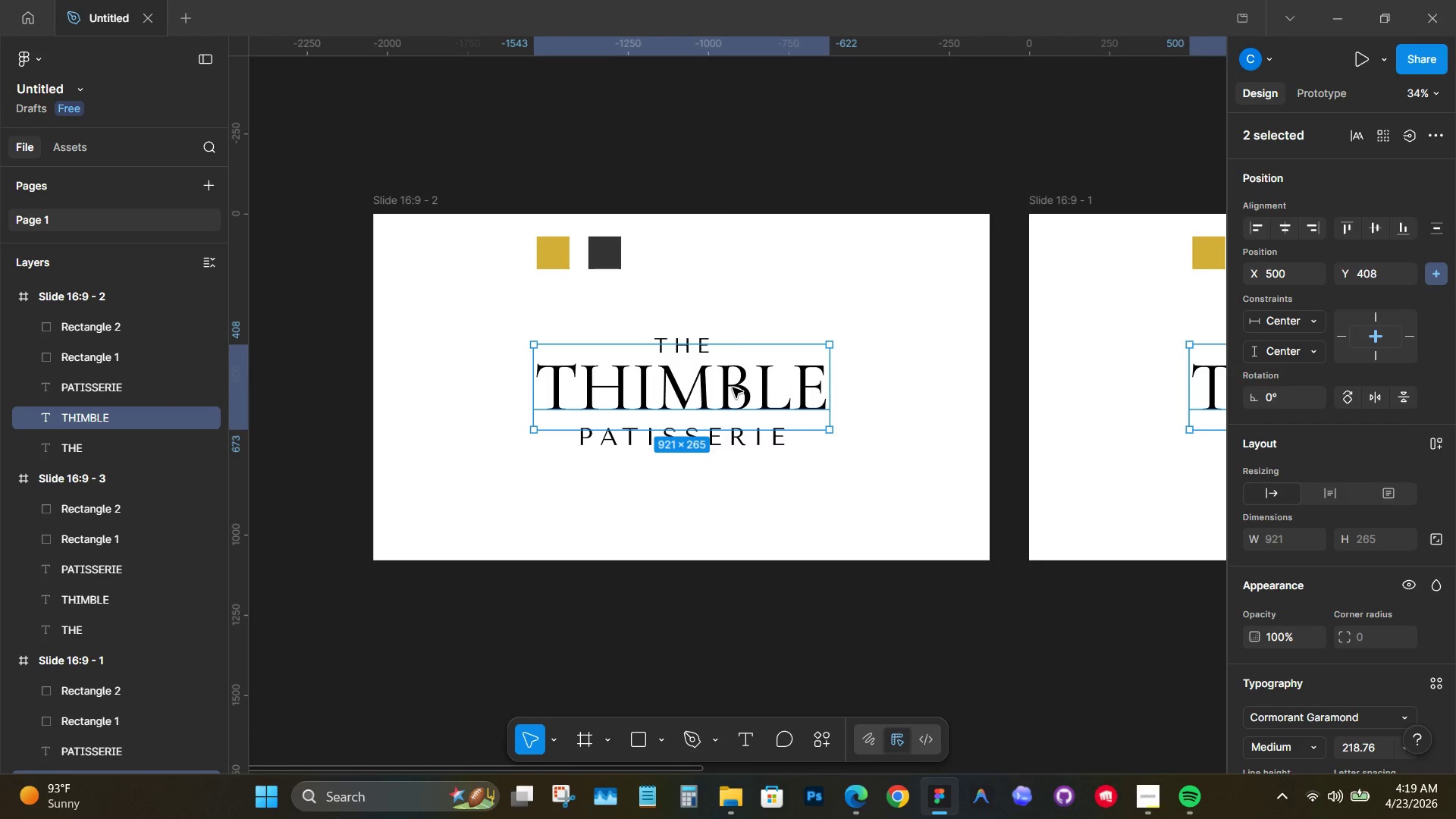 
left_click([733, 388])
 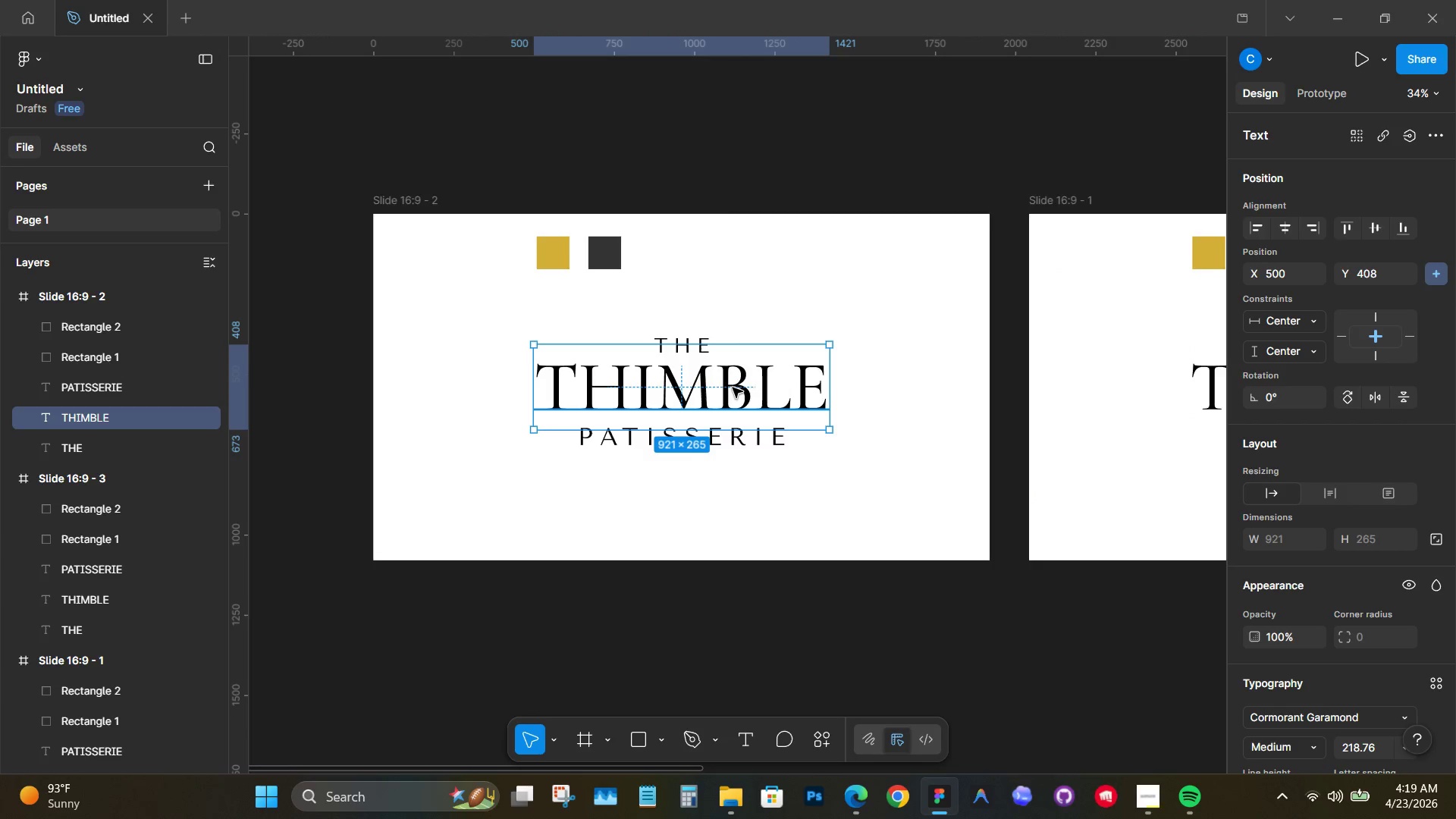 
hold_key(key=ShiftLeft, duration=1.83)
 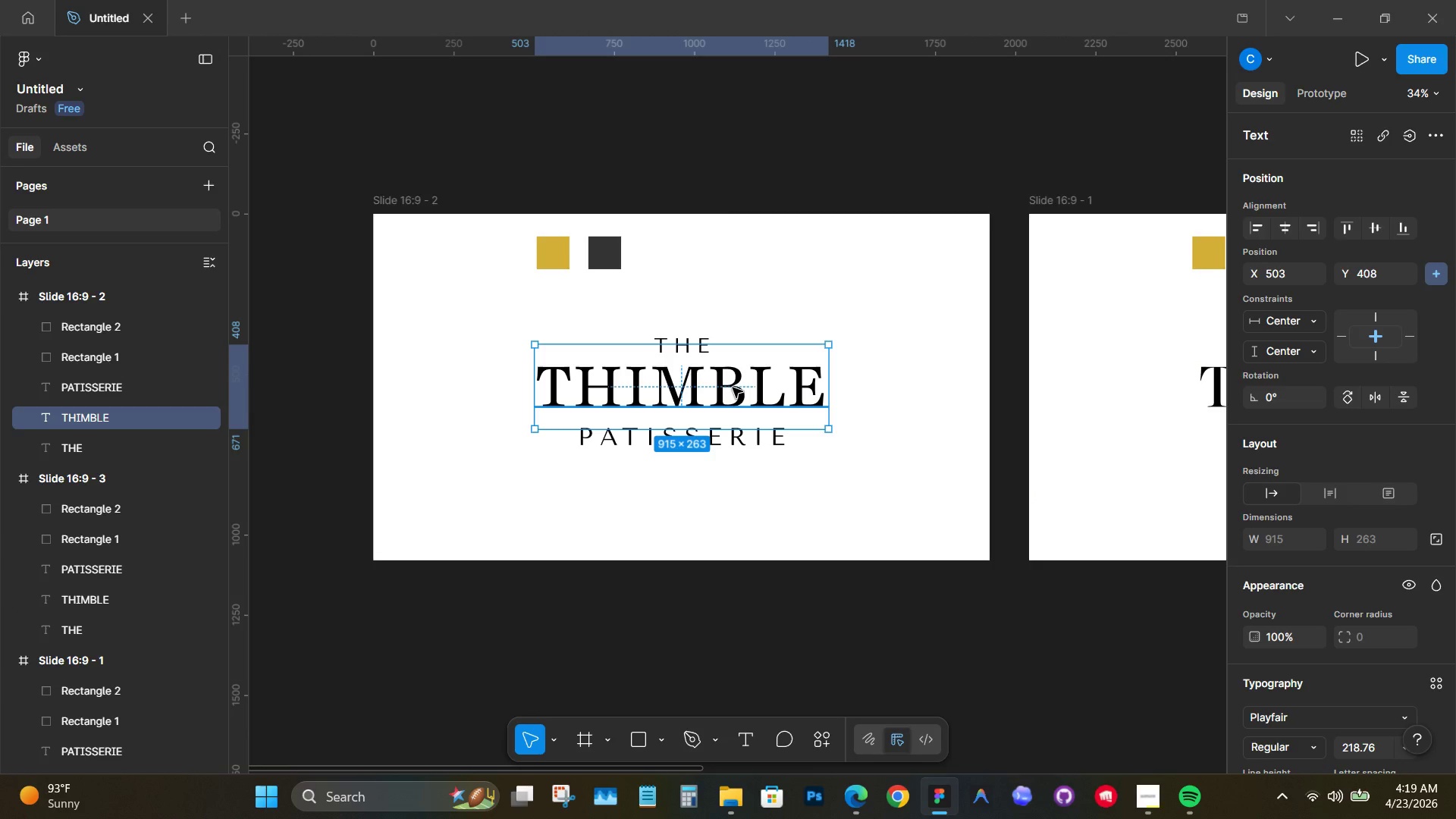 
hold_key(key=Z, duration=1.44)
 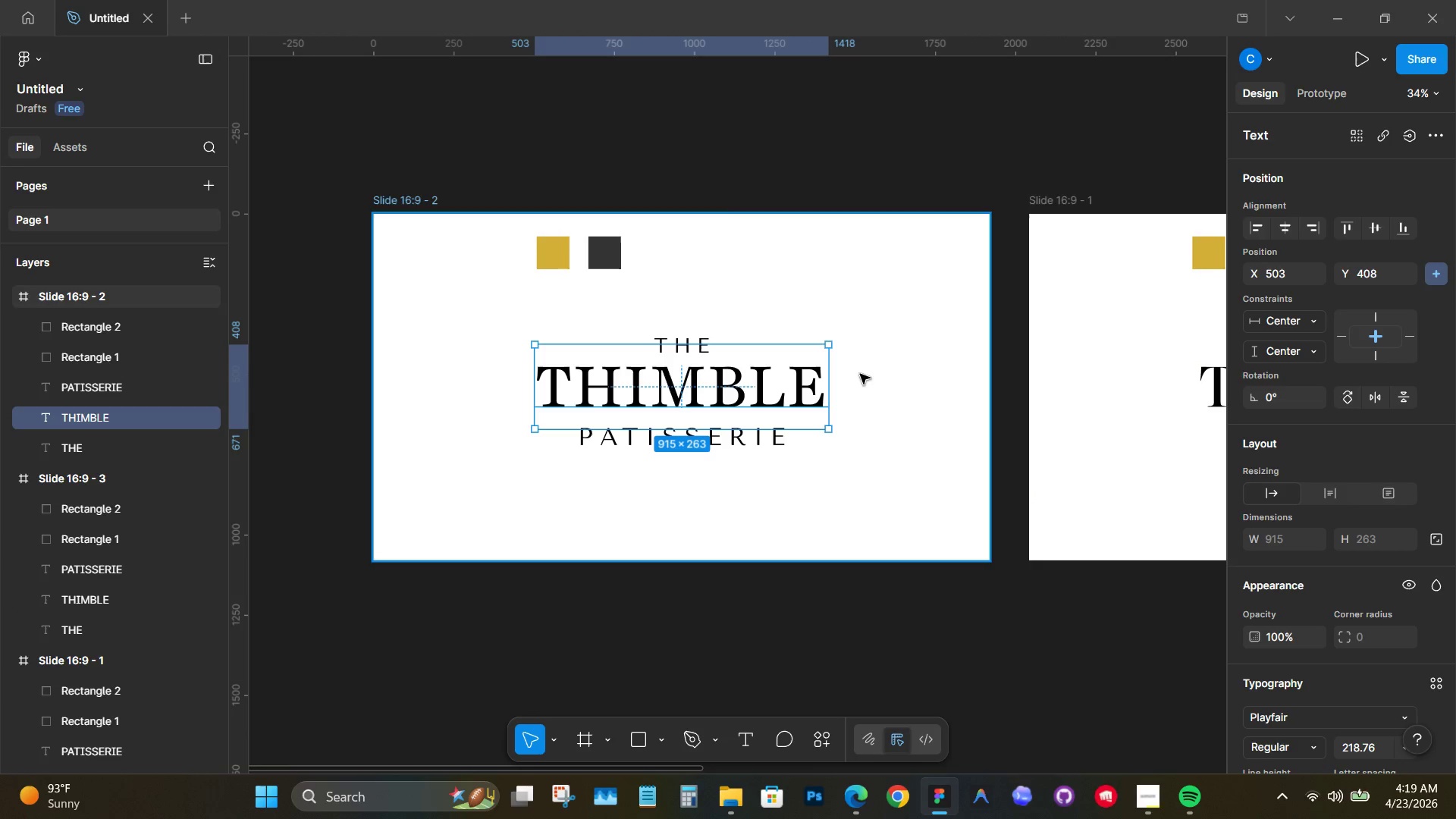 
left_click([886, 363])
 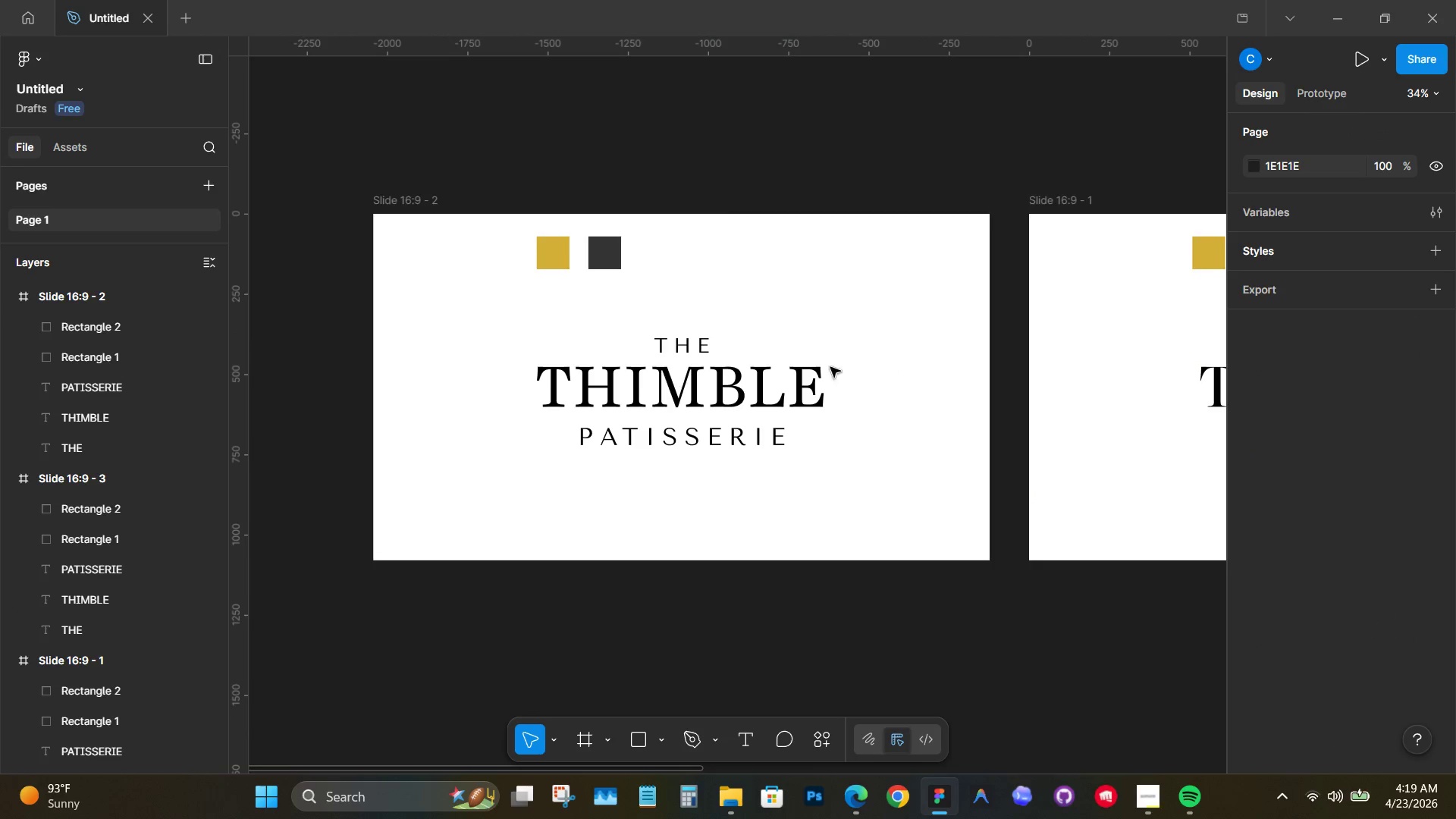 
key(Control+Z)
 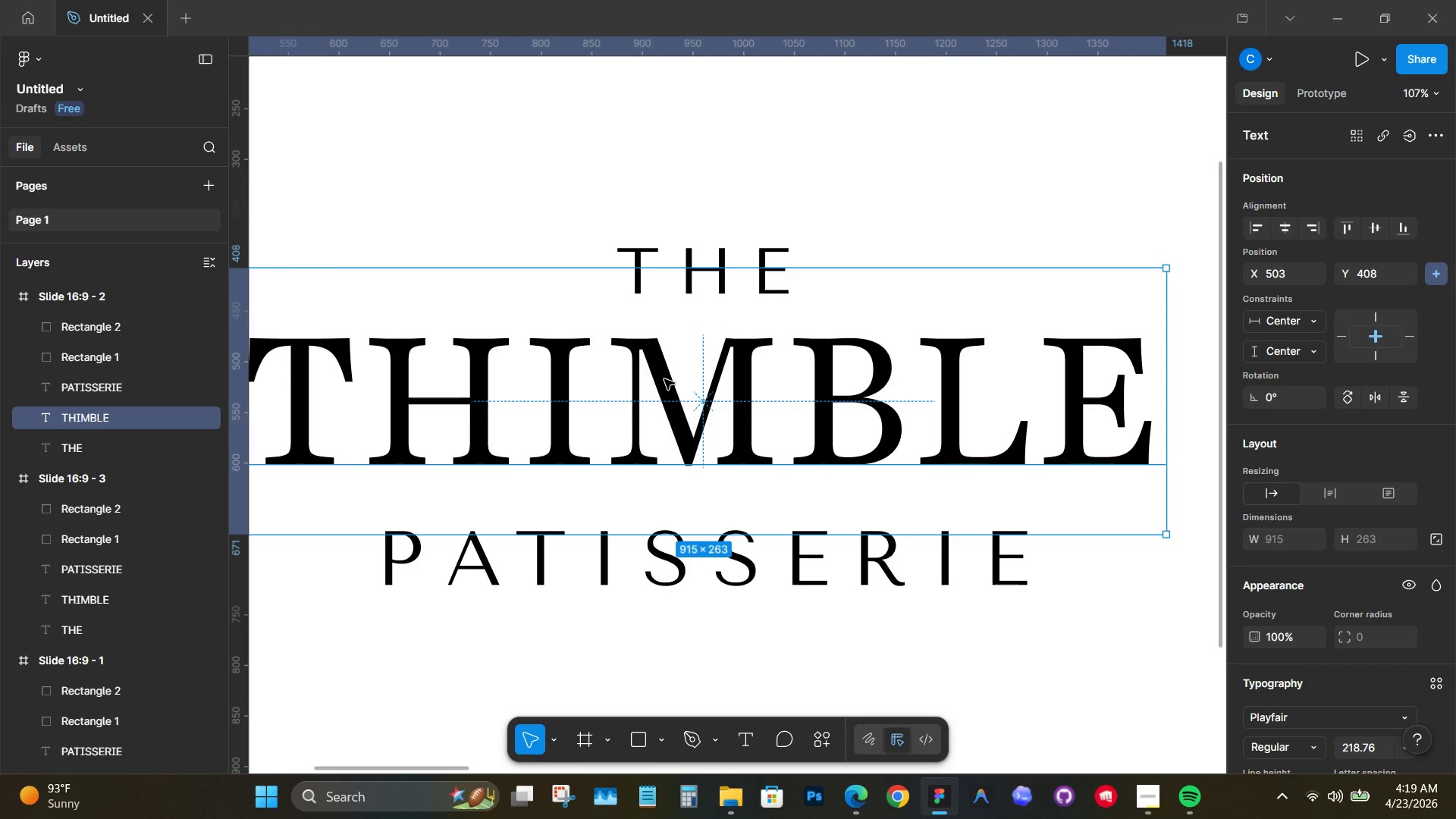 
scroll: coordinate [664, 380], scroll_direction: up, amount: 10.0
 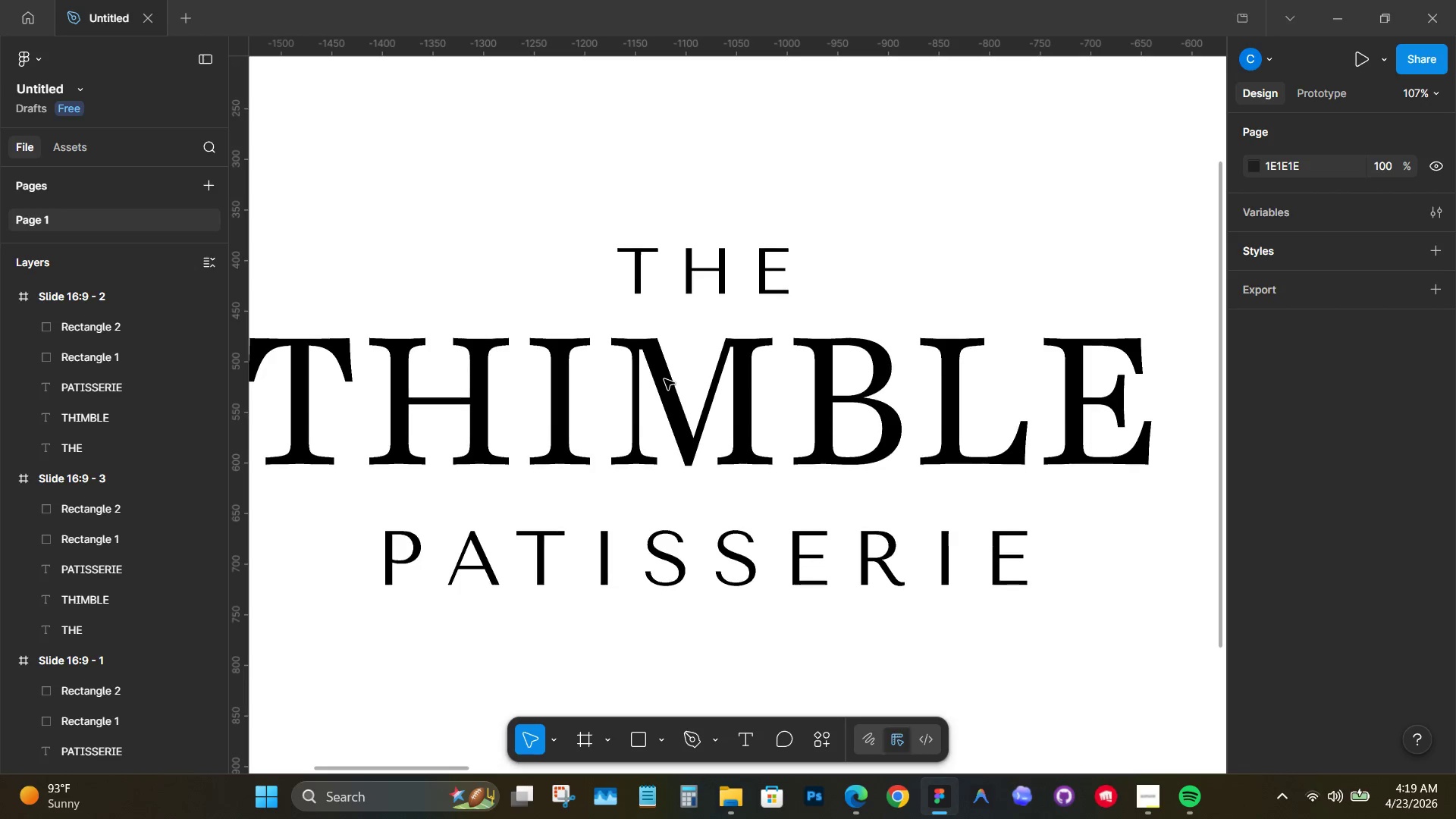 
key(Control+Z)
 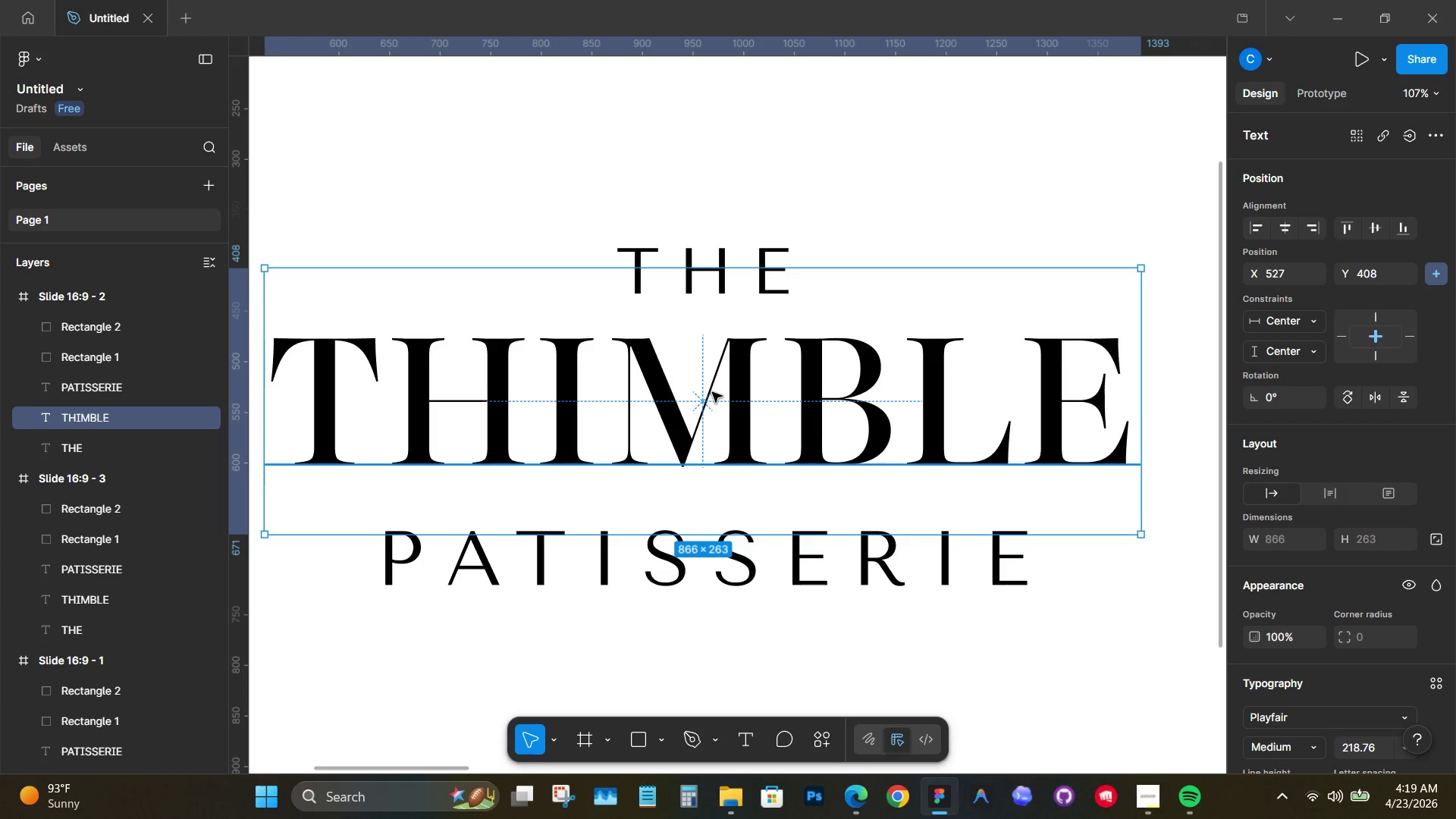 
key(Control+Shift+Z)
 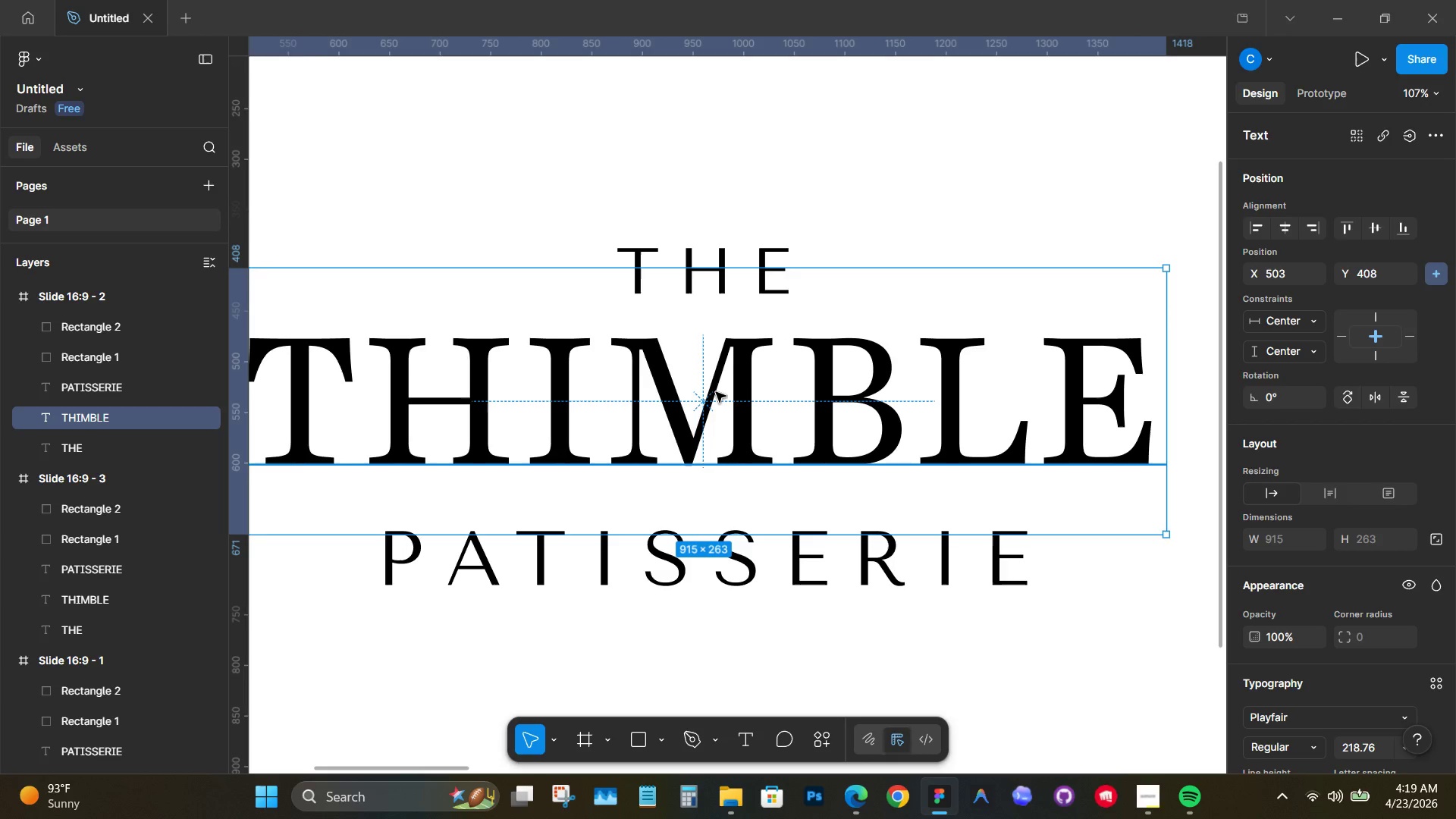 
key(Control+Z)
 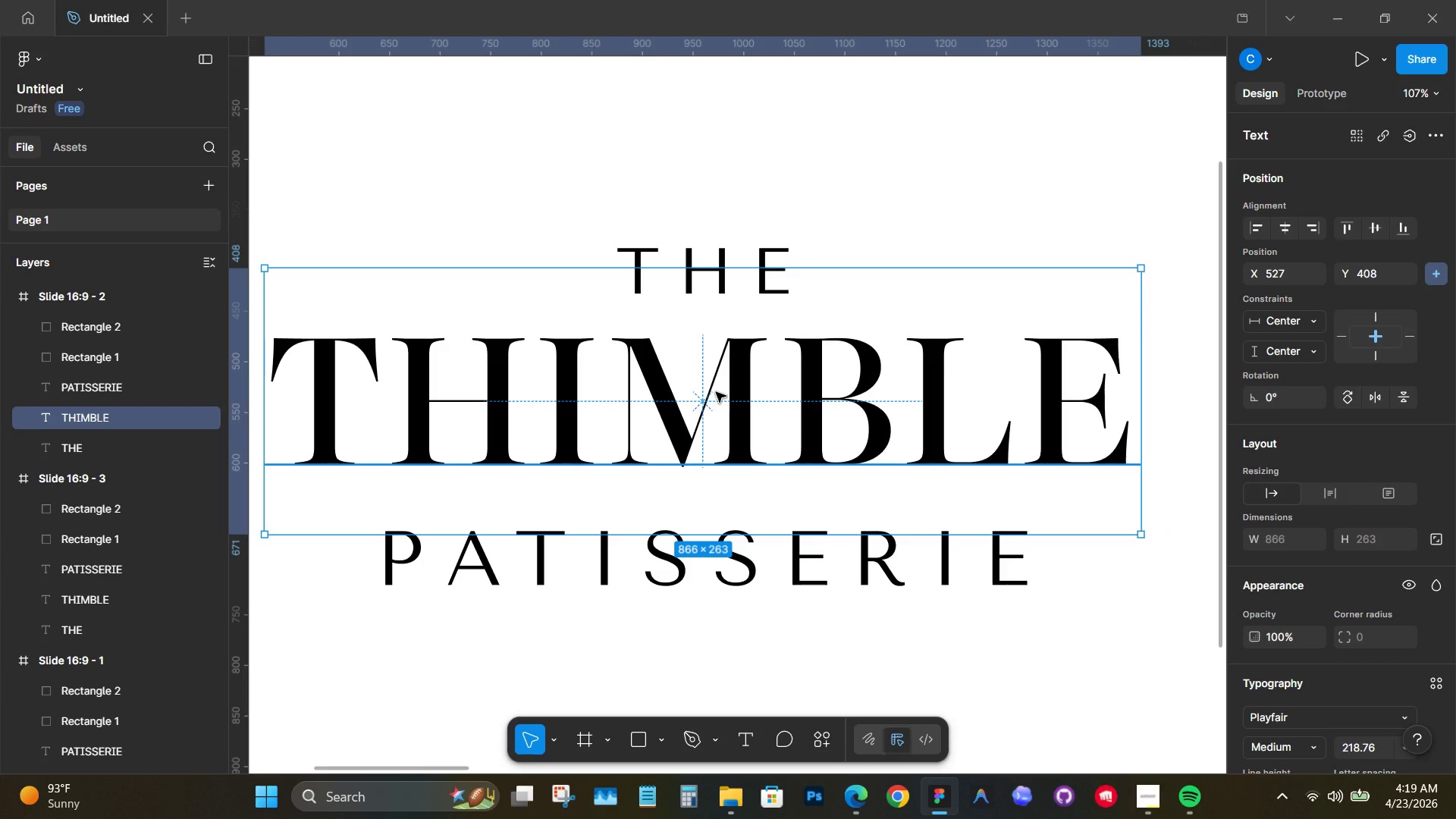 
key(Control+Shift+Z)
 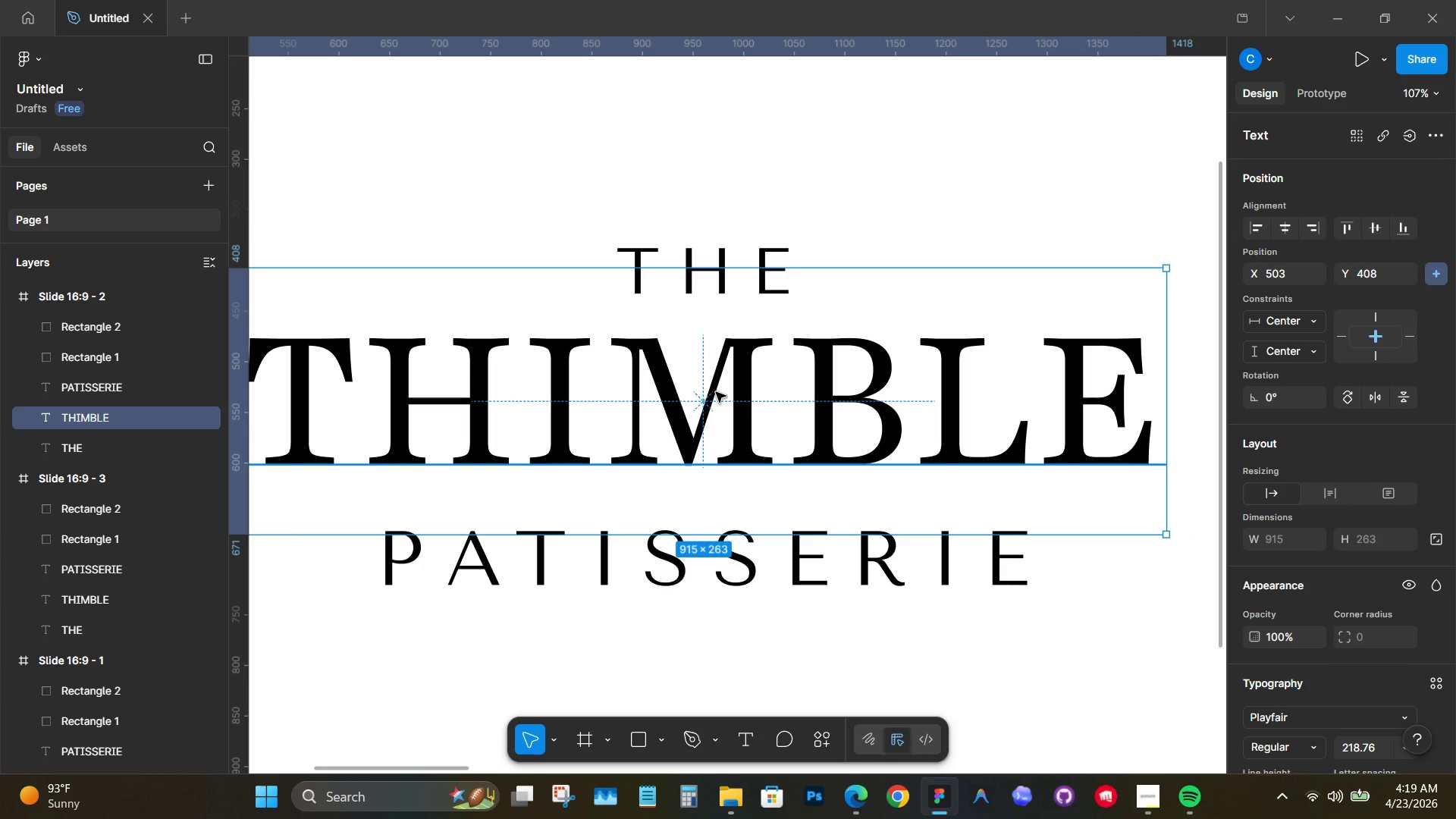 
key(Control+Z)
 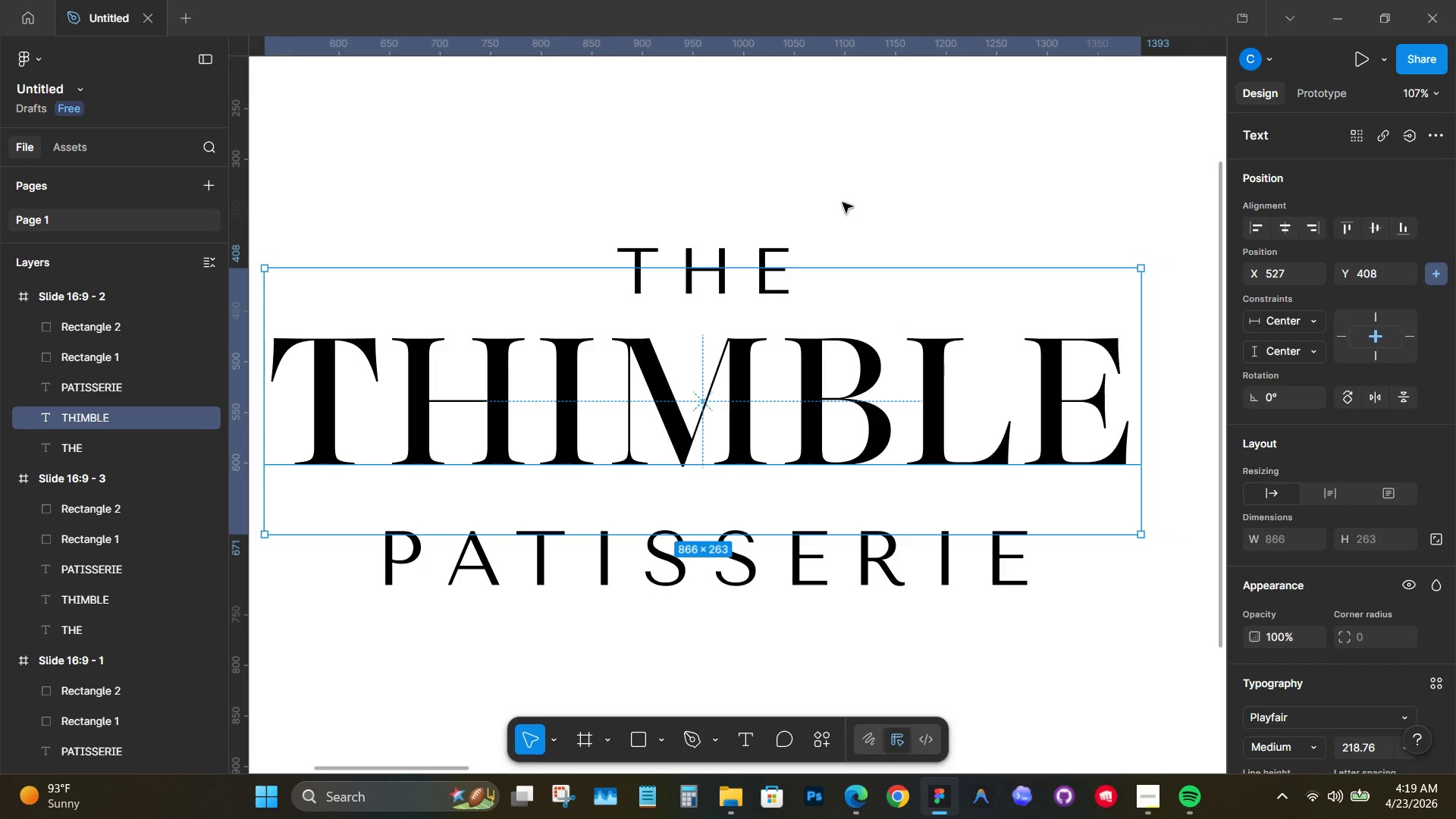 
left_click([849, 180])
 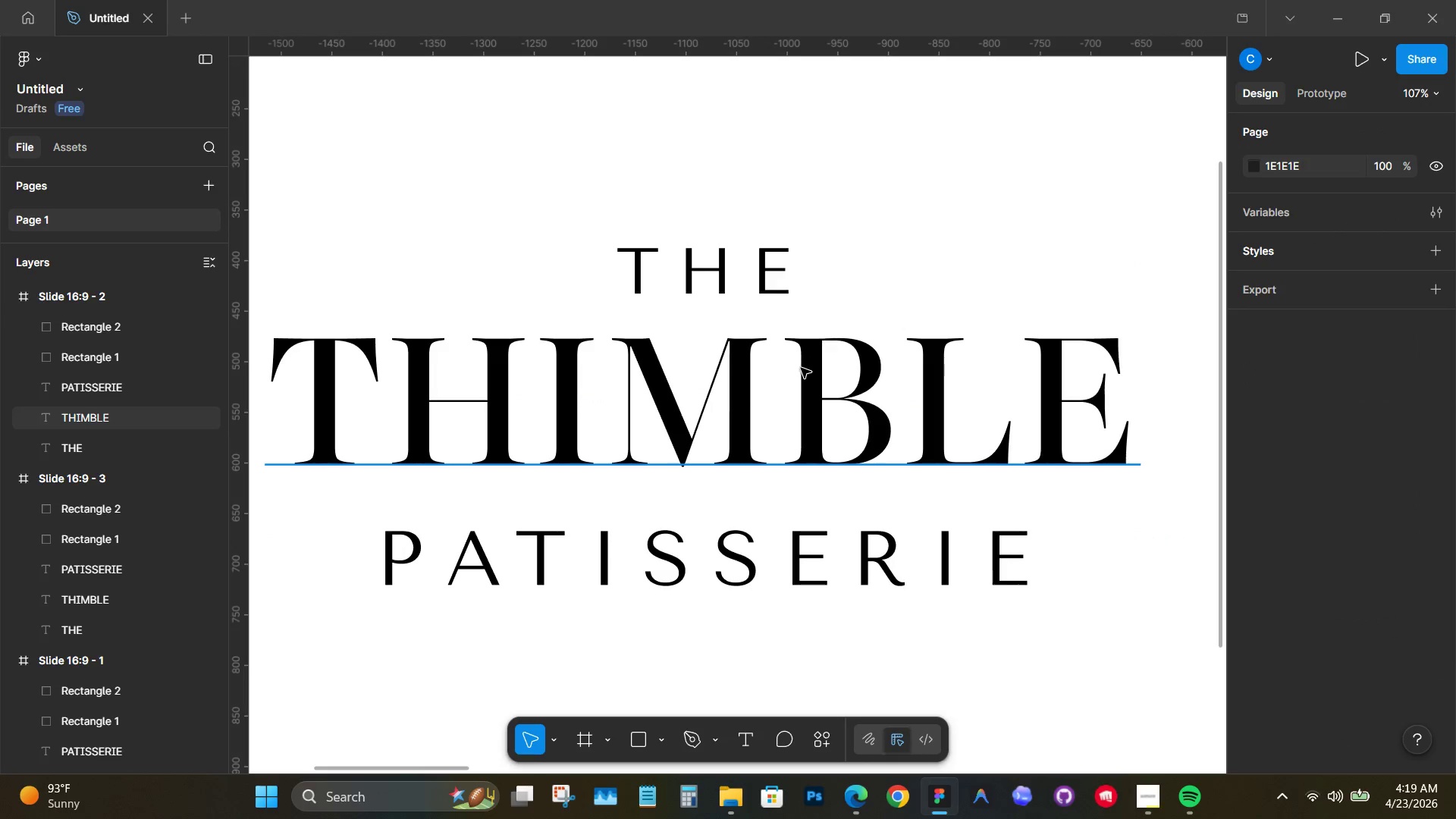 
left_click([801, 368])
 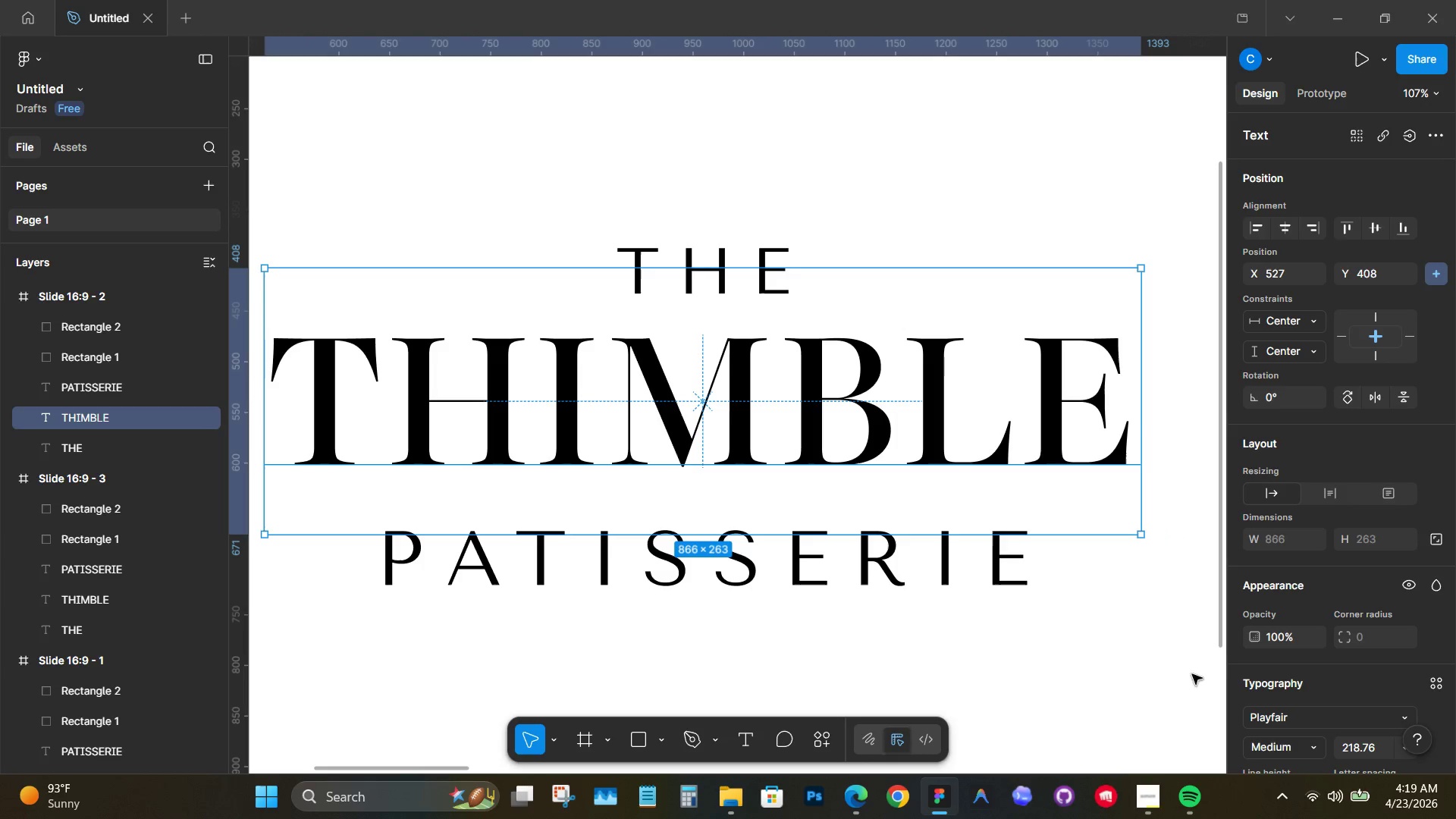 
scroll: coordinate [1250, 664], scroll_direction: down, amount: 2.0
 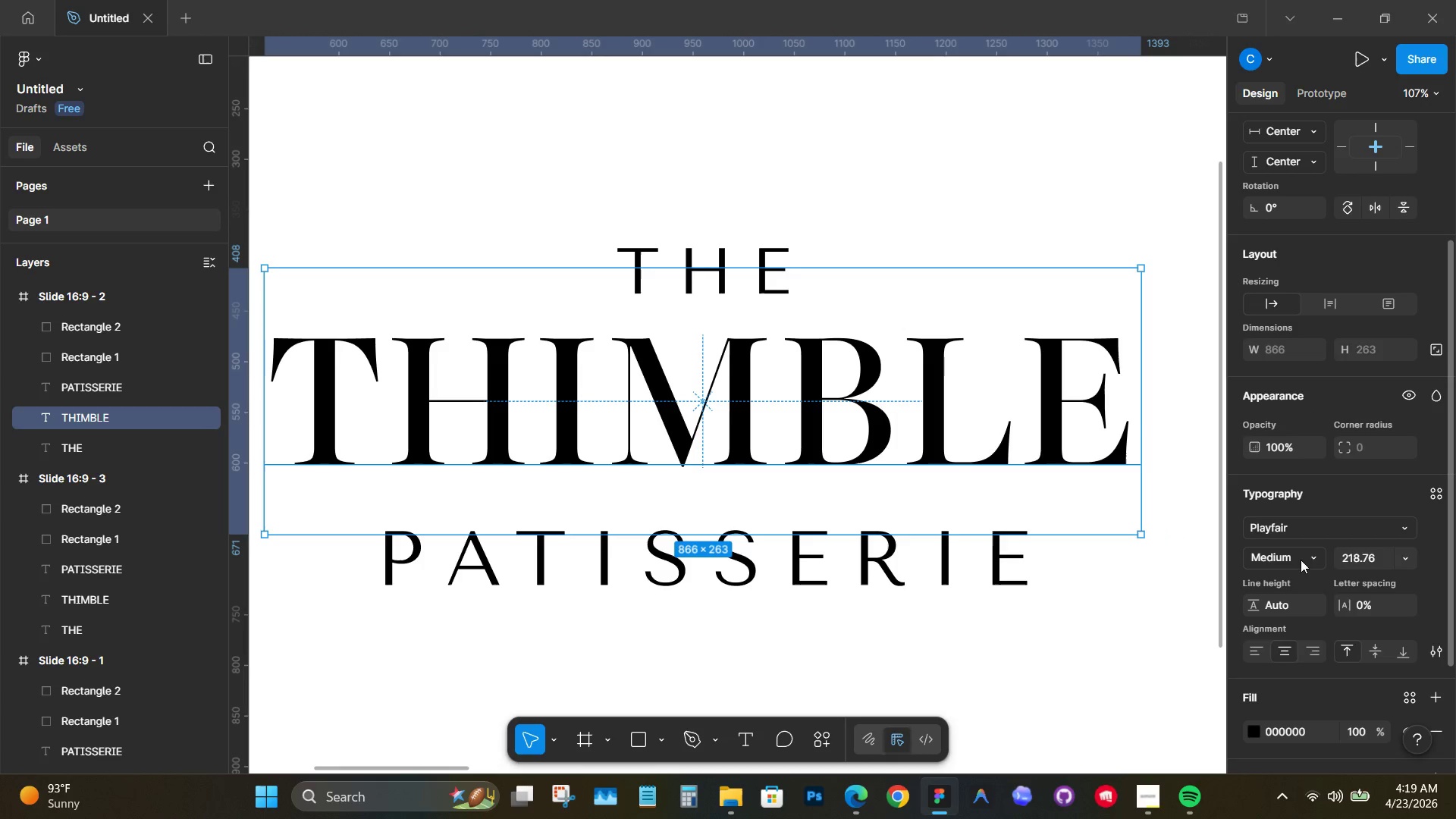 
left_click([1310, 556])
 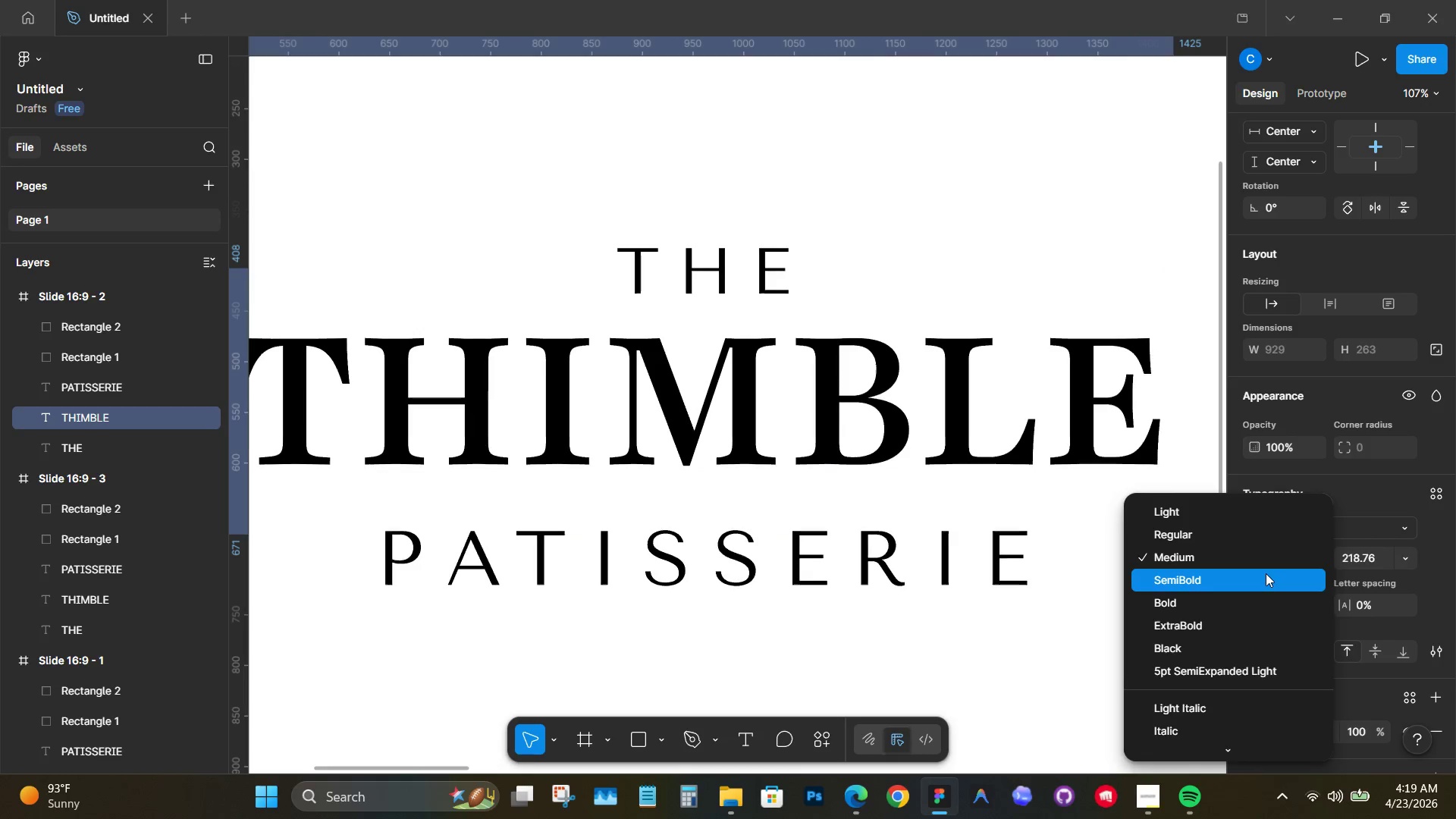 
wait(8.59)
 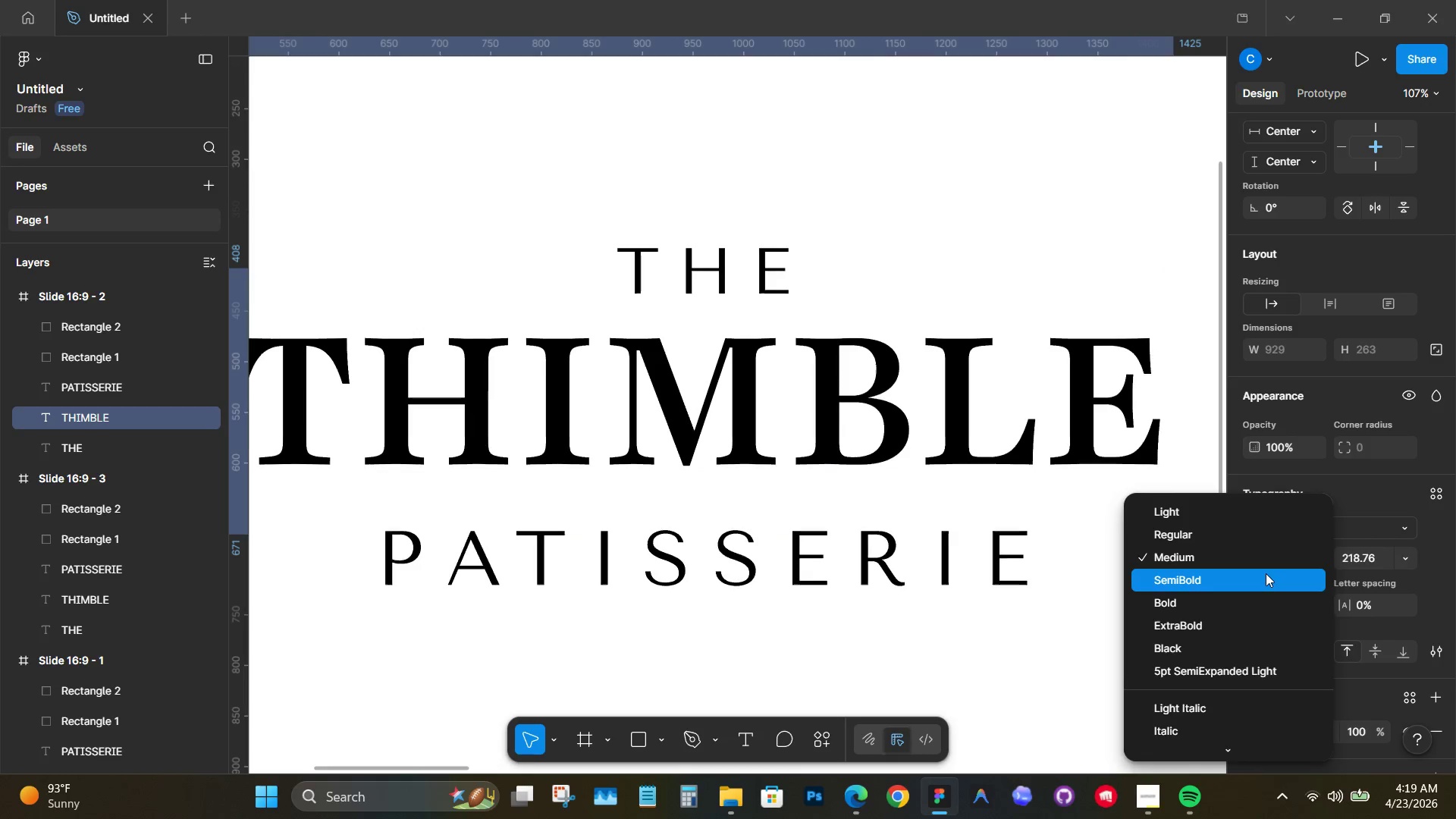 
left_click([1122, 324])
 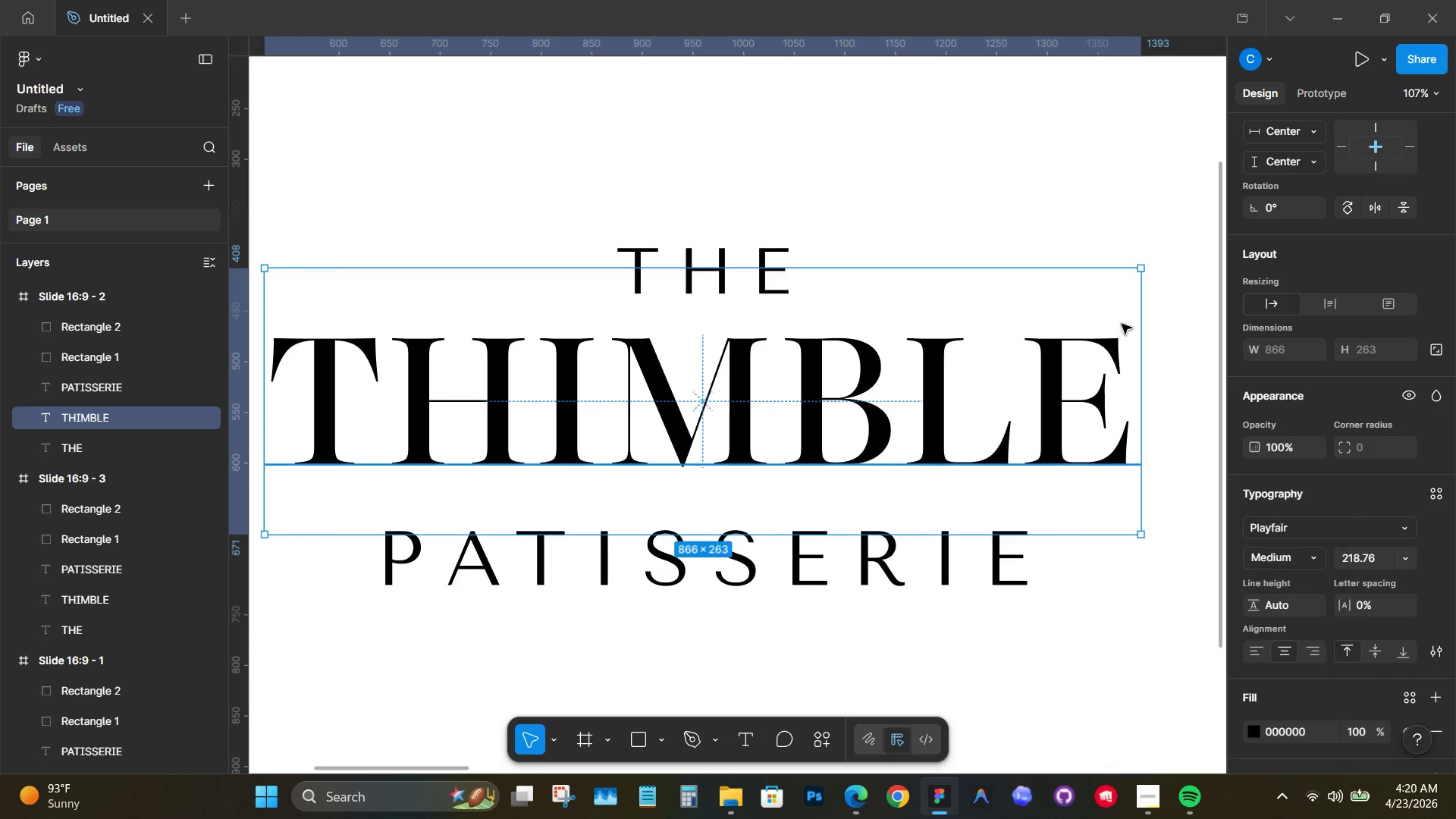 
key(Control+Z)
 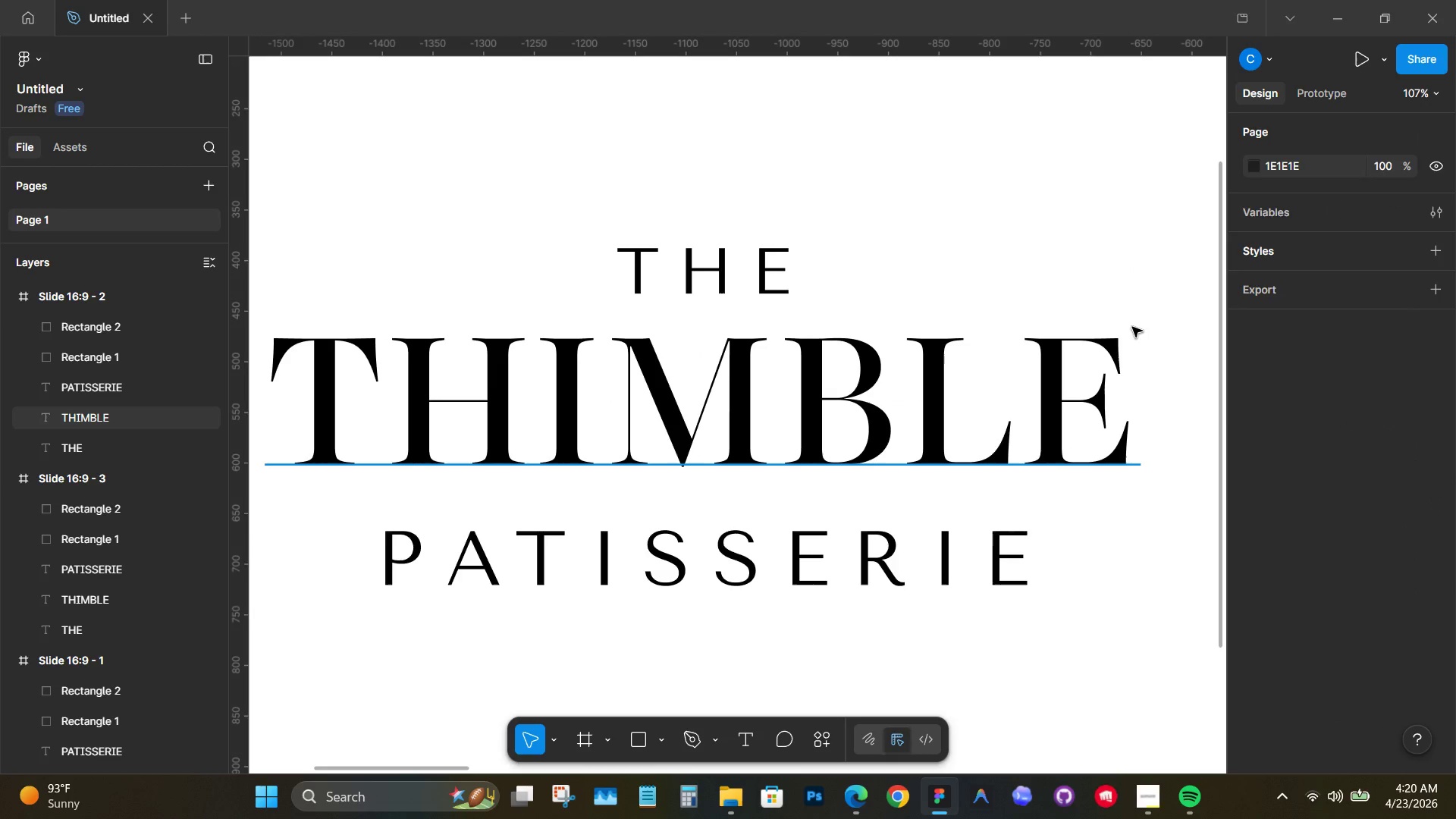 
key(Control+Z)
 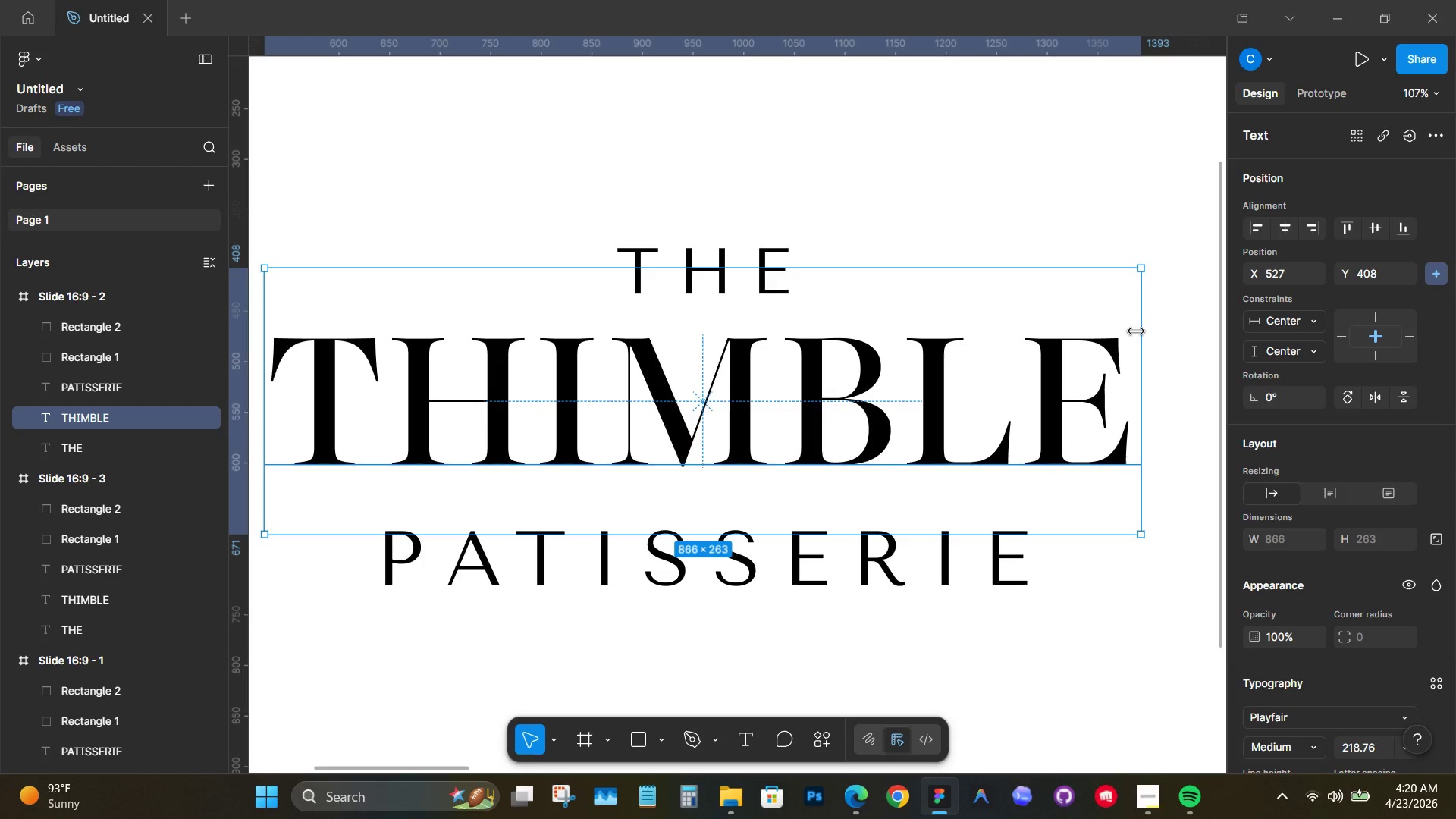 
key(Control+Z)
 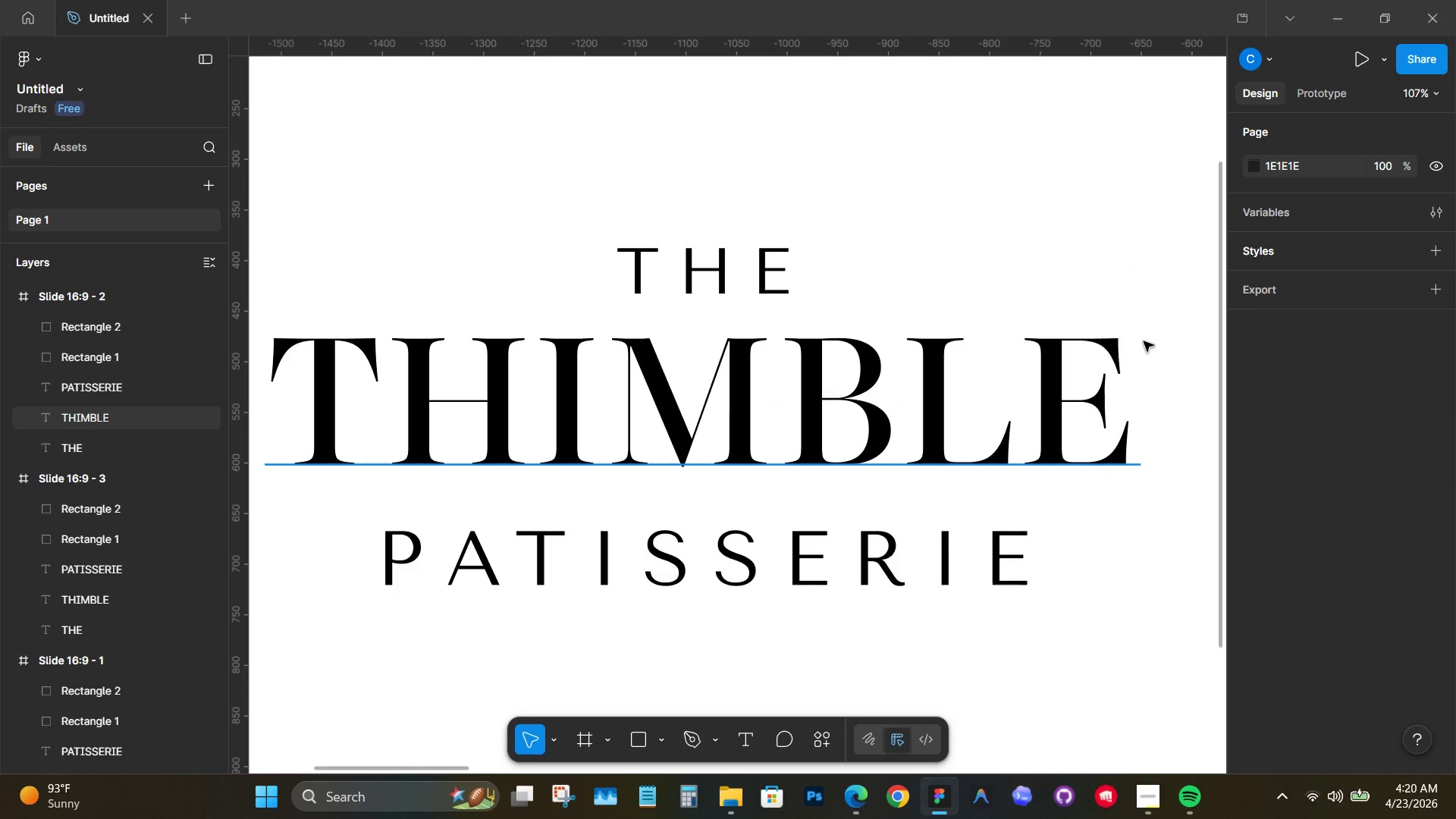 
key(Control+Z)
 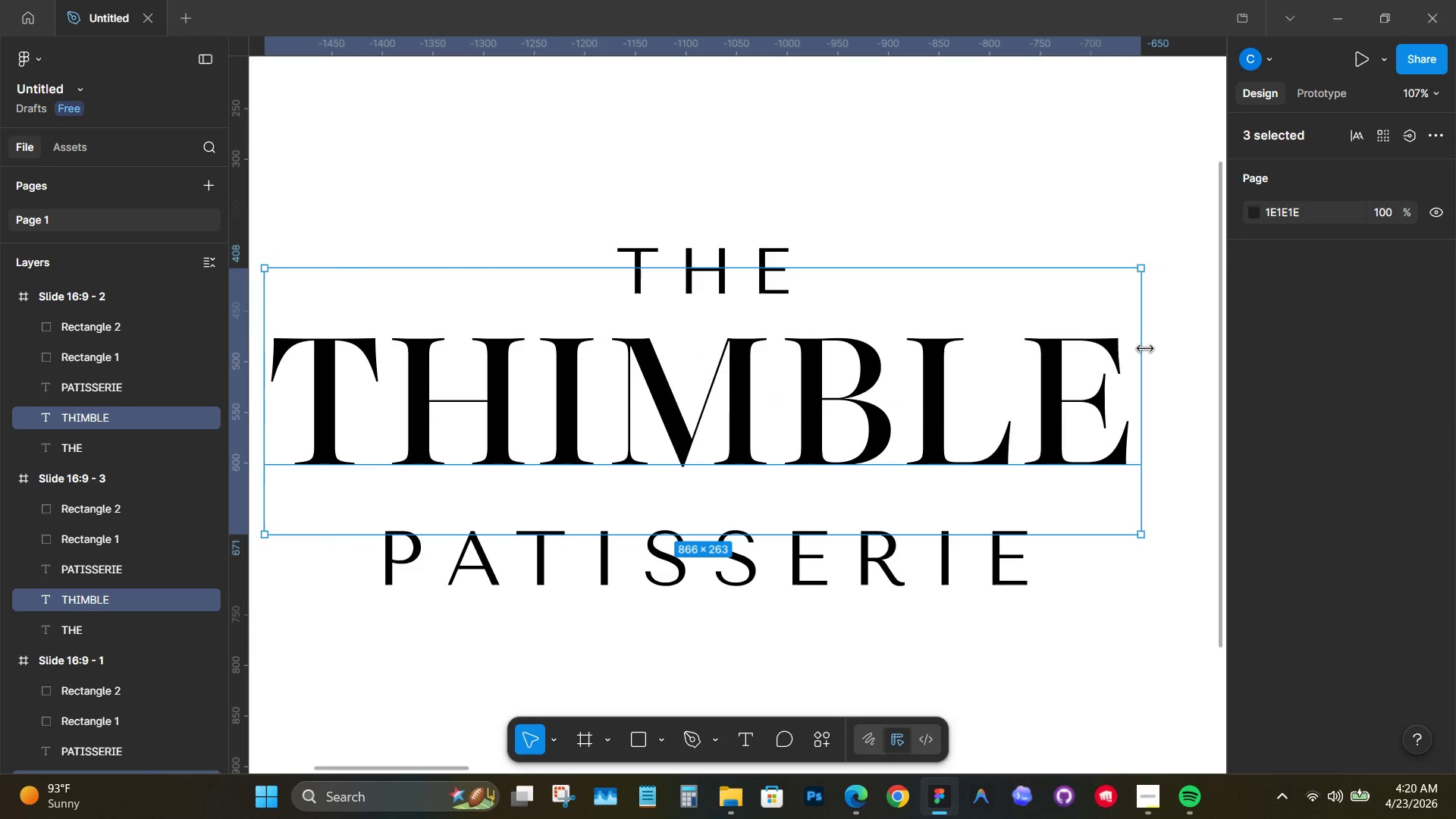 
key(Control+Z)
 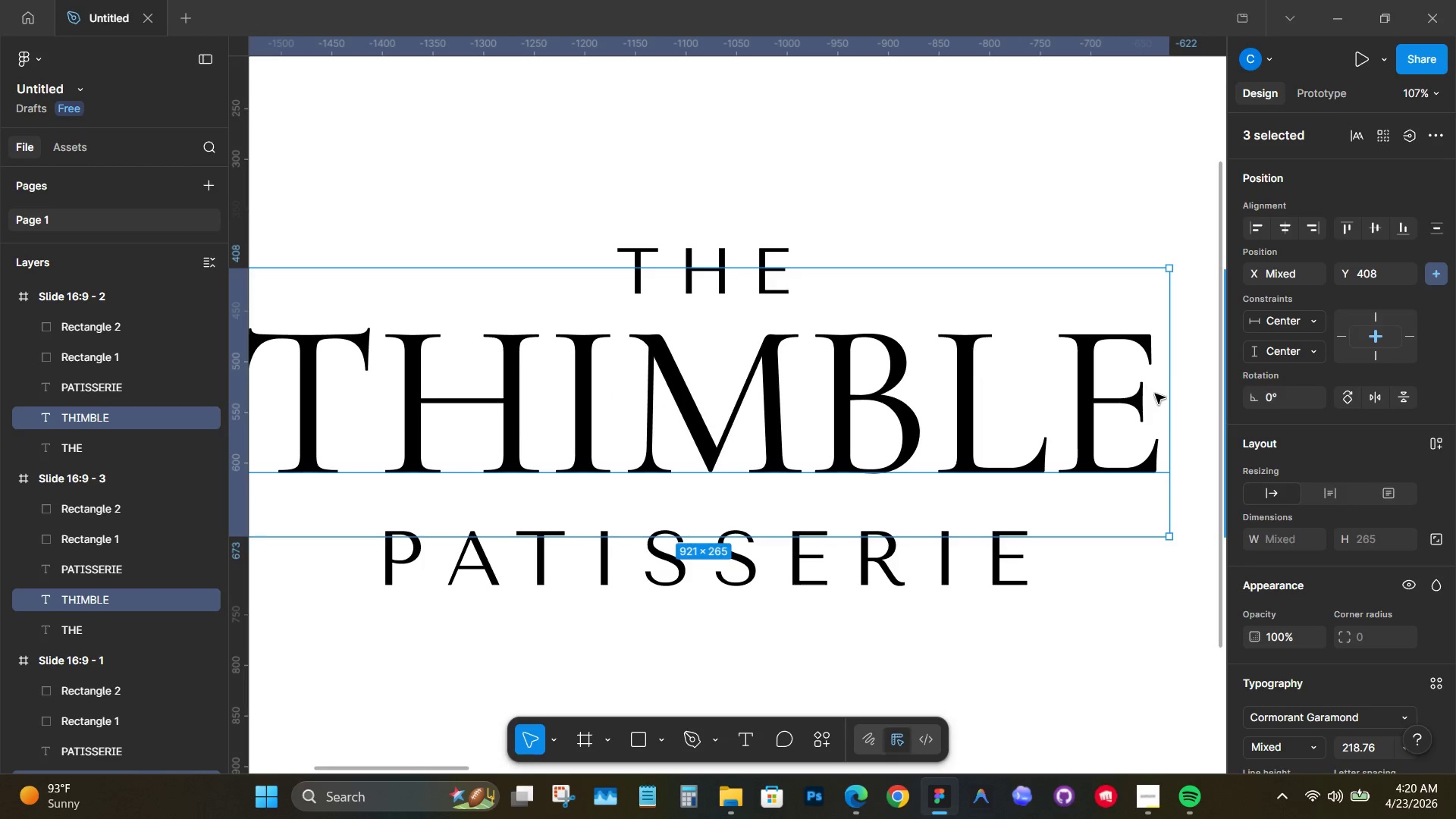 
mouse_move([1310, 708])
 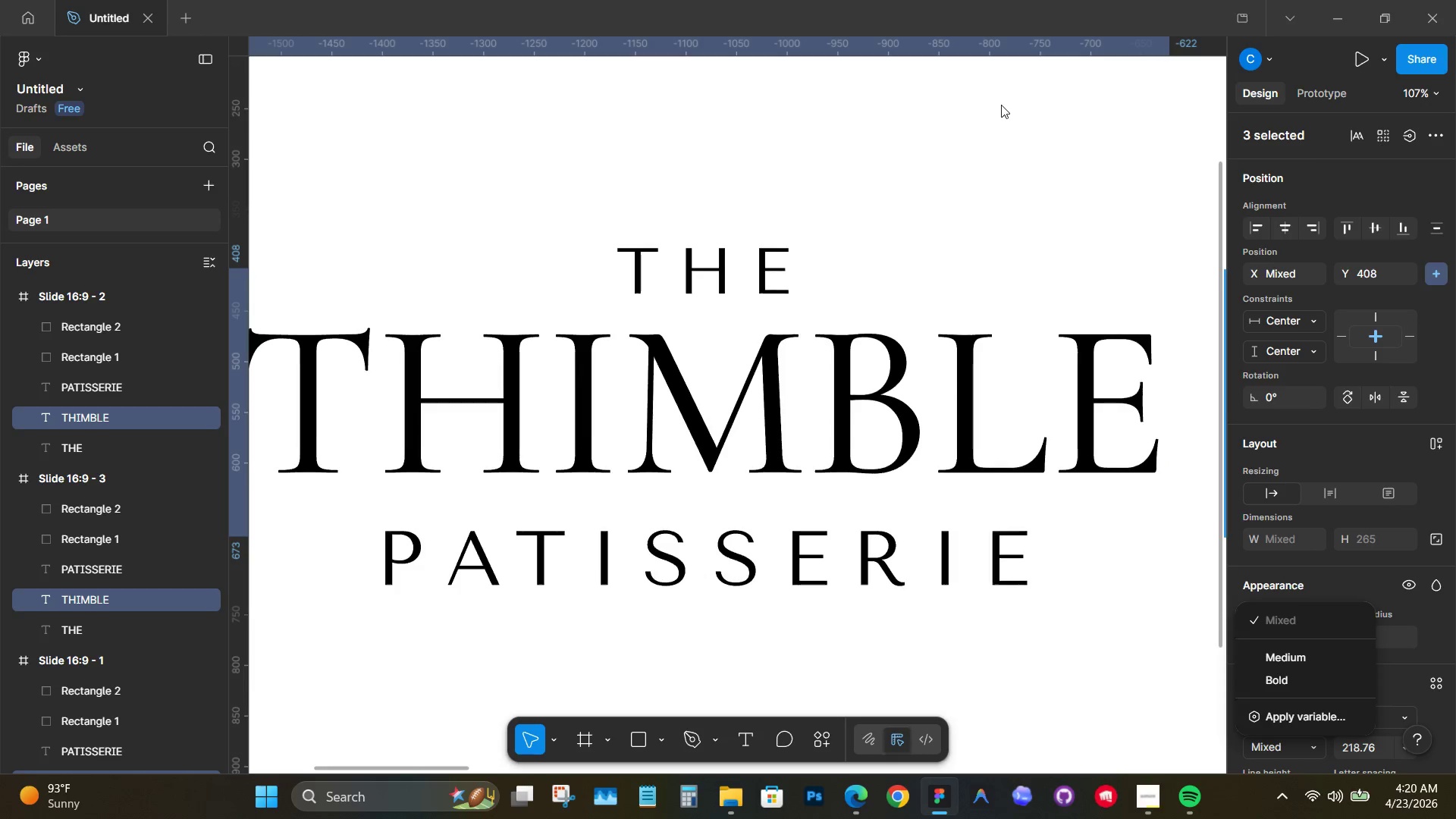 
left_click([1001, 105])
 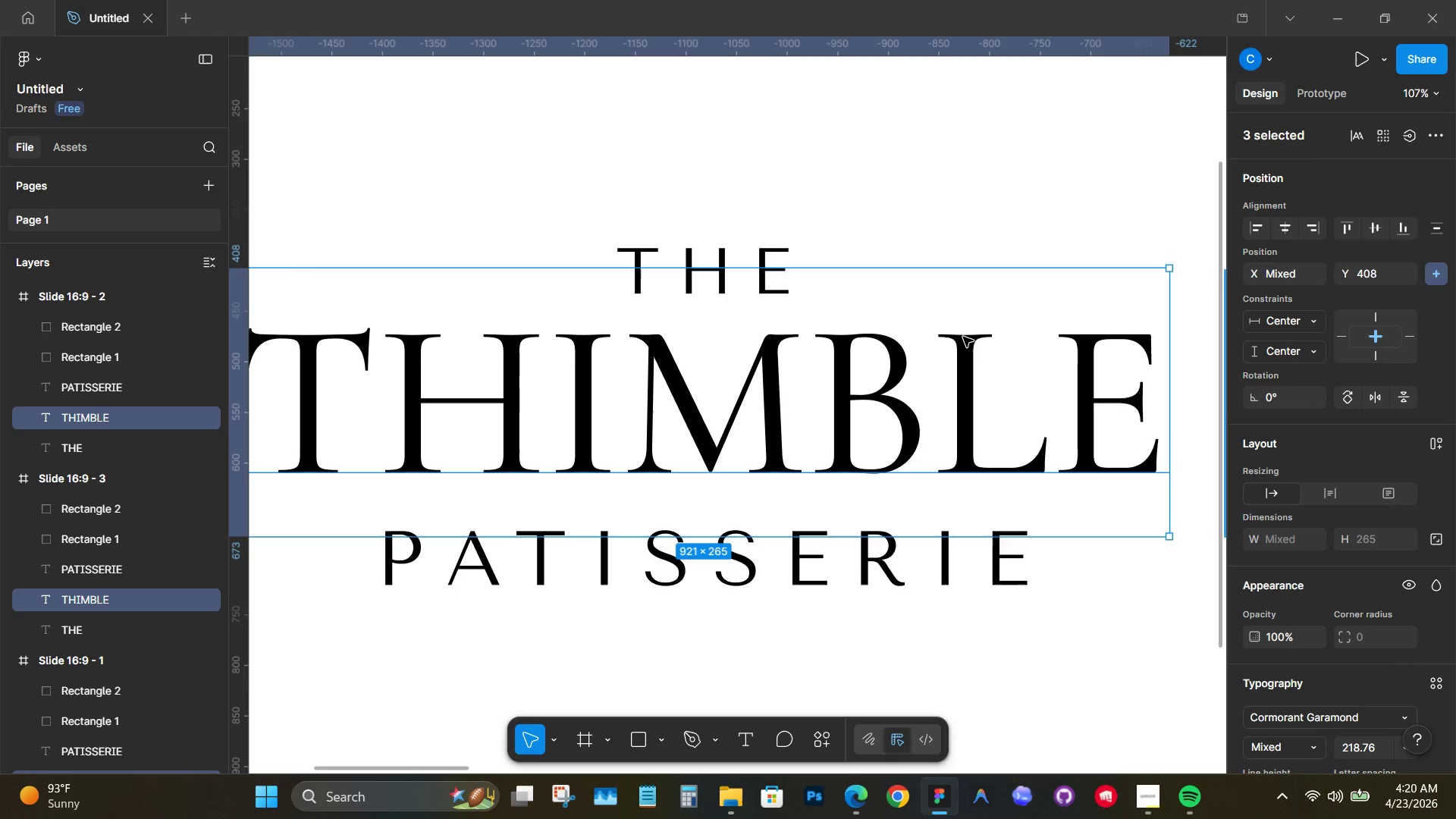 
left_click([963, 337])
 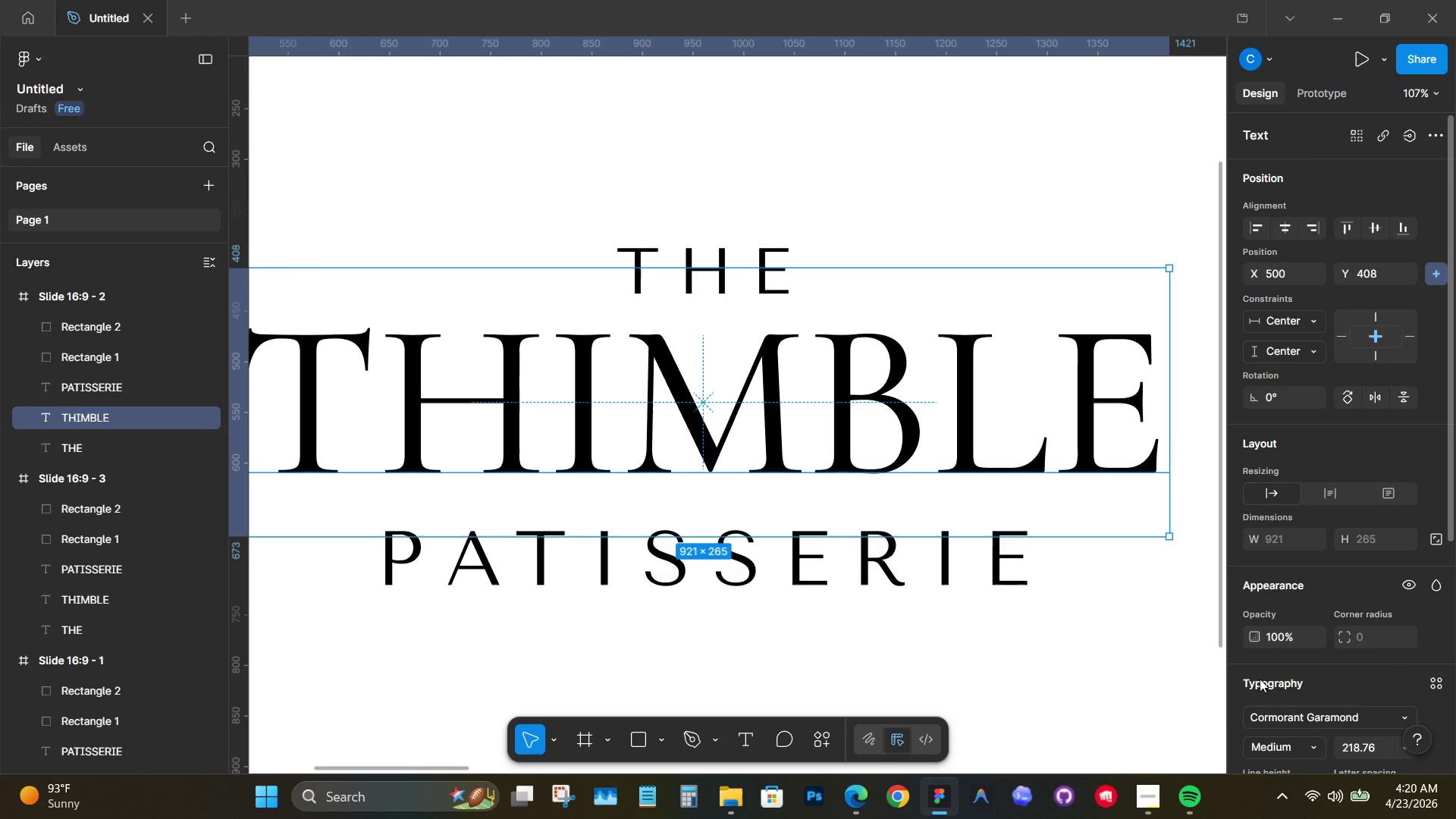 
scroll: coordinate [1275, 674], scroll_direction: down, amount: 2.0
 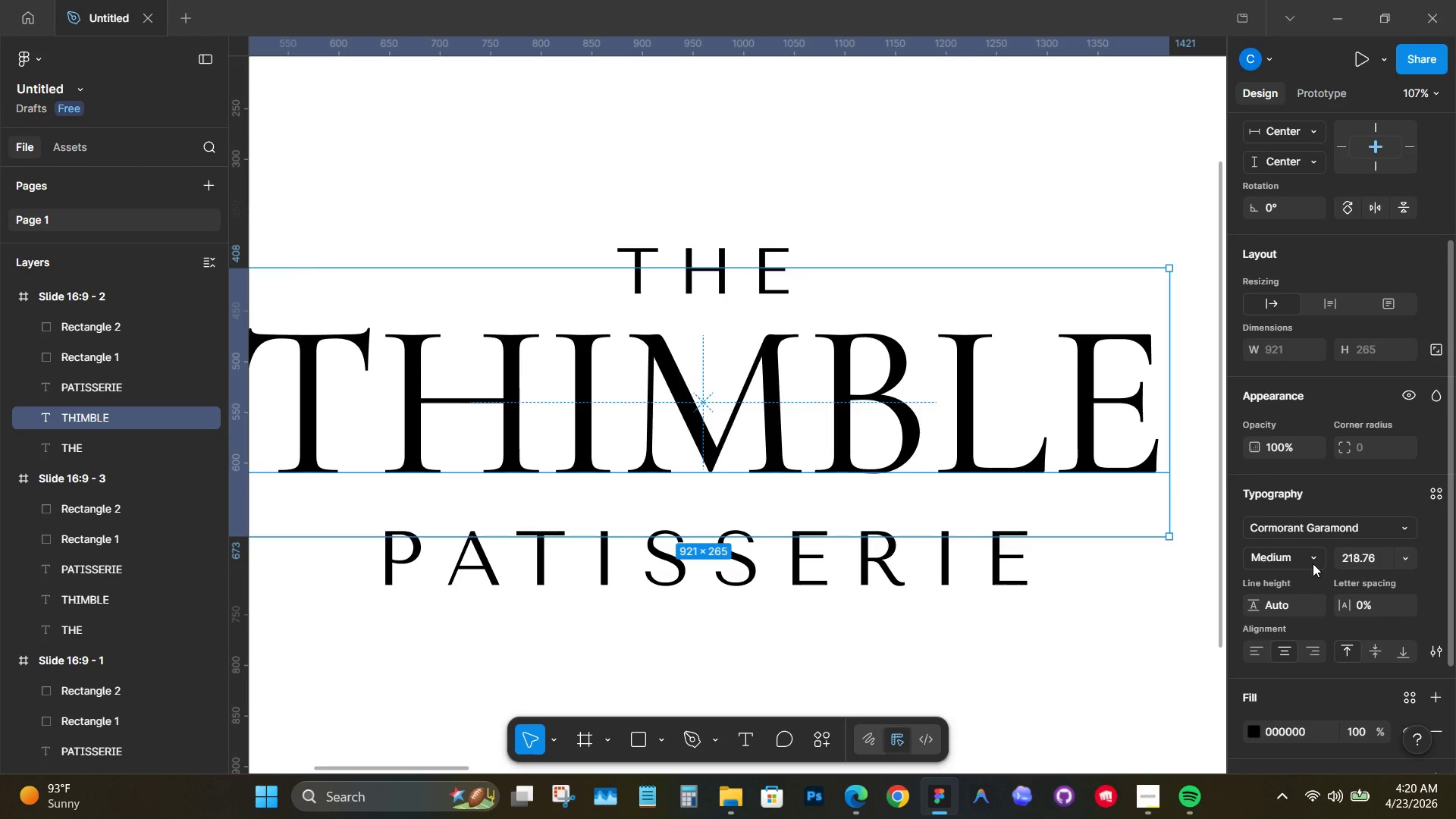 
left_click([1310, 553])
 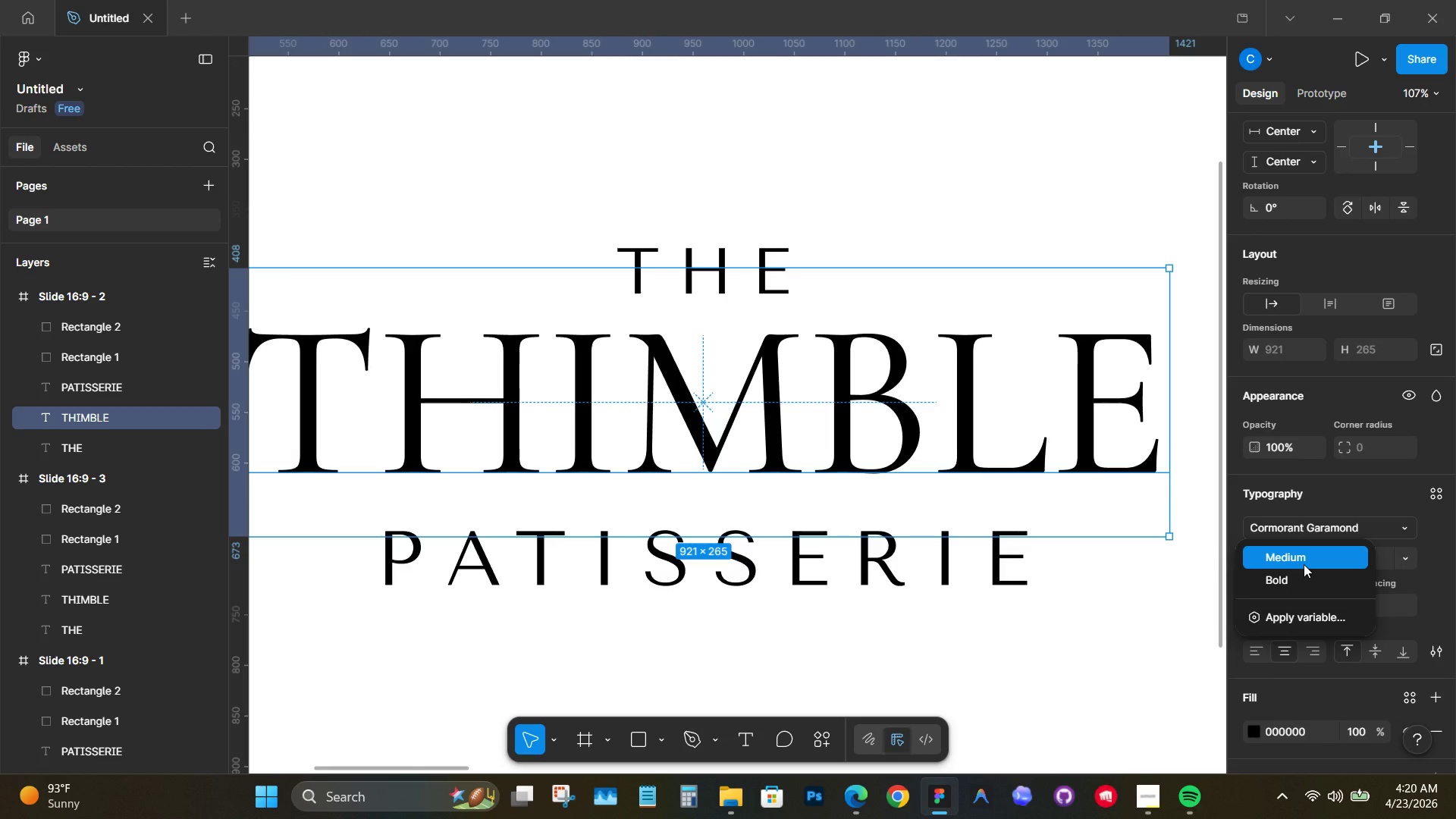 
left_click([1304, 564])
 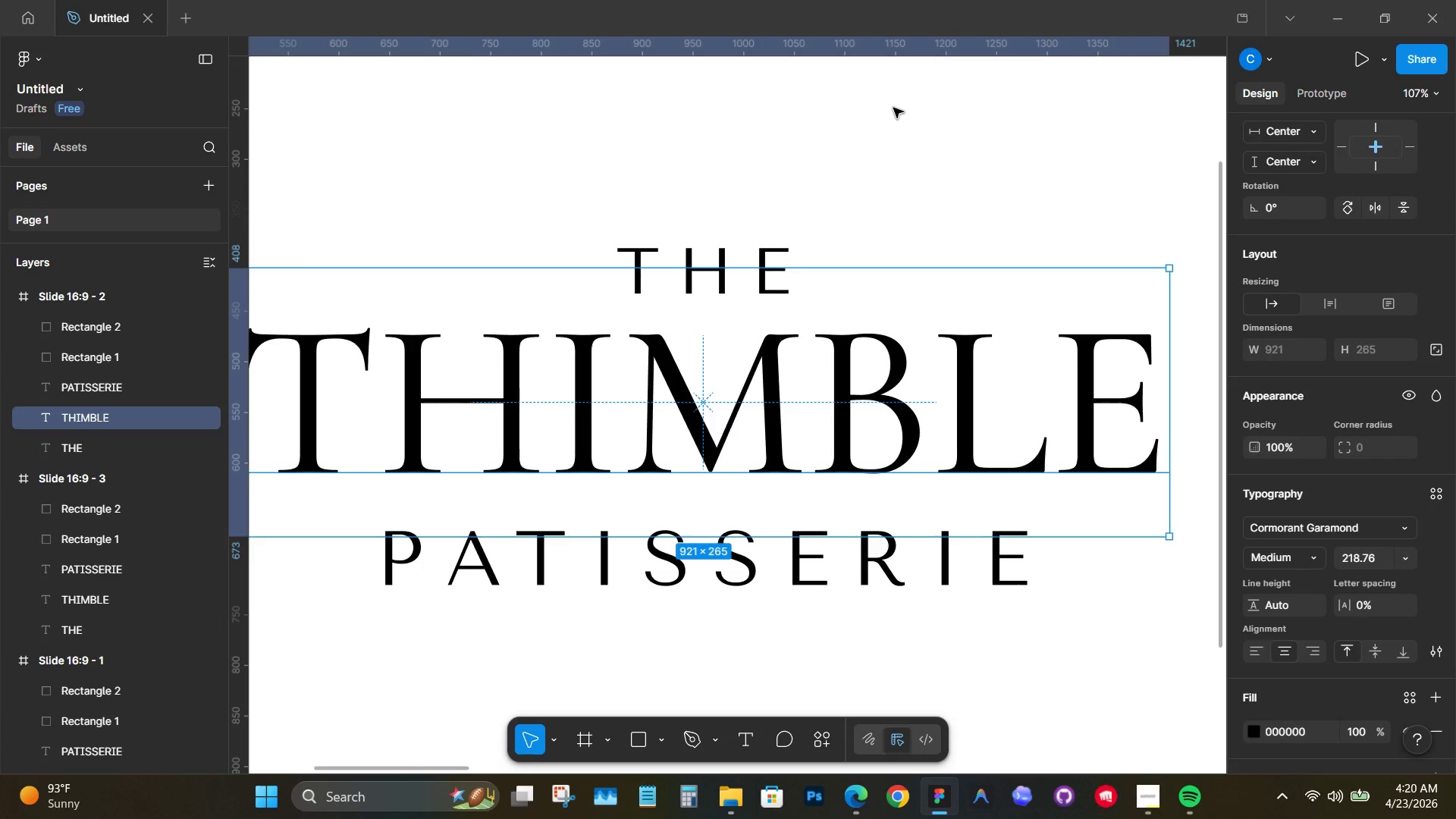 
hold_key(key=Space, duration=1.3)
 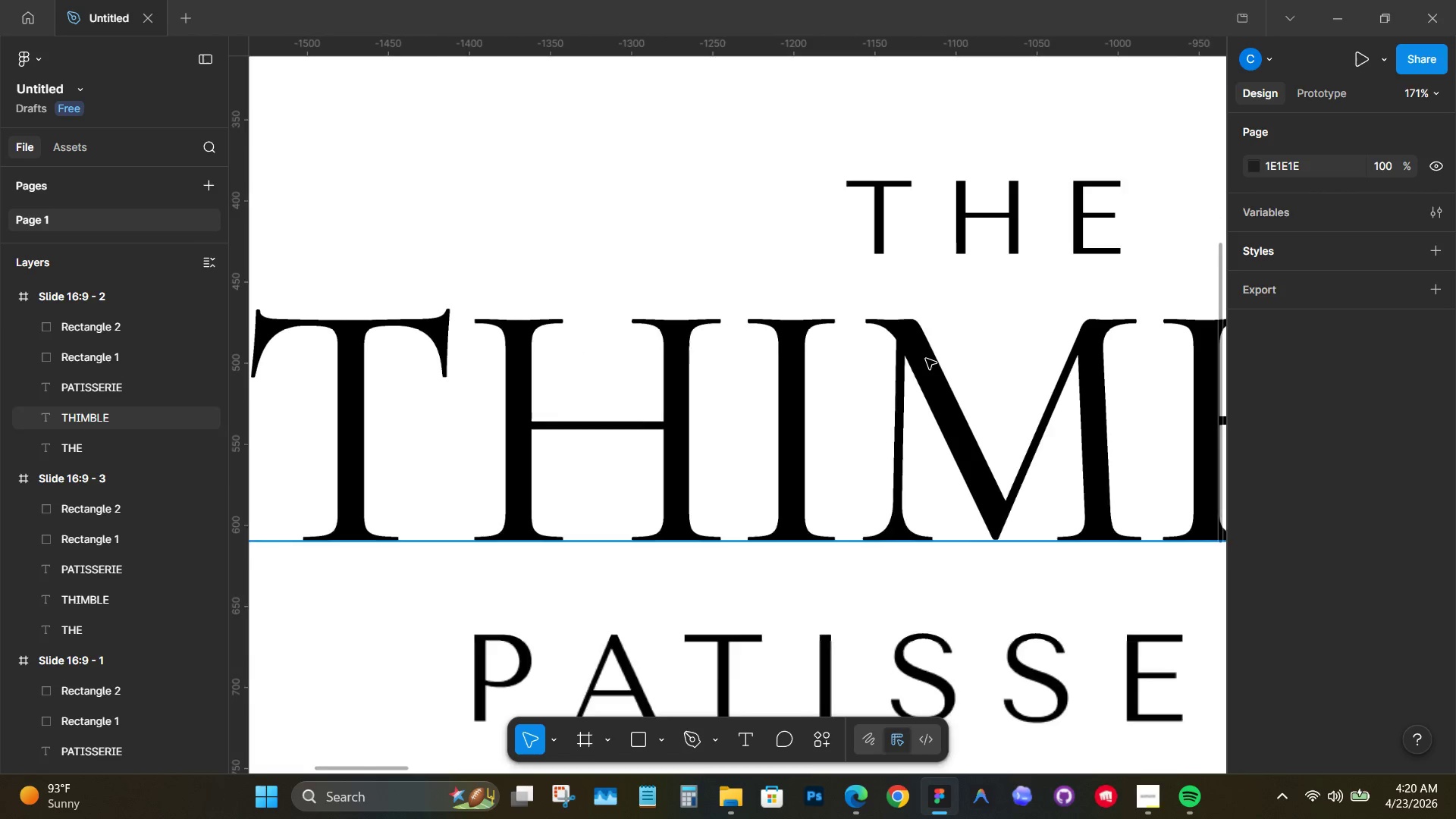 
left_click_drag(start_coordinate=[745, 237], to_coordinate=[1004, 238])
 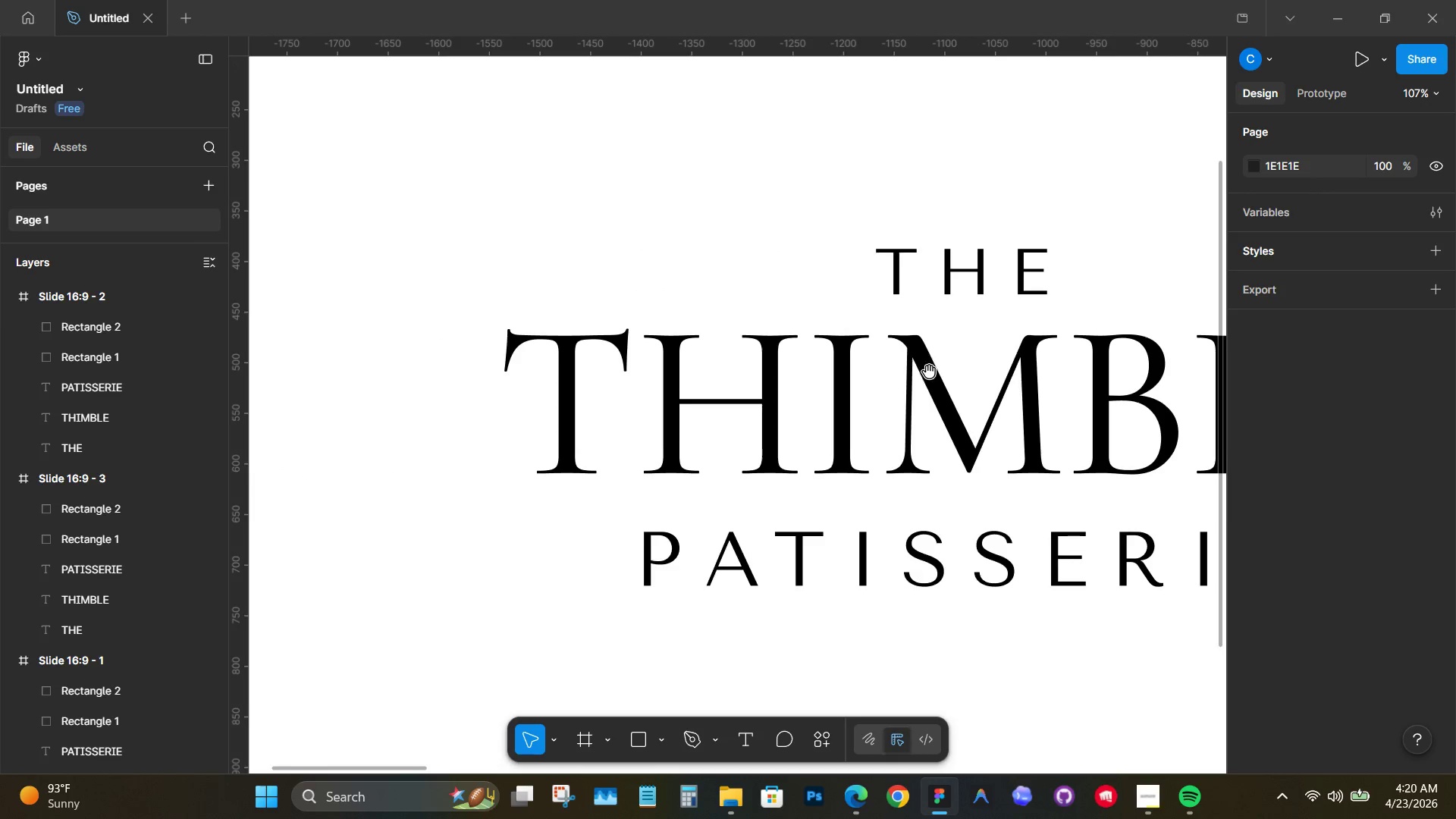 
hold_key(key=ControlLeft, duration=1.25)
left_click([912, 343])
 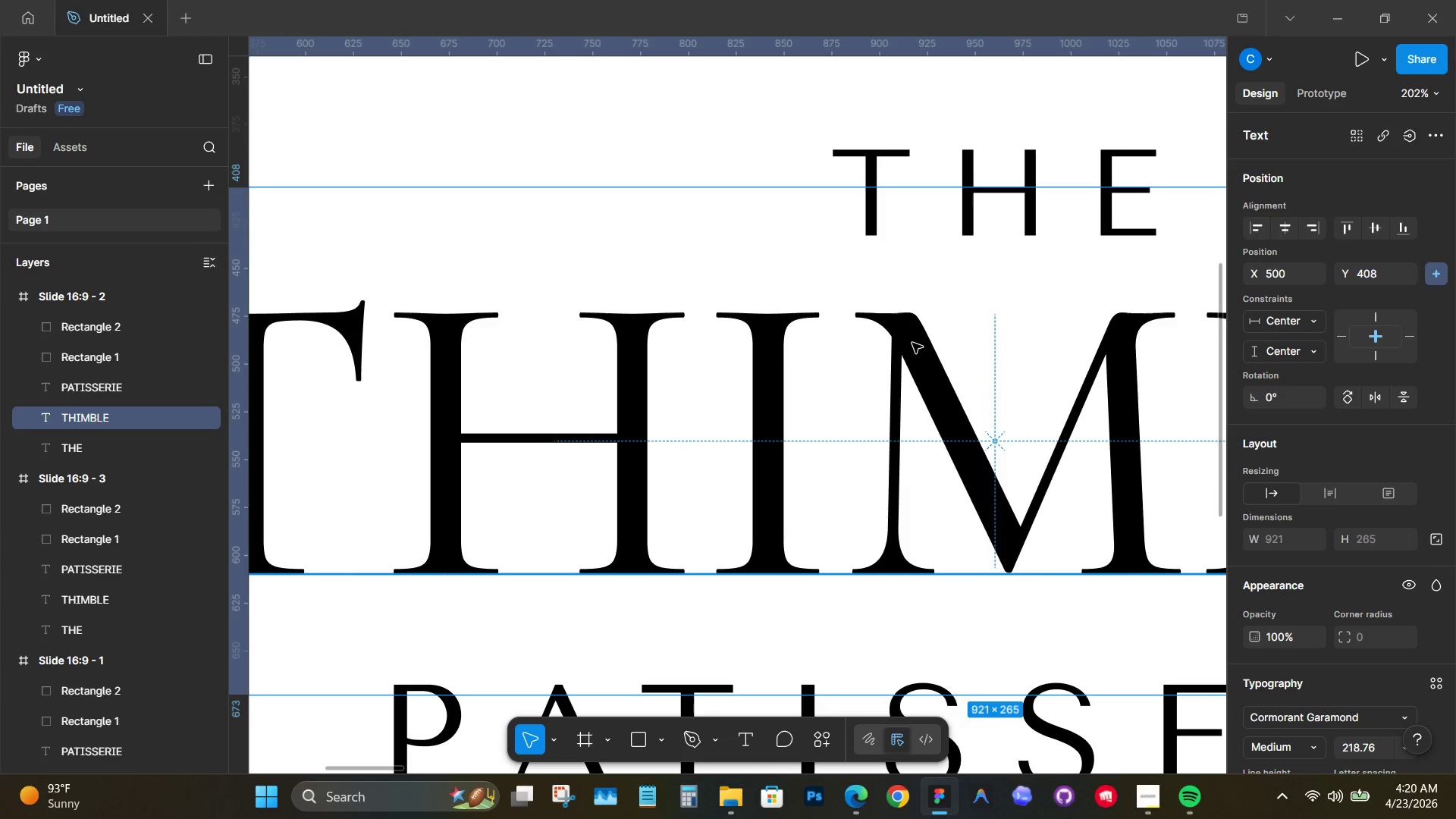 
scroll: coordinate [926, 359], scroll_direction: up, amount: 5.0
 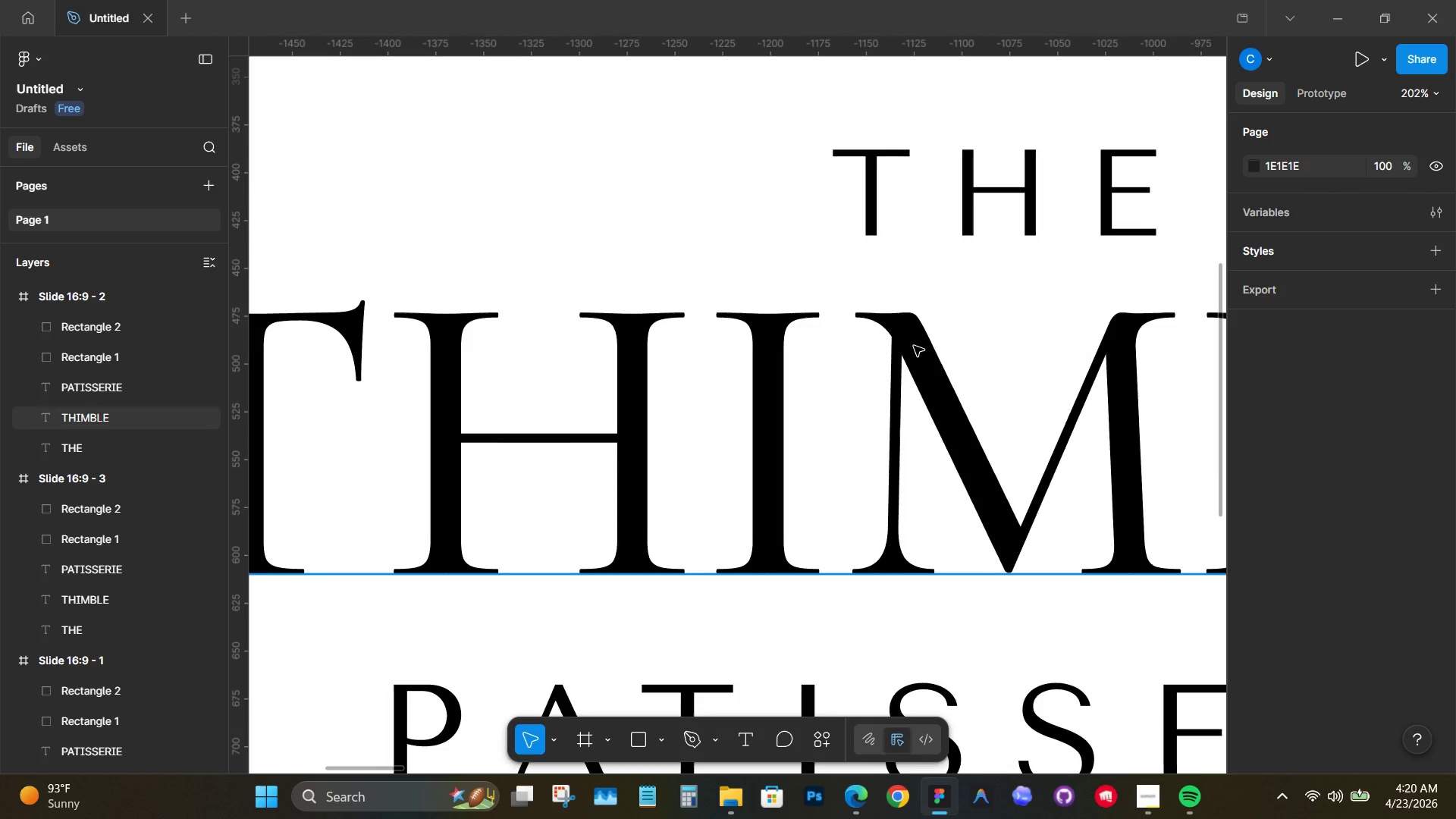 
right_click([912, 343])
 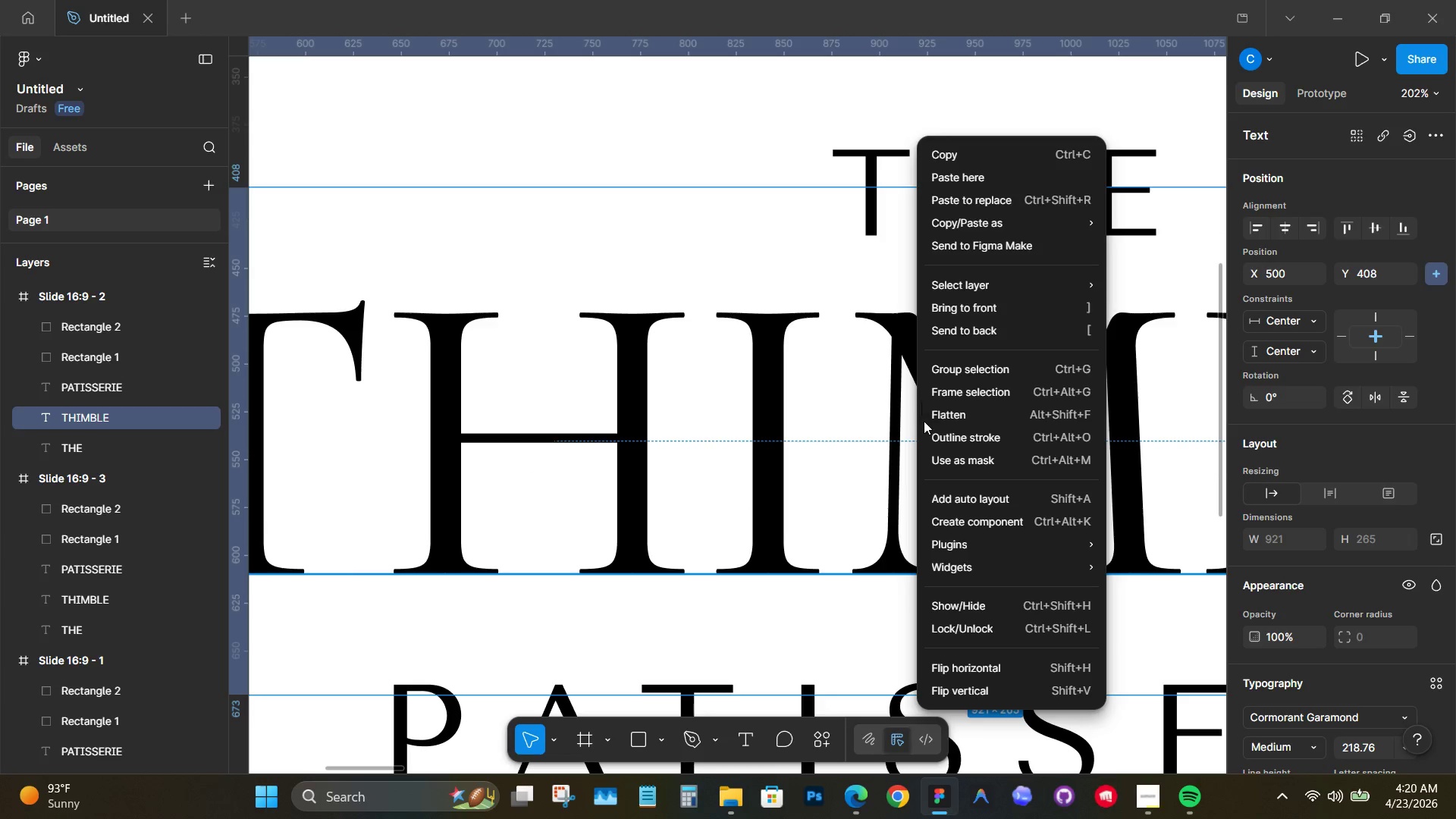 
left_click([901, 339])
 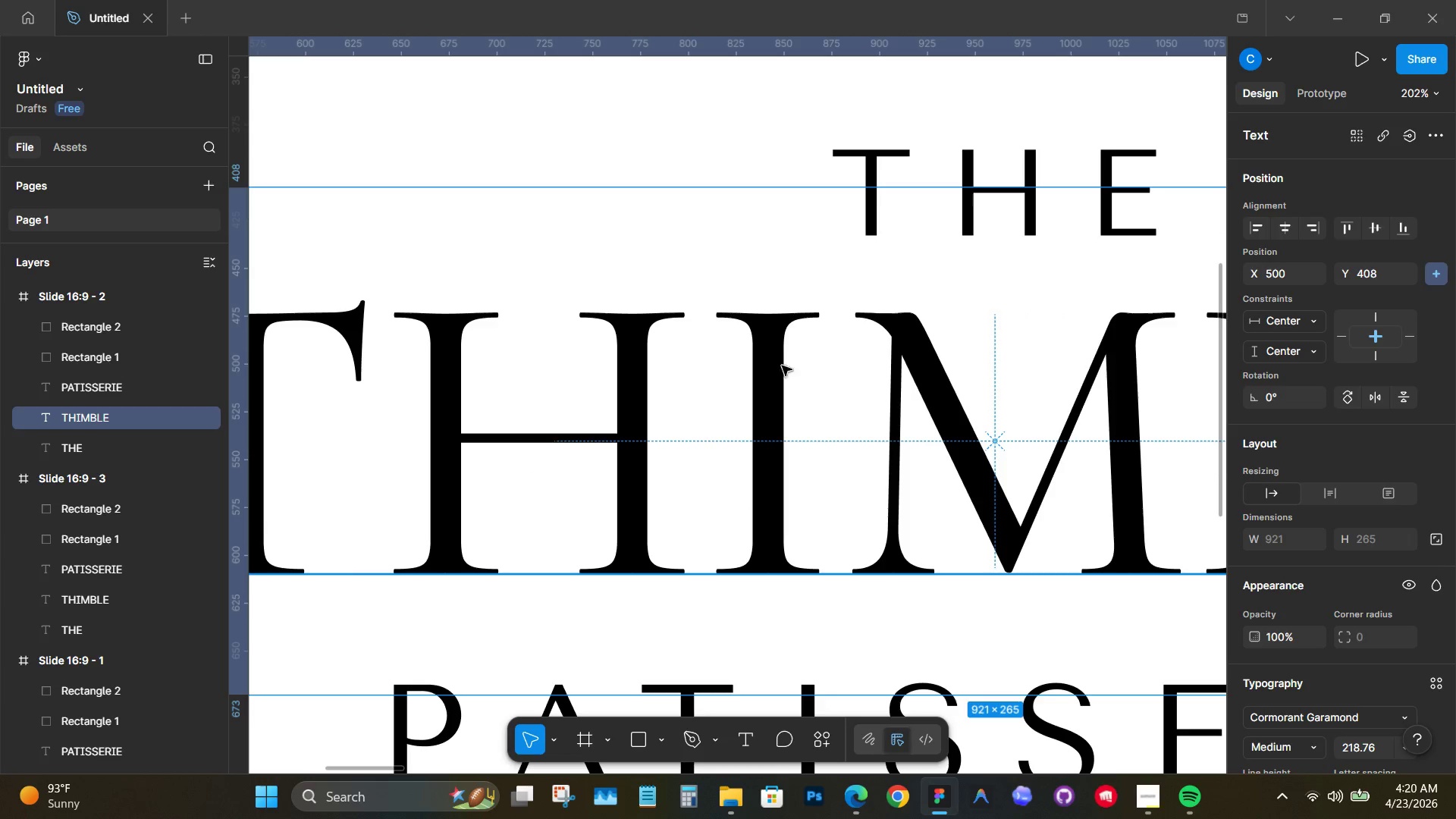 
hold_key(key=ControlLeft, duration=6.49)
scroll: coordinate [462, 441], scroll_direction: up, amount: 9.0
 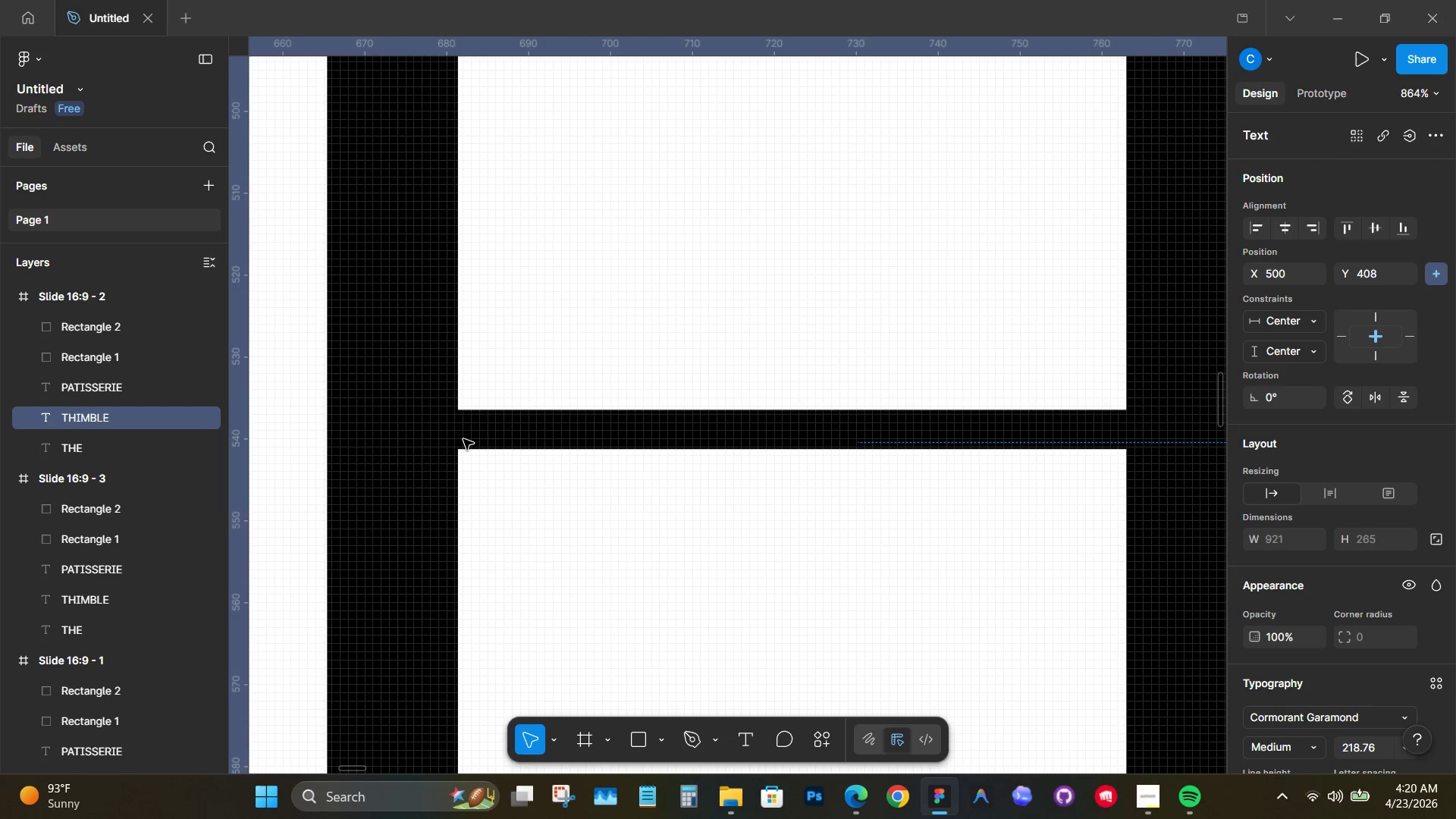 
scroll: coordinate [469, 431], scroll_direction: down, amount: 20.0
 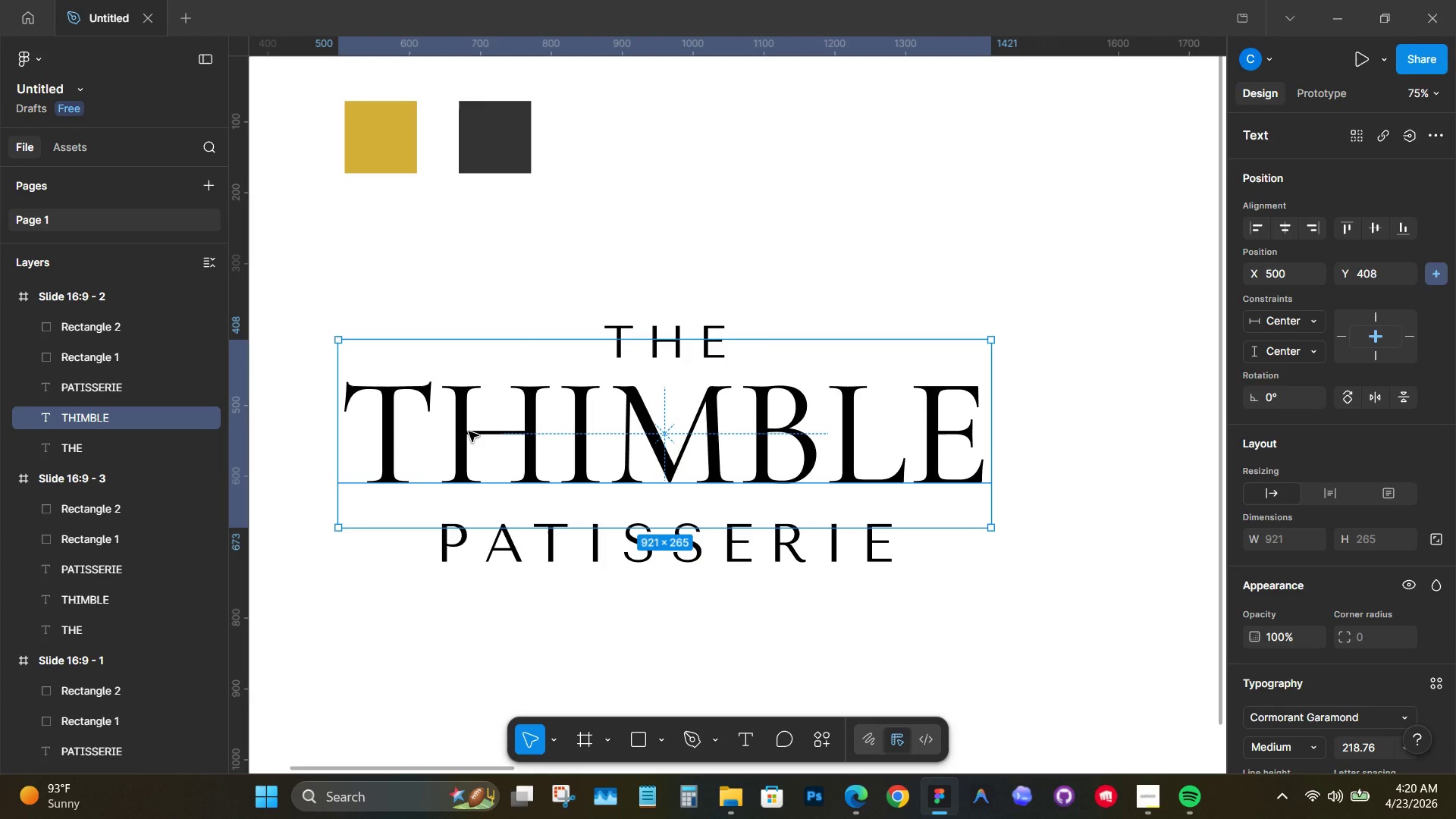 
left_click([469, 431])
 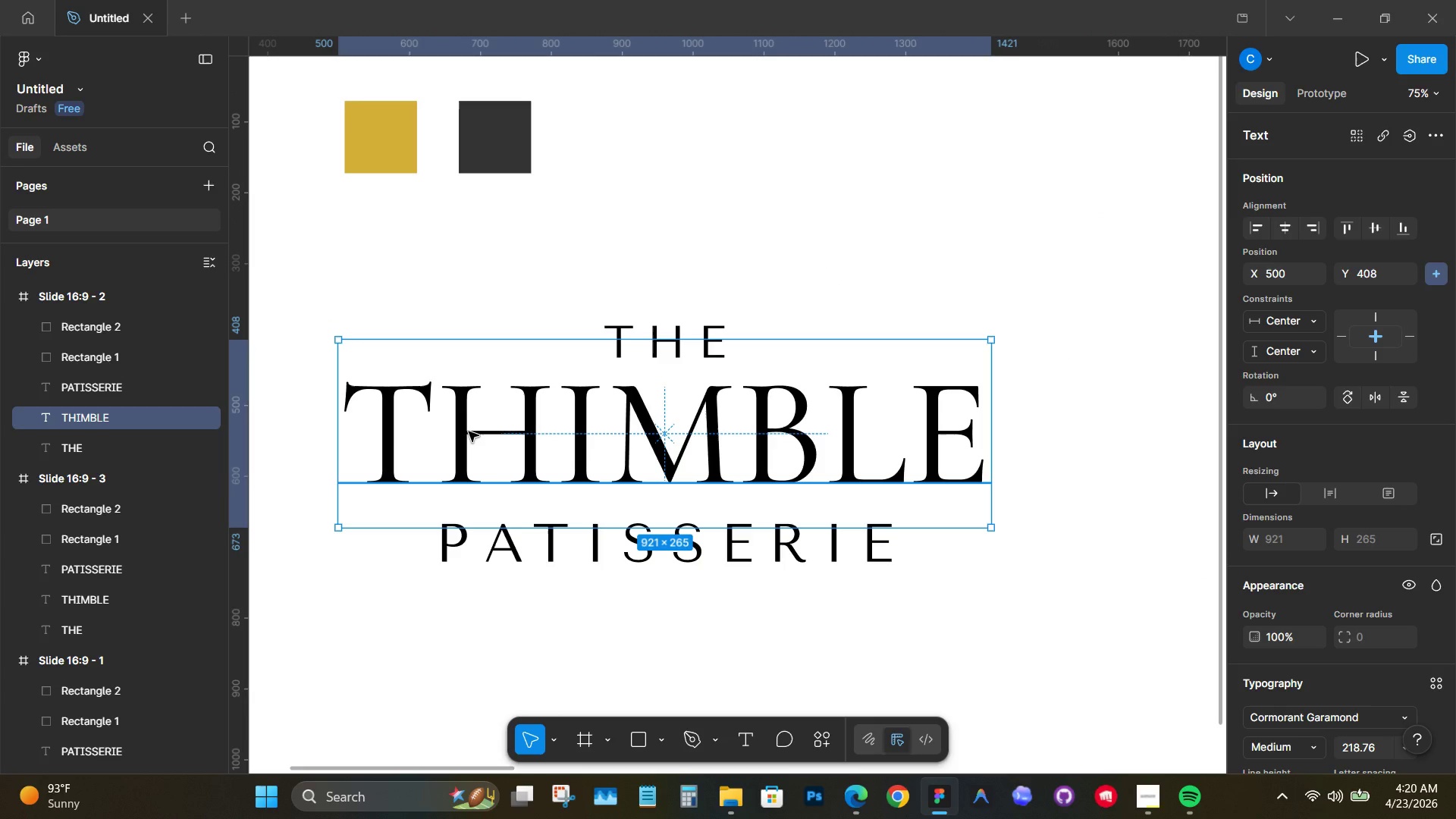 
key(Control+ControlLeft)
 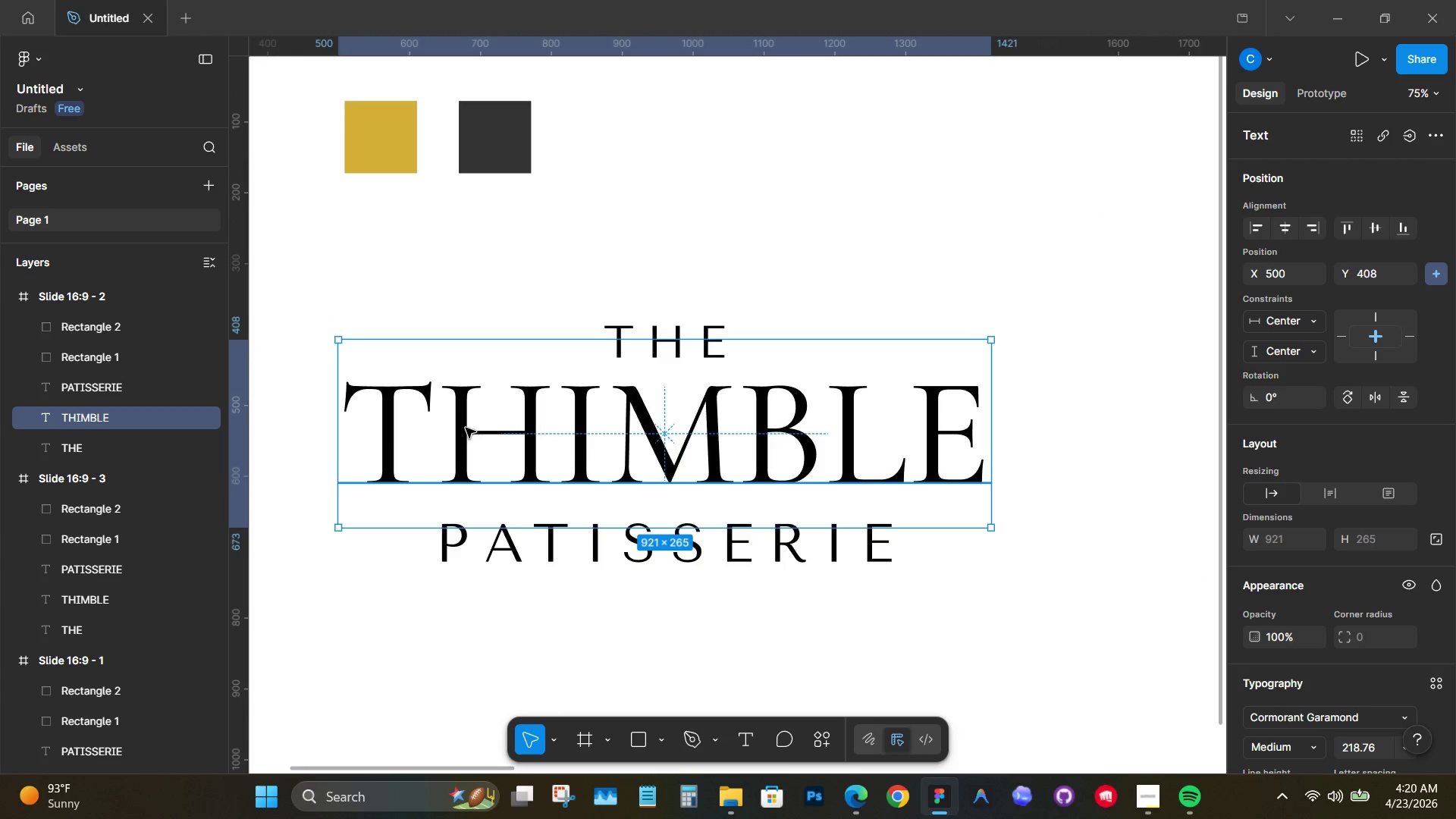 
hold_key(key=AltLeft, duration=1.91)
hold_key(key=ShiftLeft, duration=1.72)
left_click_drag(start_coordinate=[466, 424], to_coordinate=[468, 668])
 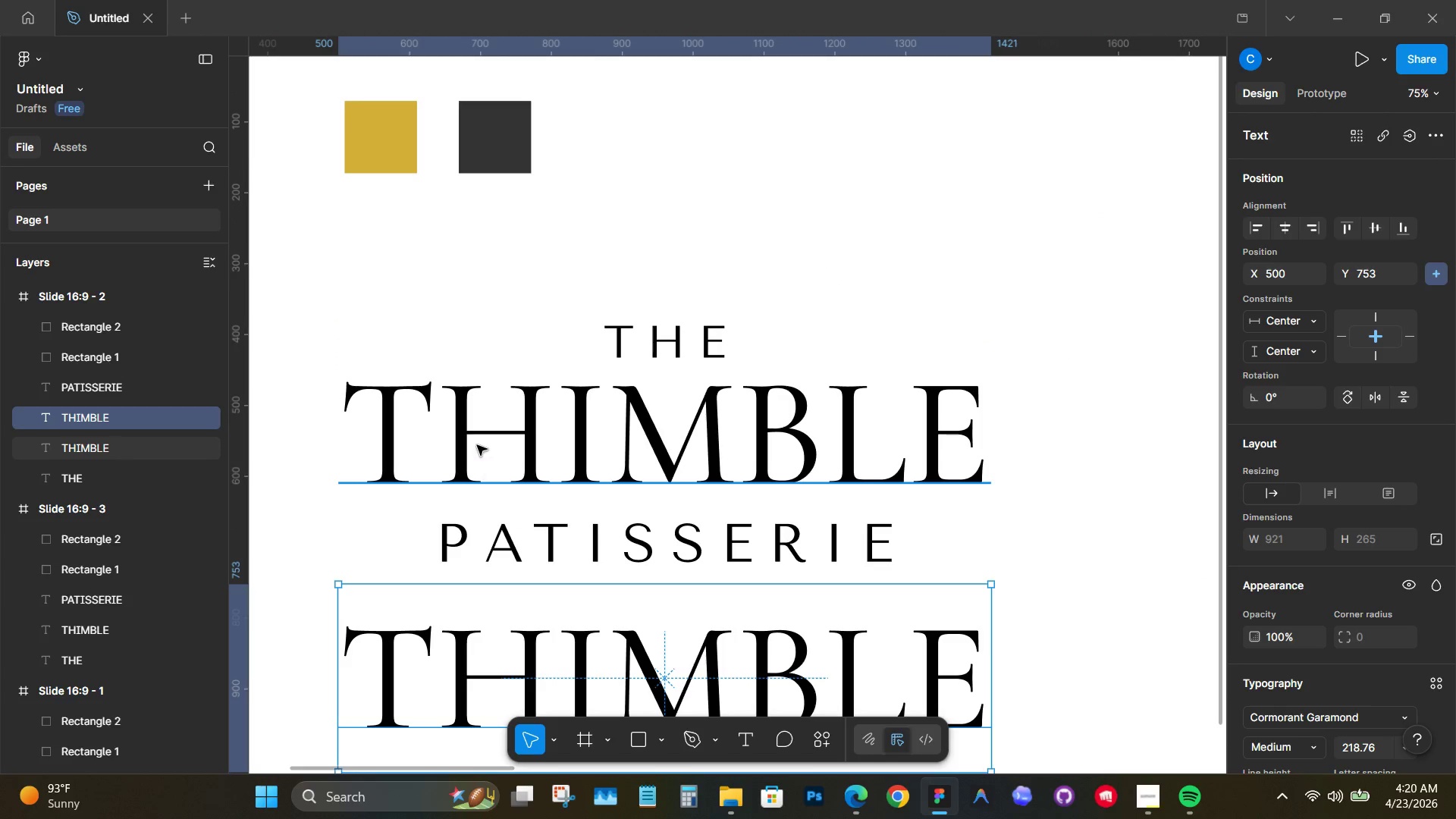 
hold_key(key=ControlLeft, duration=0.66)
left_click([468, 427])
 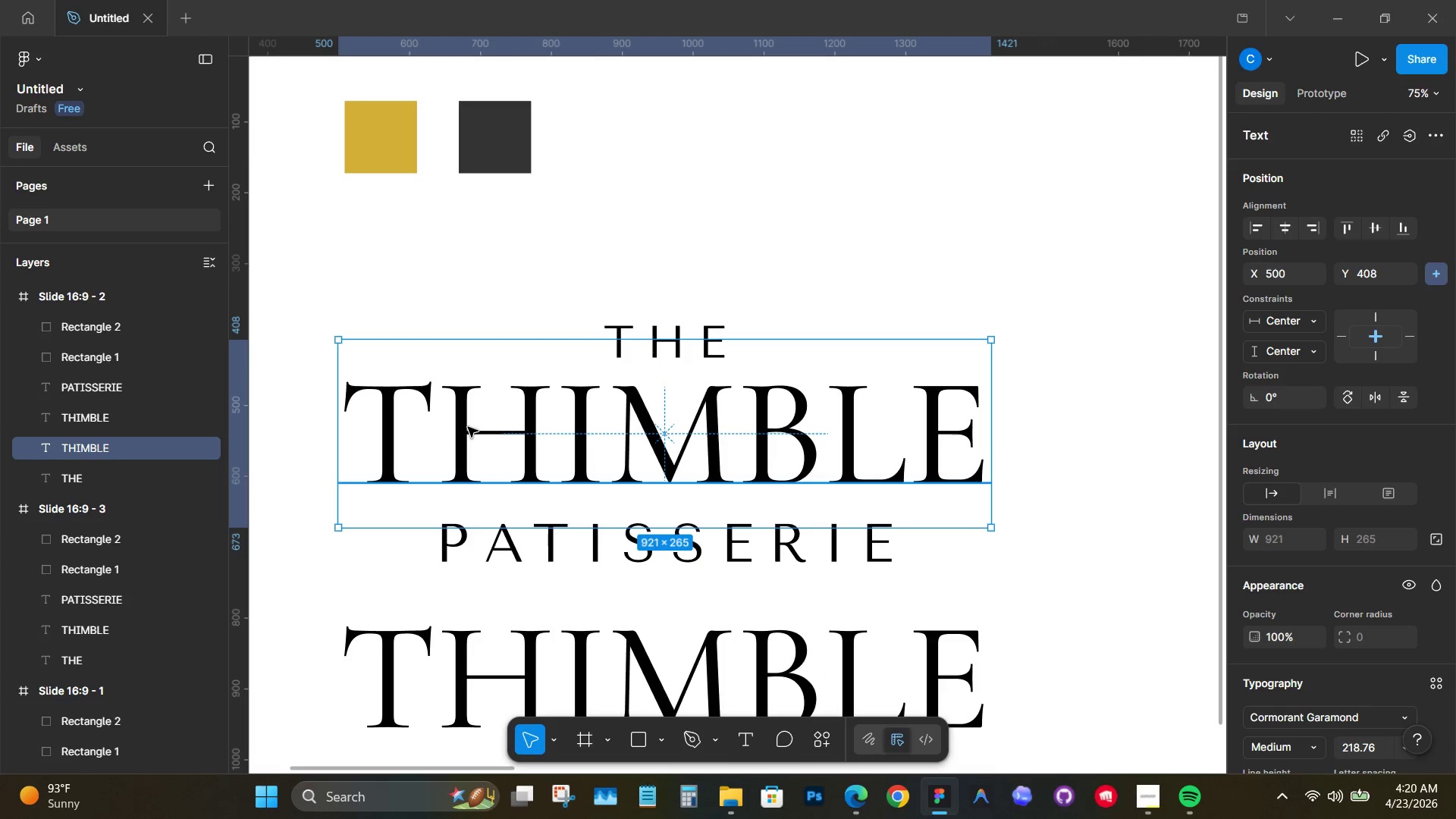 
right_click([468, 427])
 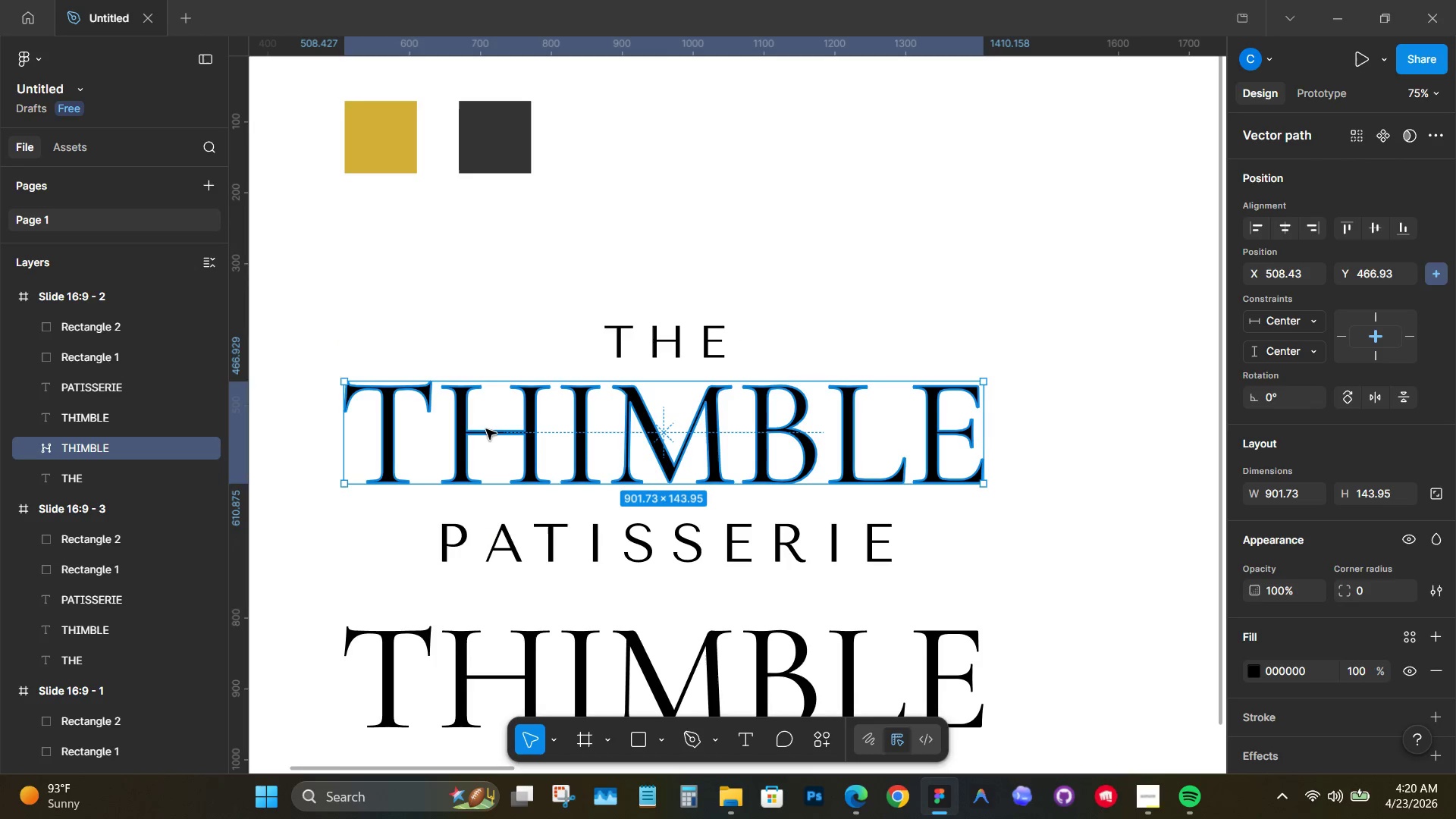 
double_click([532, 403])
 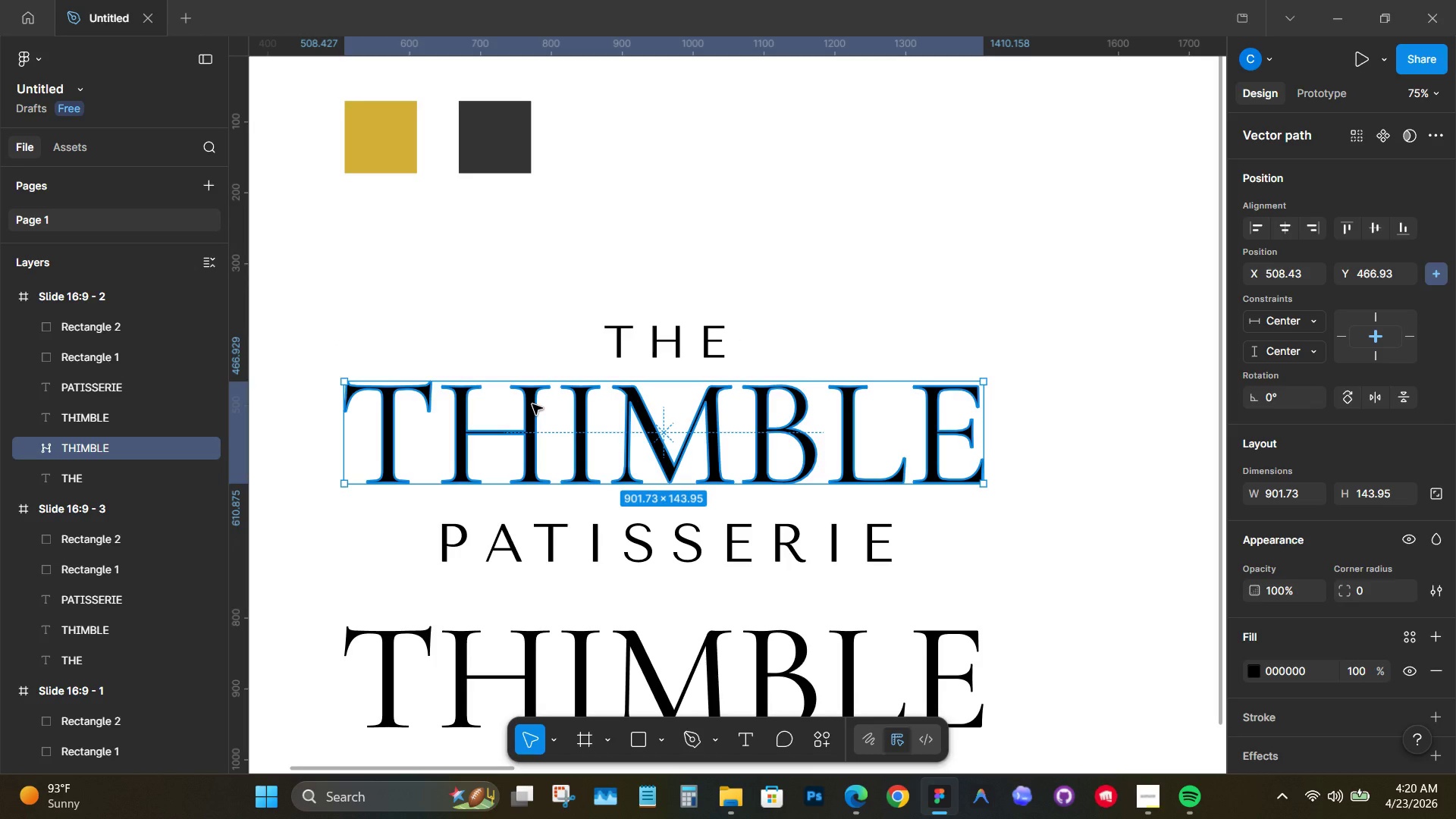 
hold_key(key=ControlLeft, duration=7.05)
 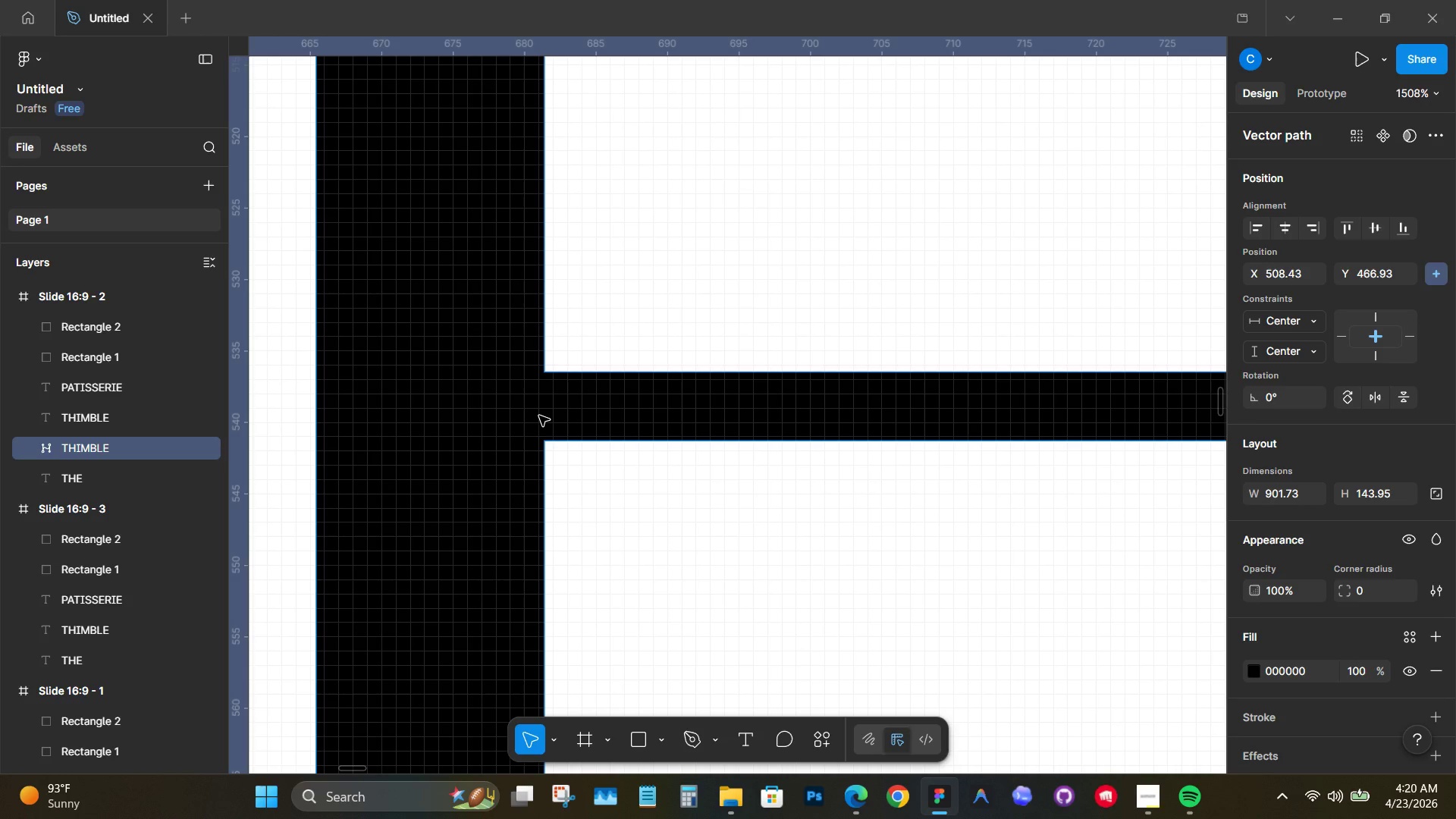 
hold_key(key=ShiftLeft, duration=0.53)
 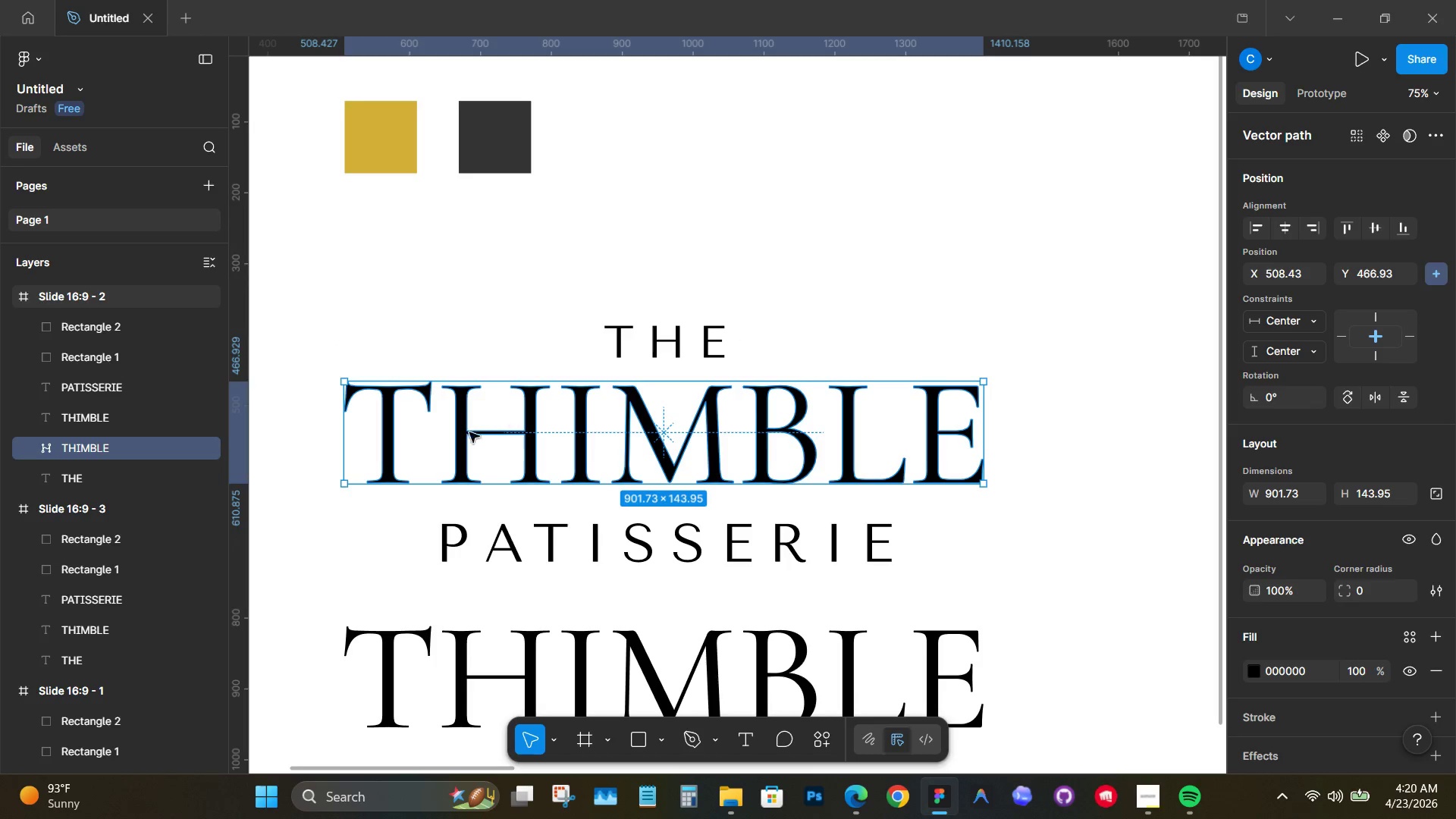 
scroll: coordinate [538, 418], scroll_direction: up, amount: 23.0
 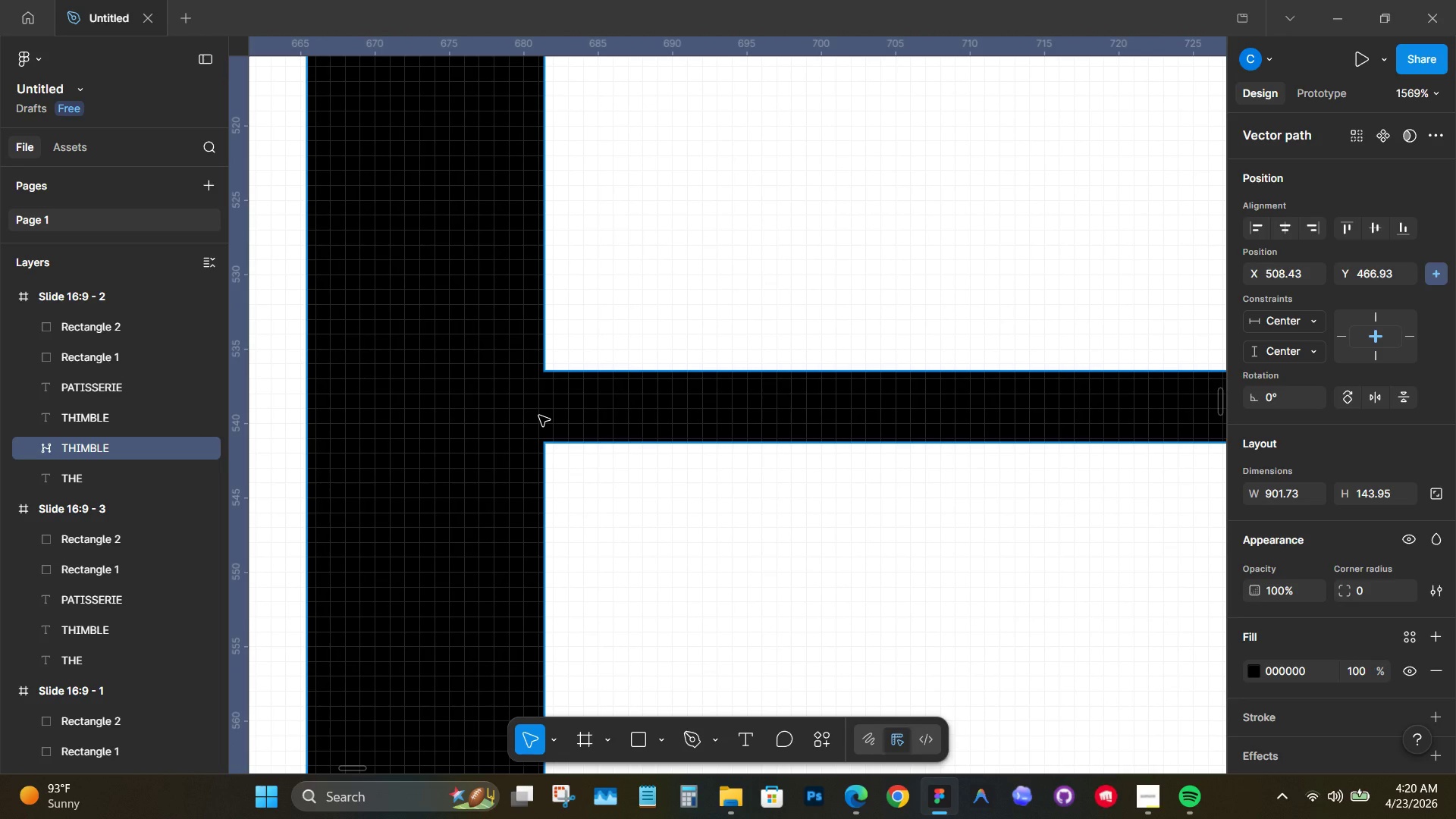 
scroll: coordinate [539, 416], scroll_direction: down, amount: 1.0
 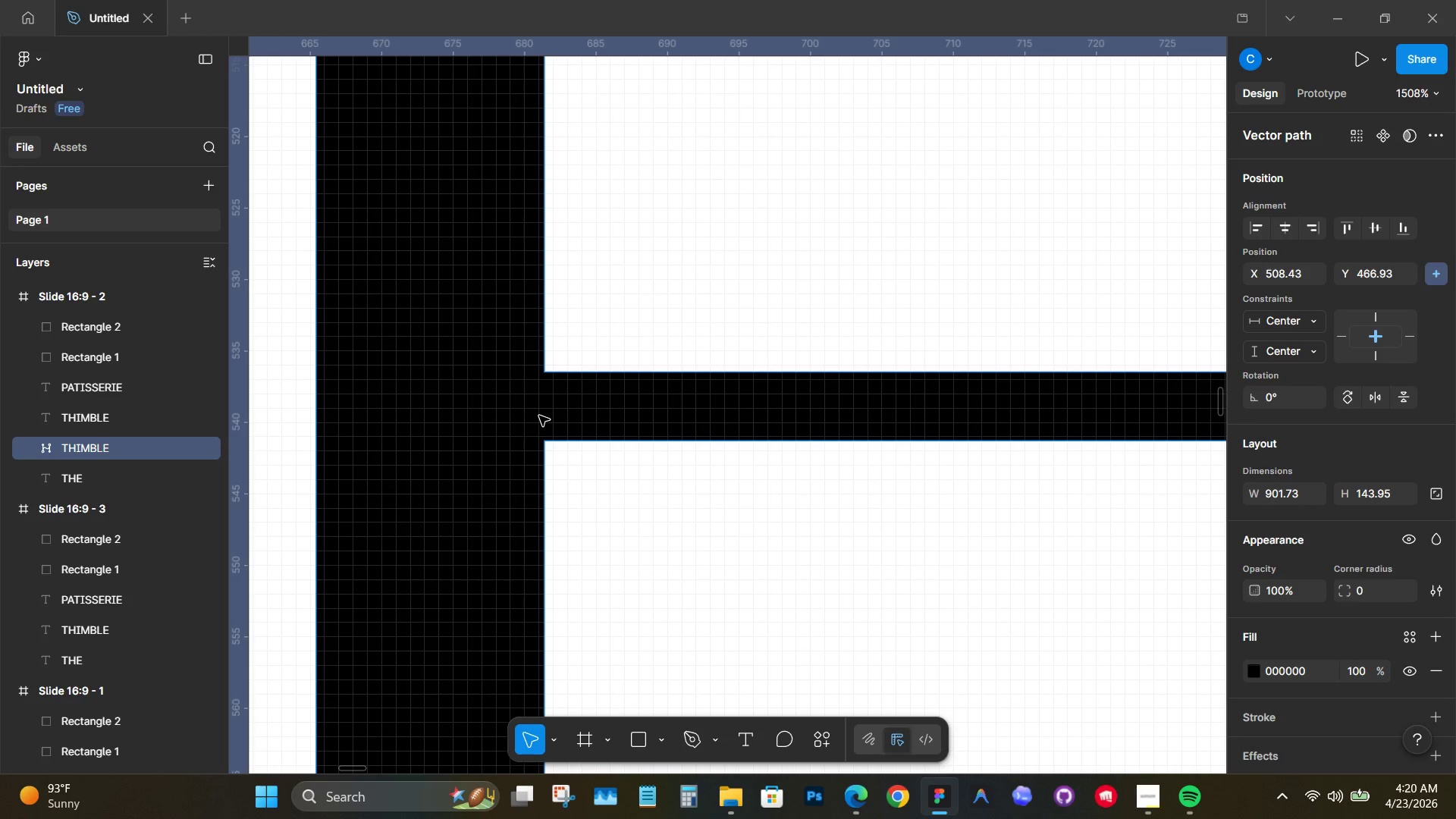 
hold_key(key=ControlLeft, duration=2.8)
scroll: coordinate [543, 427], scroll_direction: down, amount: 5.0
 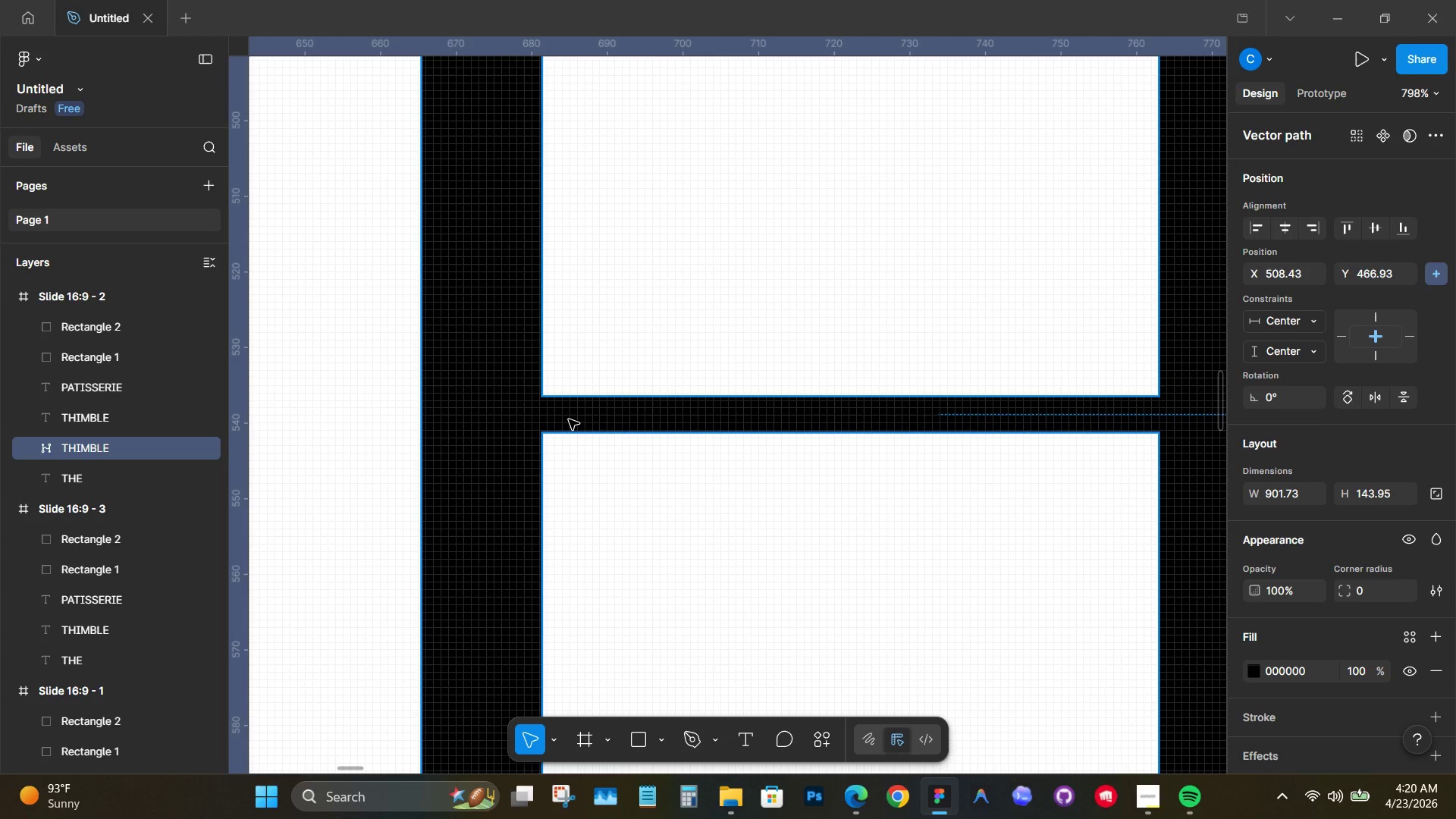 
hold_key(key=ControlLeft, duration=1.19)
left_click([569, 419])
 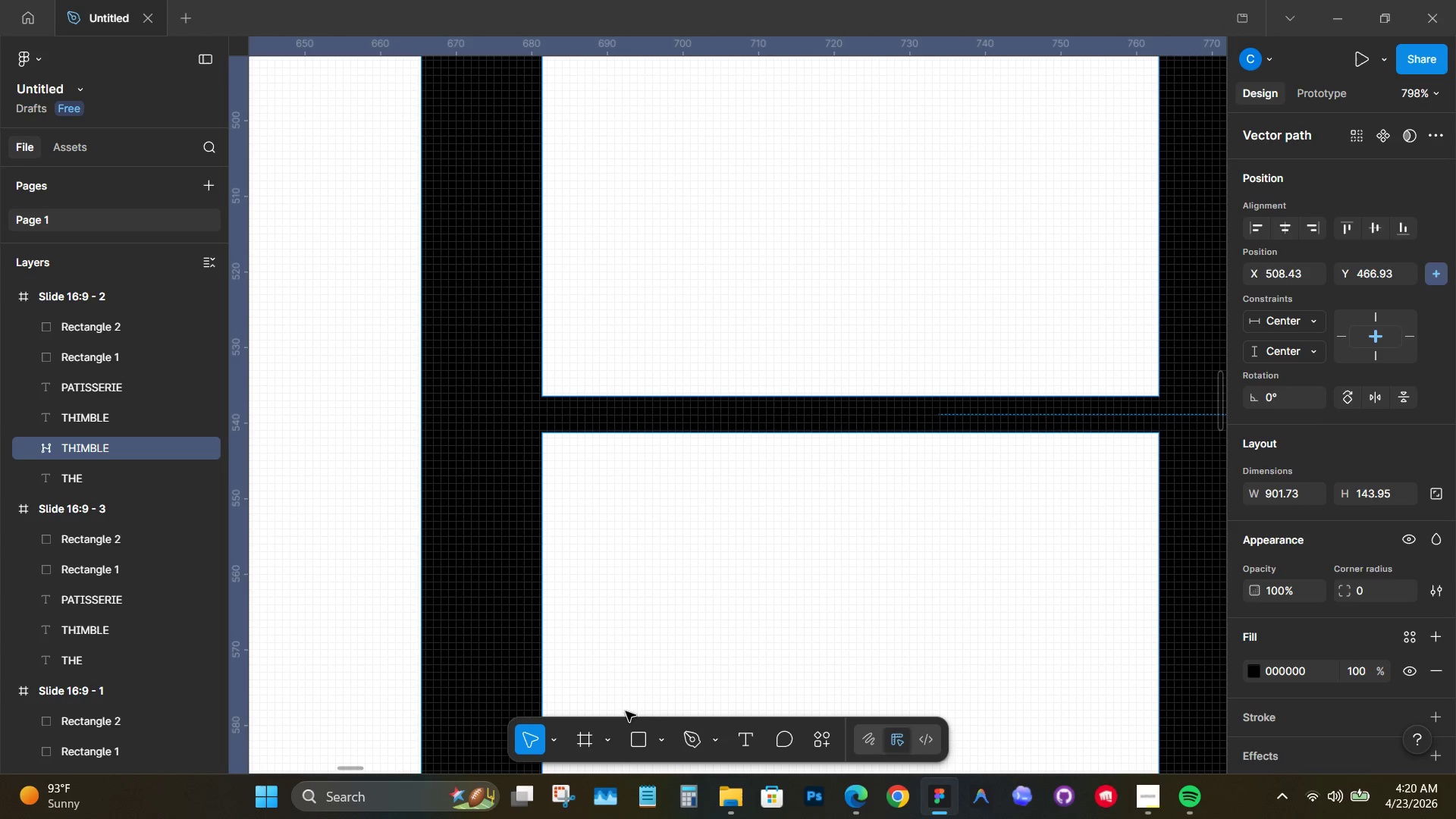 
left_click([635, 742])
 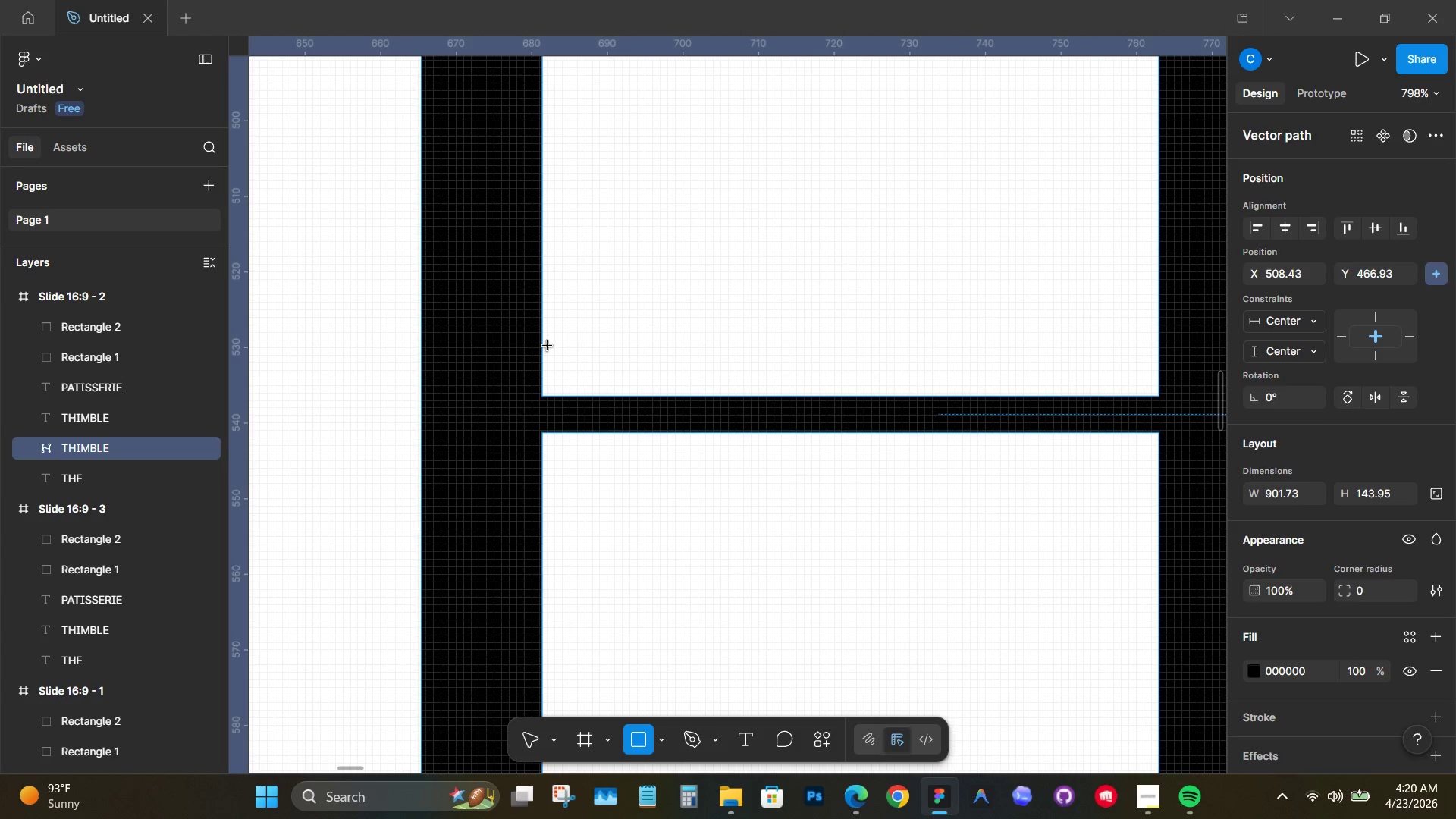 
left_click_drag(start_coordinate=[548, 346], to_coordinate=[1157, 476])
 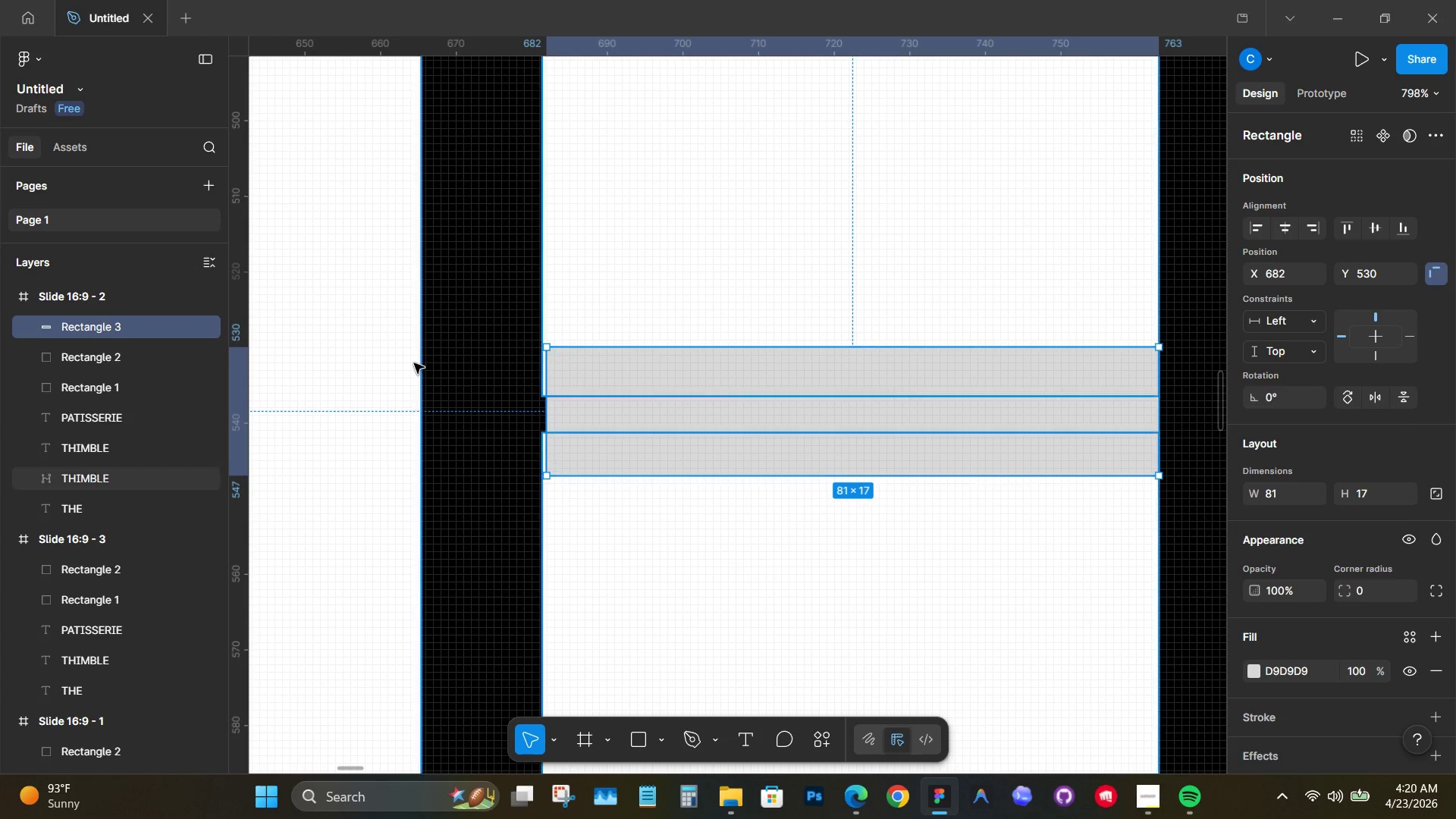 
hold_key(key=ControlLeft, duration=0.91)
scroll: coordinate [554, 393], scroll_direction: up, amount: 13.0
 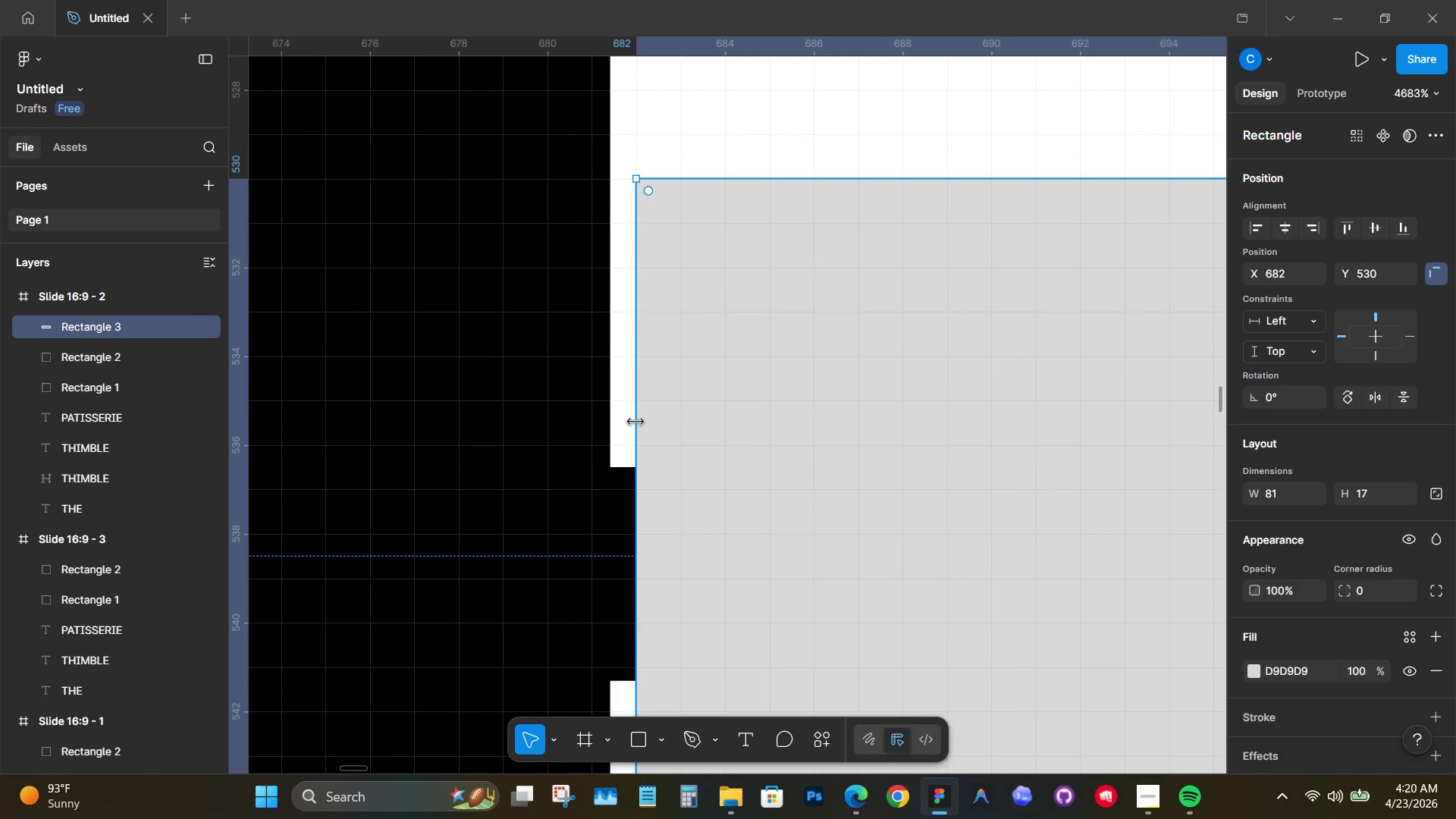 
left_click_drag(start_coordinate=[637, 421], to_coordinate=[620, 421])
 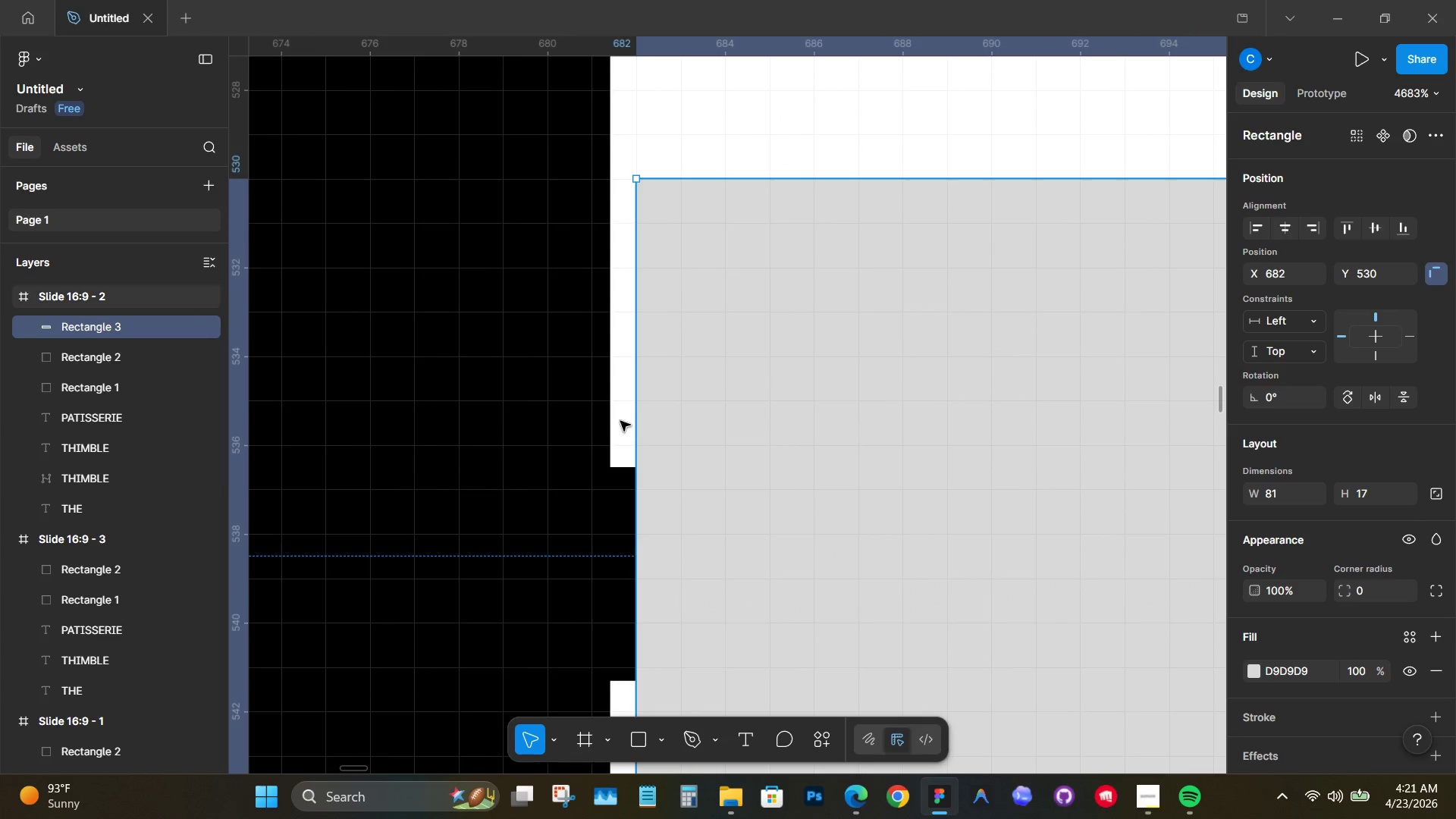 
hold_key(key=ControlLeft, duration=0.77)
 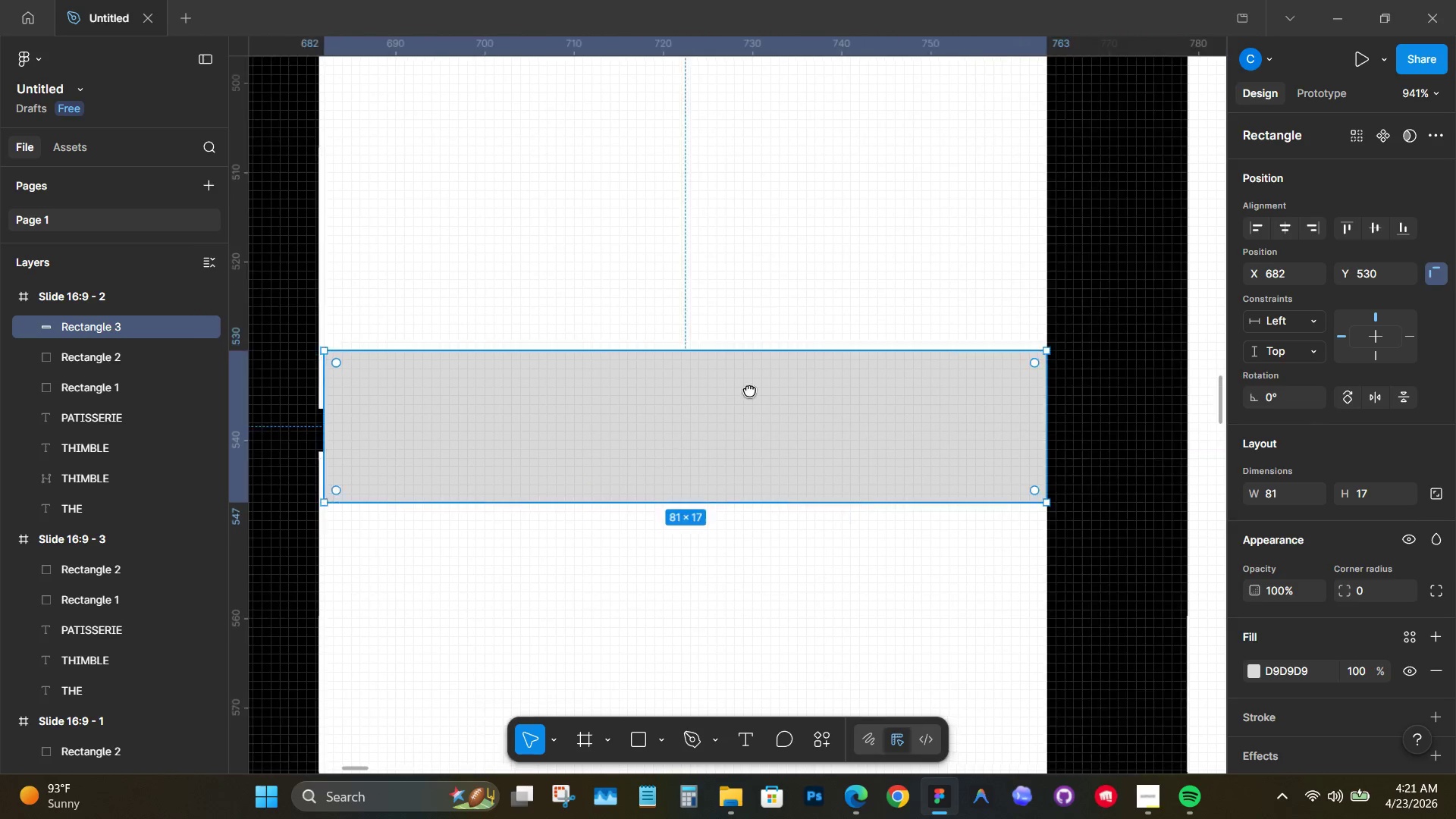 
hold_key(key=Space, duration=0.62)
 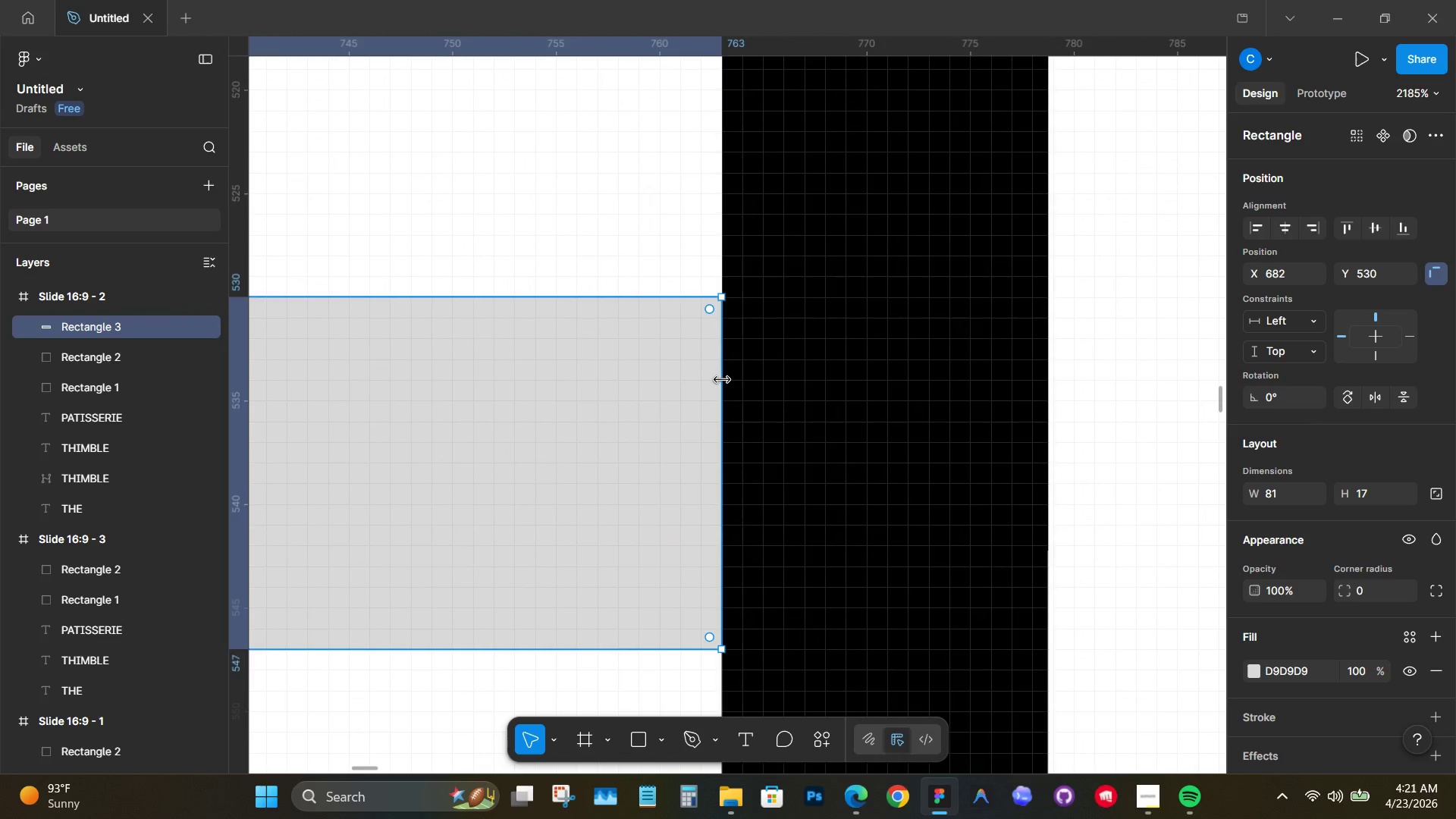 
scroll: coordinate [613, 403], scroll_direction: down, amount: 12.0
 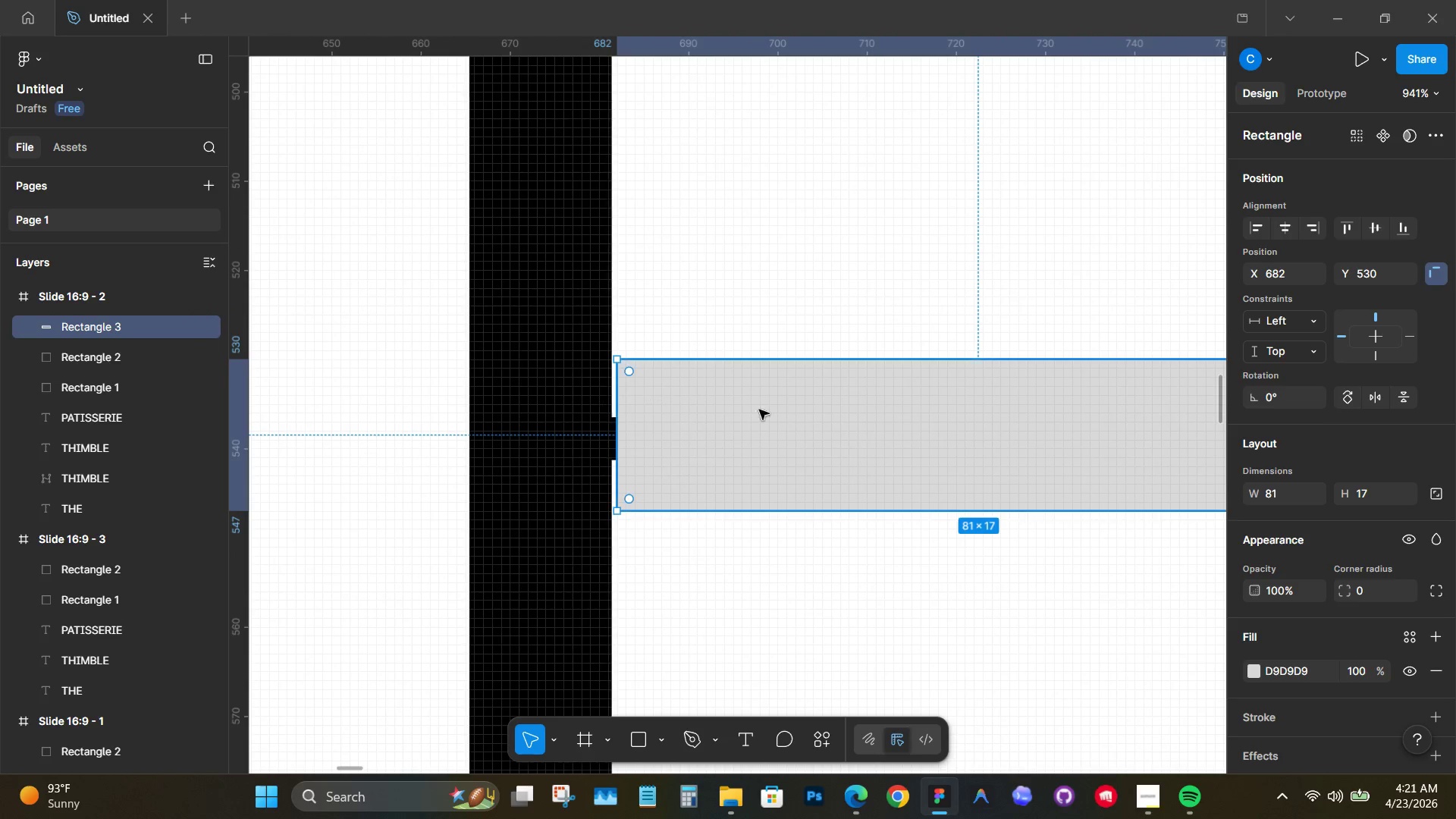 
left_click_drag(start_coordinate=[1109, 398], to_coordinate=[532, 387])
 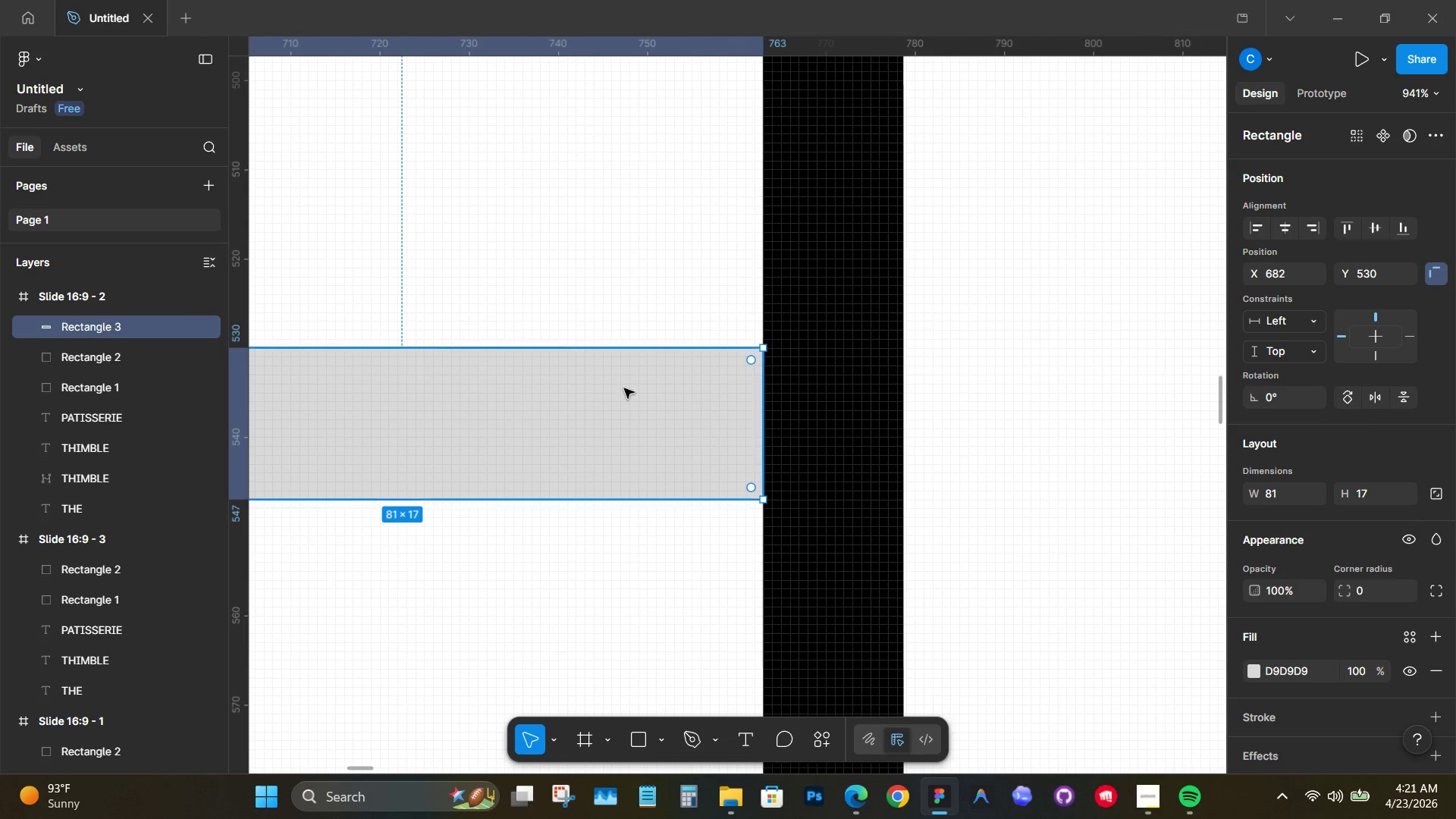 
hold_key(key=ControlLeft, duration=2.73)
scroll: coordinate [719, 382], scroll_direction: up, amount: 14.0
 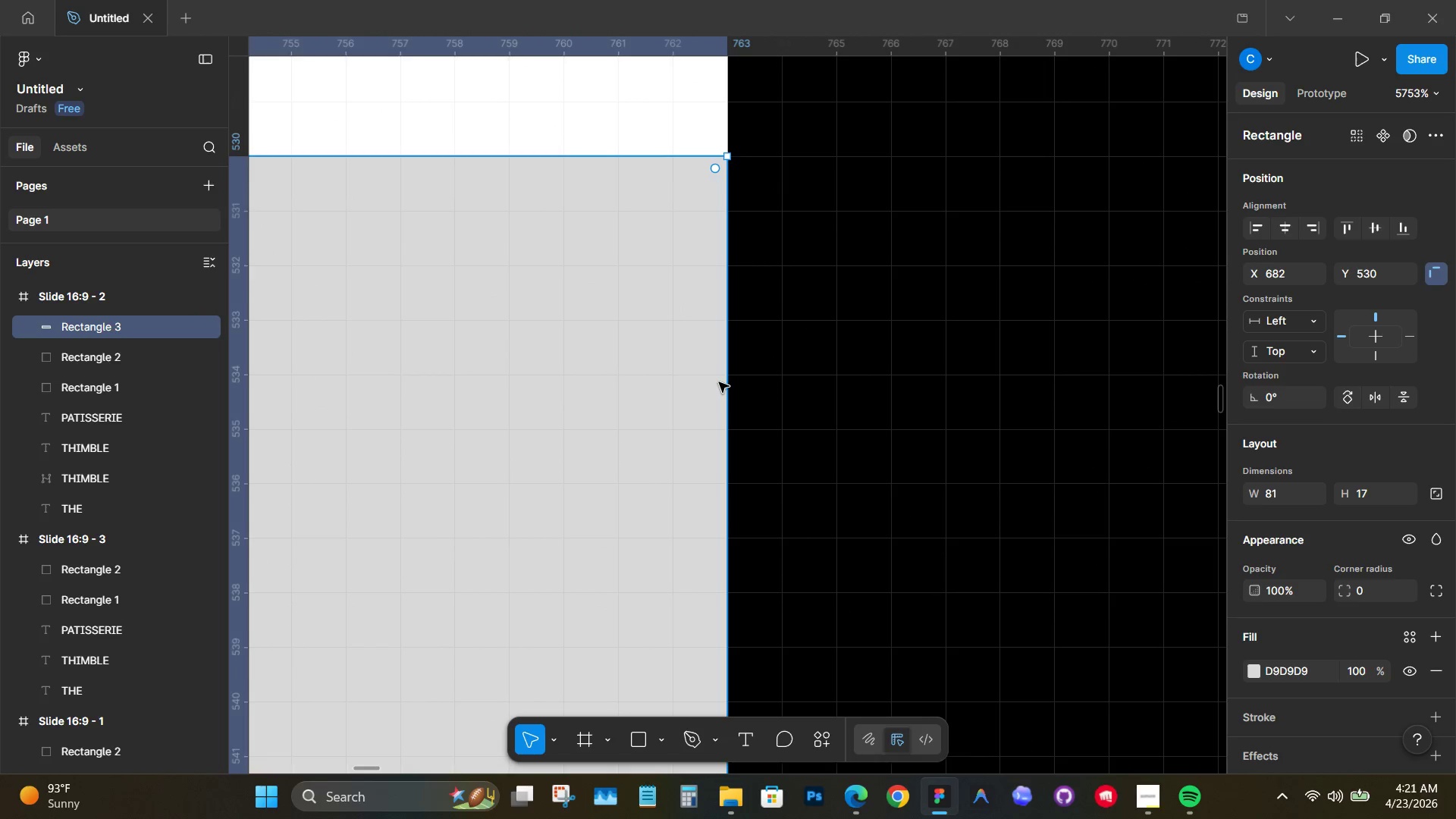 
hold_key(key=Space, duration=0.59)
 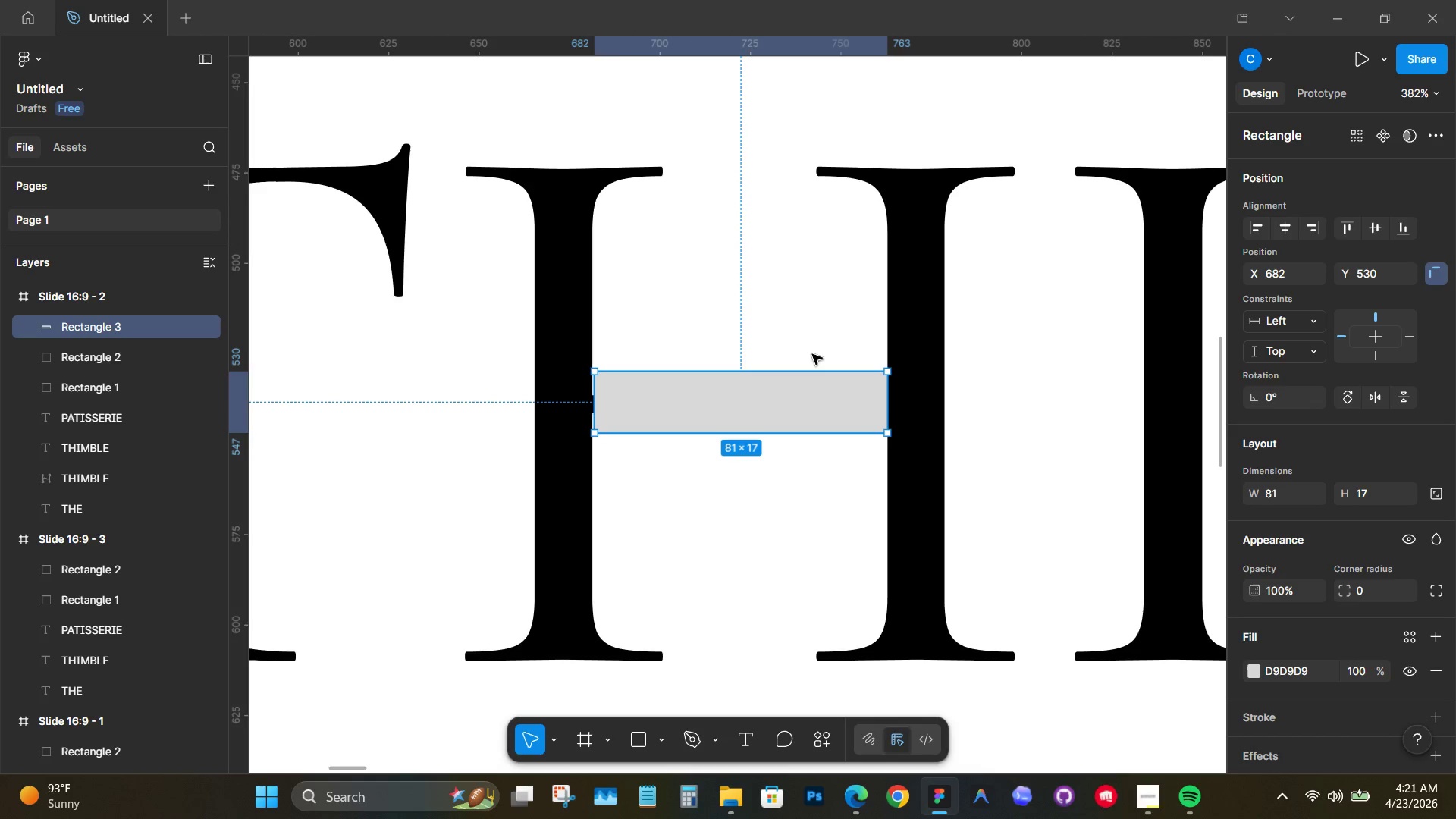 
left_click_drag(start_coordinate=[608, 353], to_coordinate=[776, 351])
 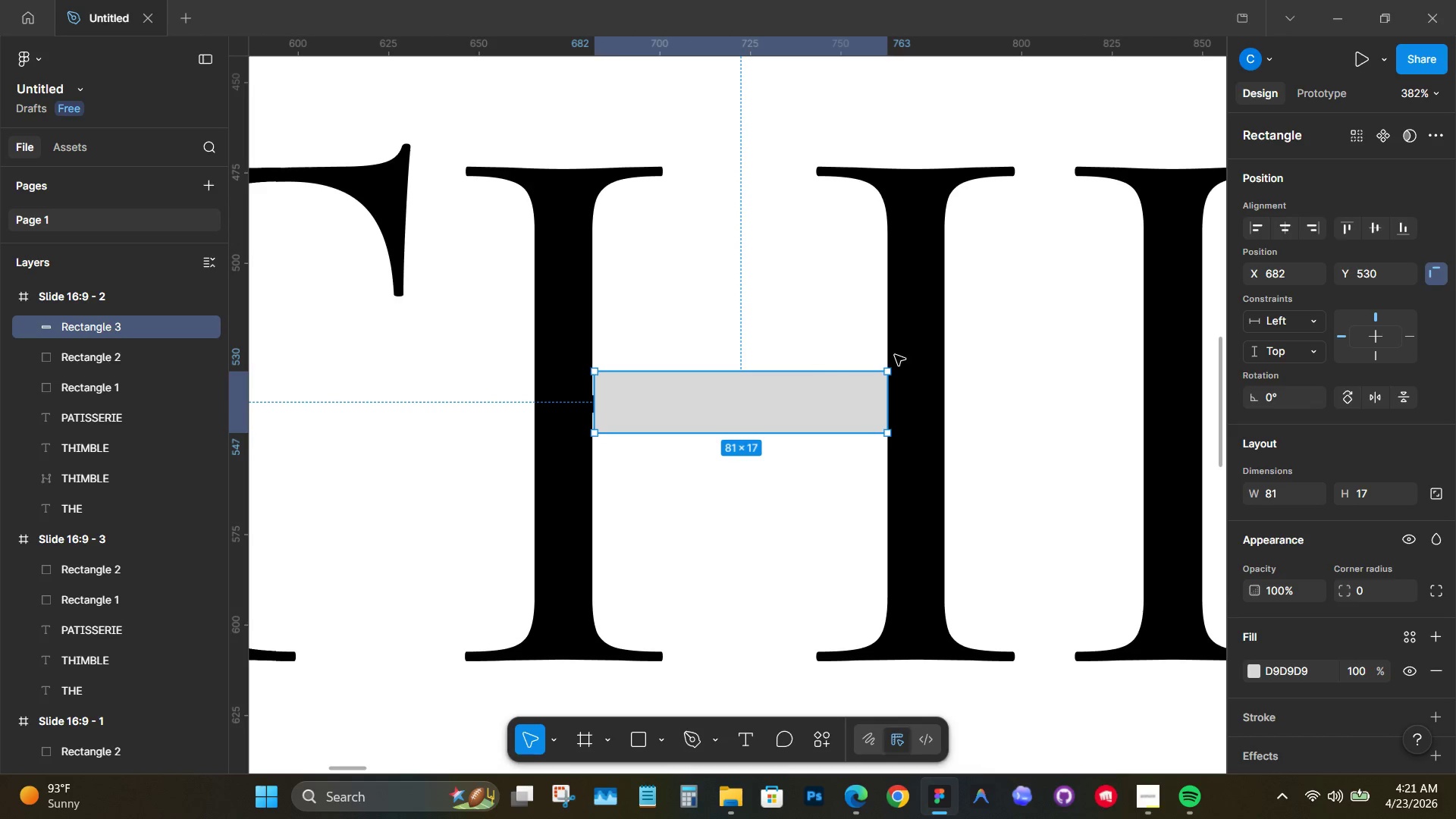 
scroll: coordinate [722, 391], scroll_direction: down, amount: 22.0
 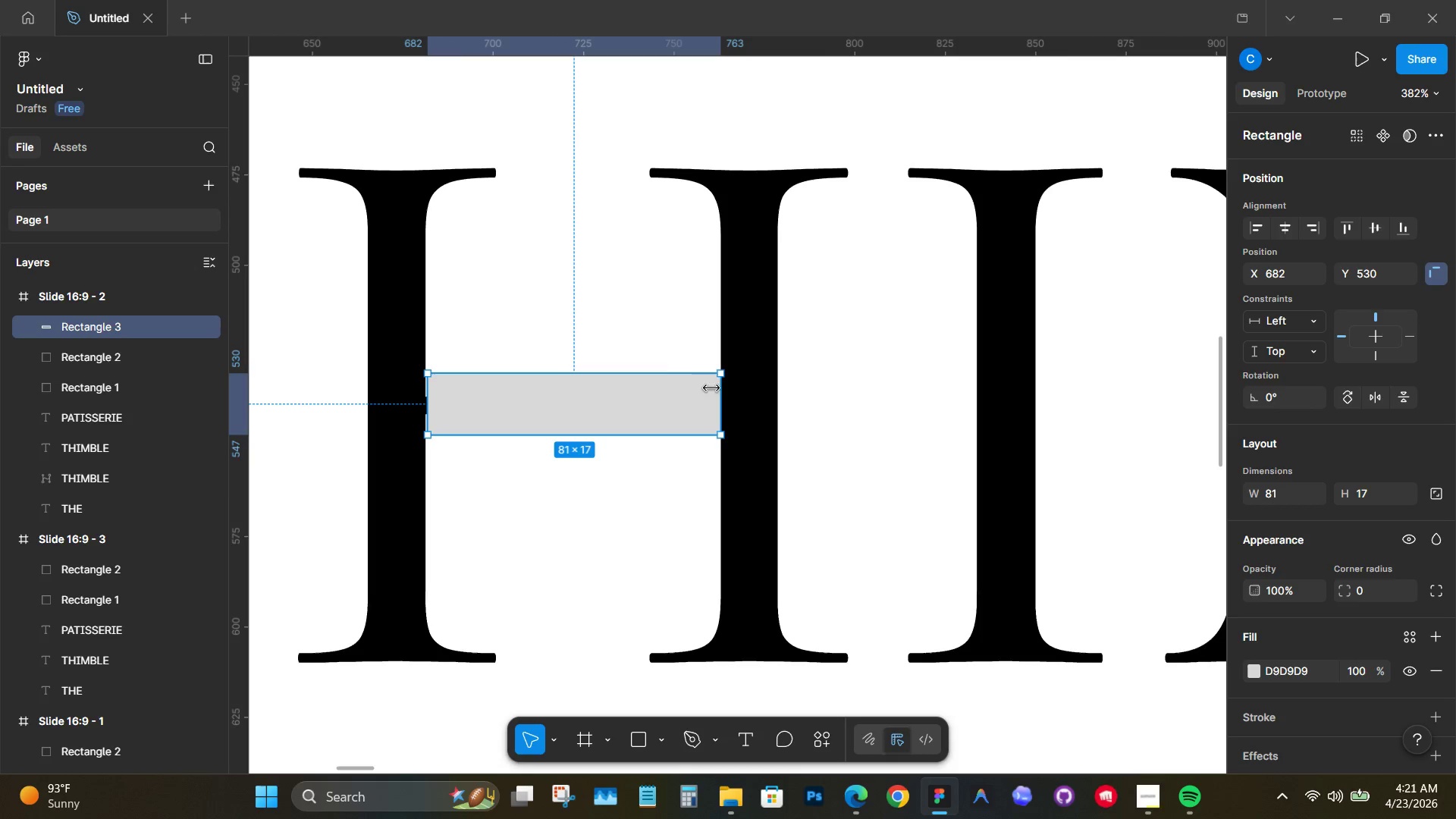 
hold_key(key=ControlLeft, duration=1.62)
hold_key(key=ShiftLeft, duration=0.64)
left_click([912, 356])
 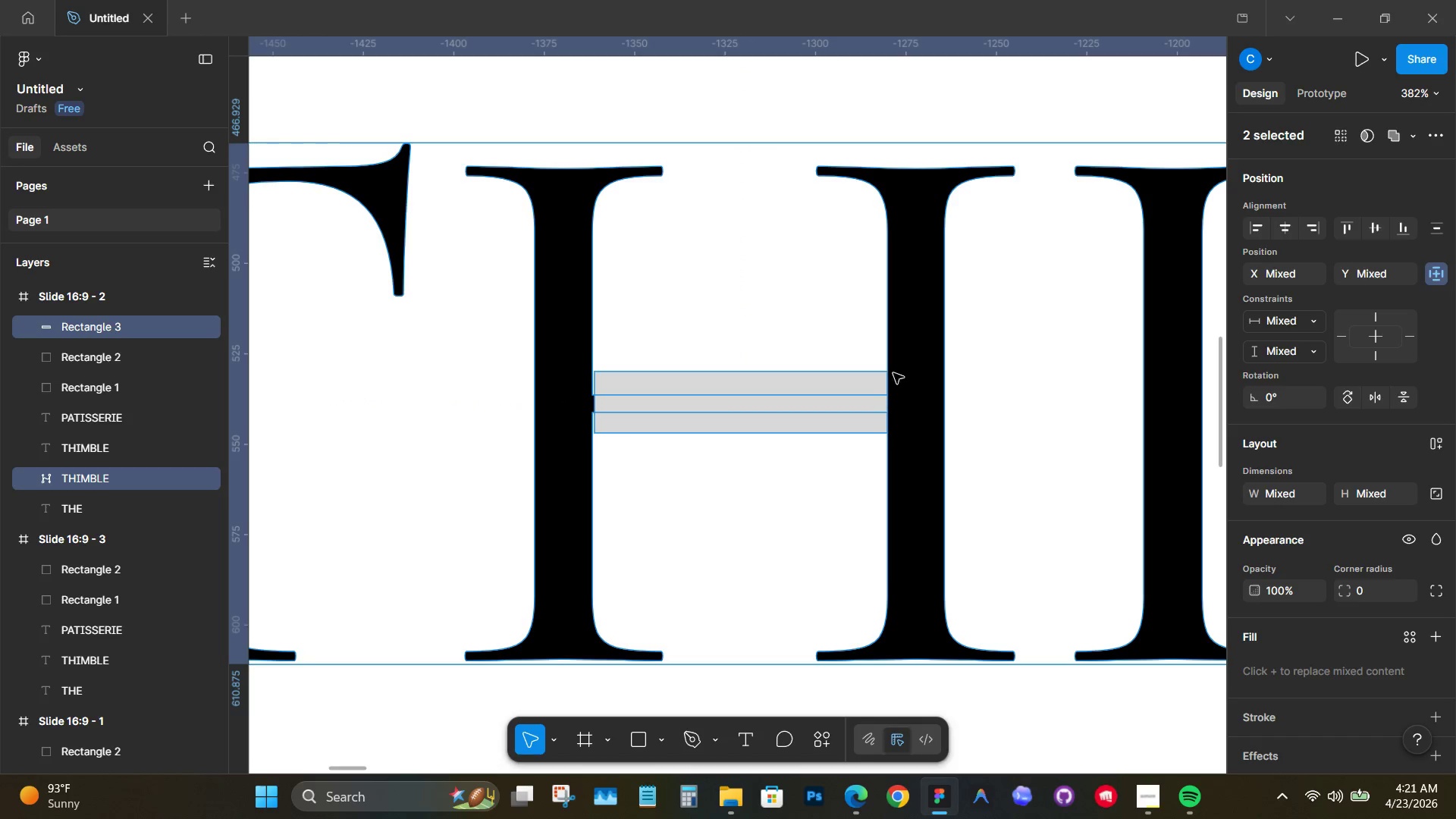 
scroll: coordinate [836, 384], scroll_direction: up, amount: 6.0
 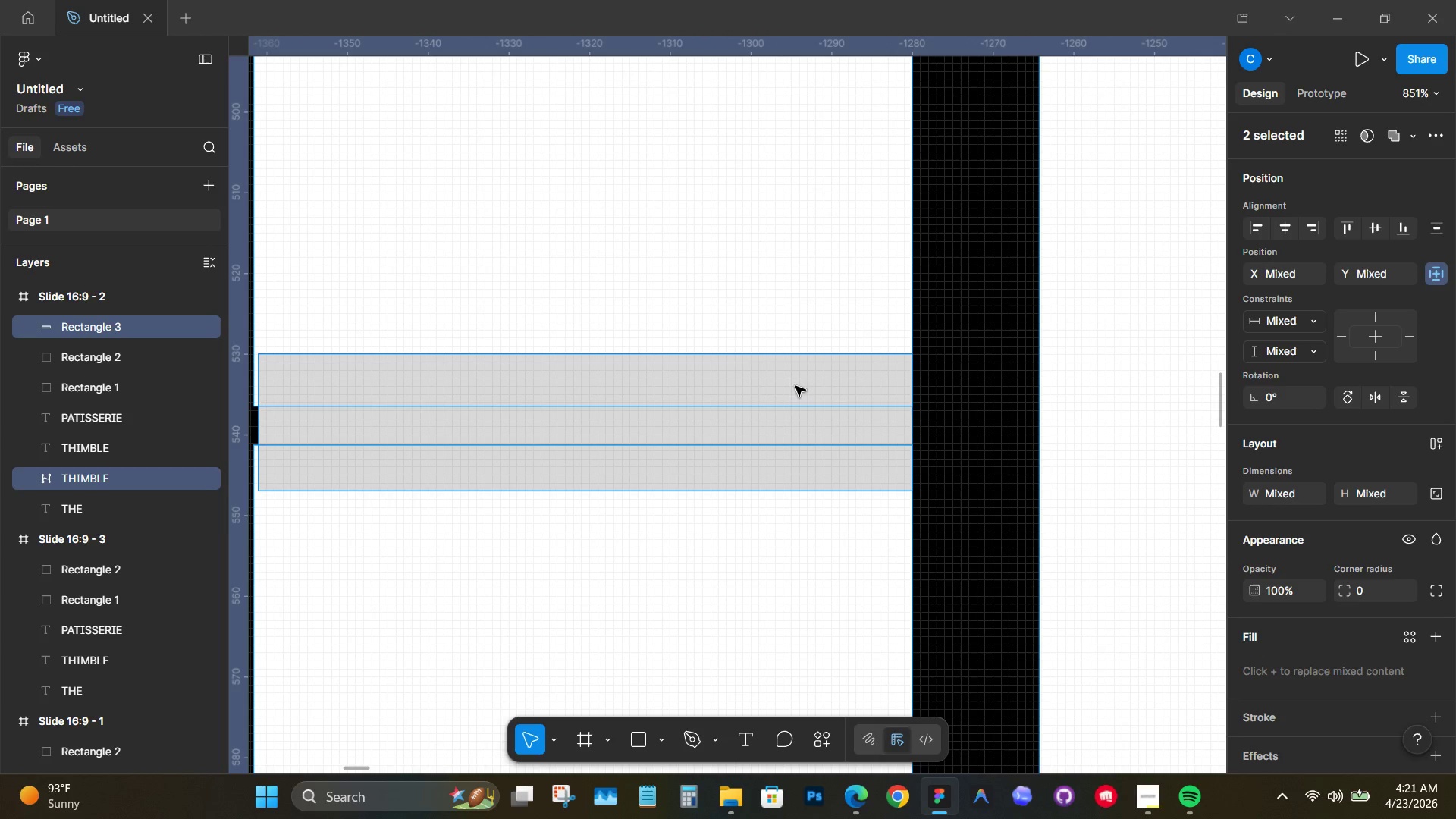 
key(M)
 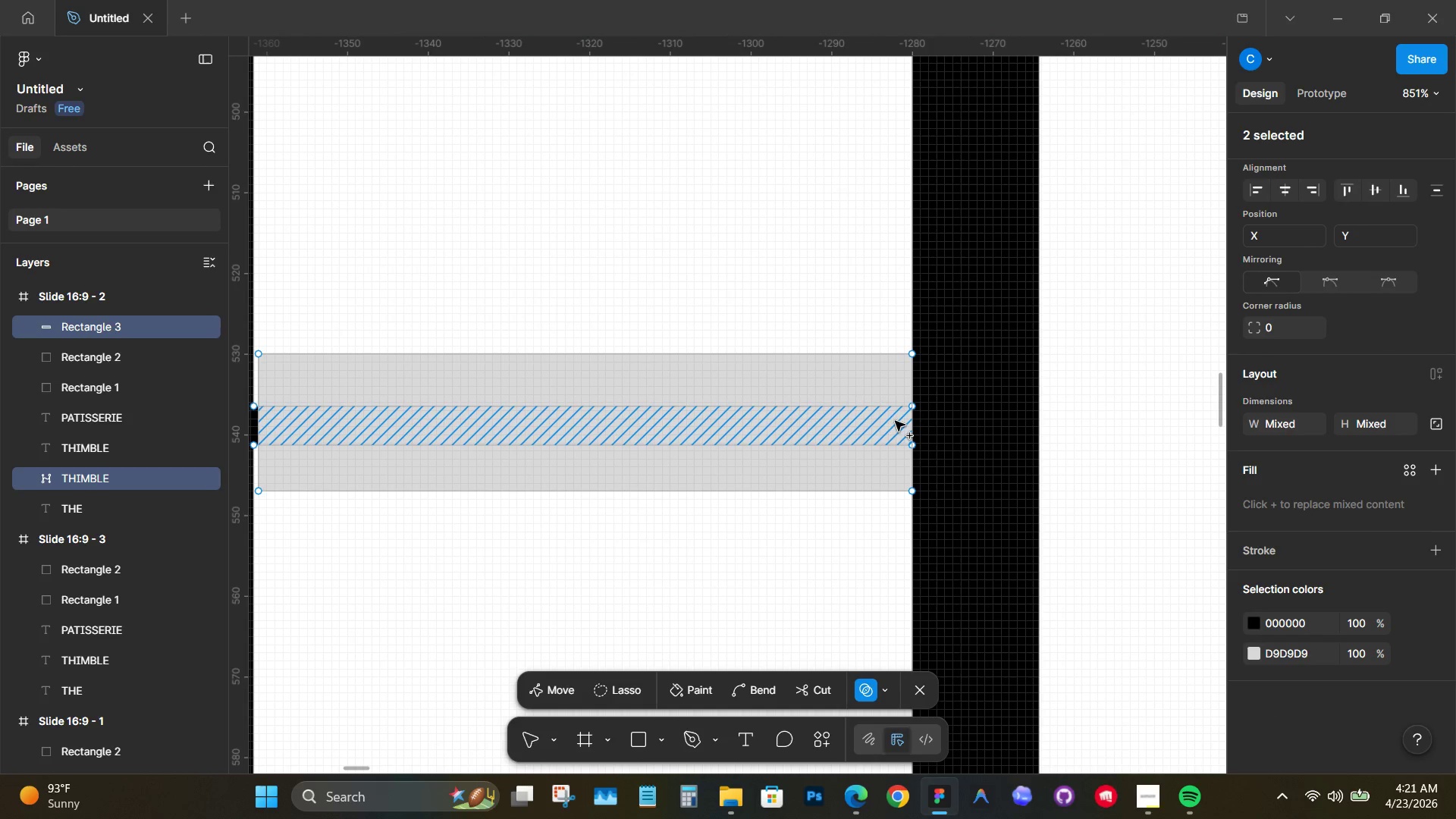 
left_click_drag(start_coordinate=[874, 425], to_coordinate=[879, 484])
 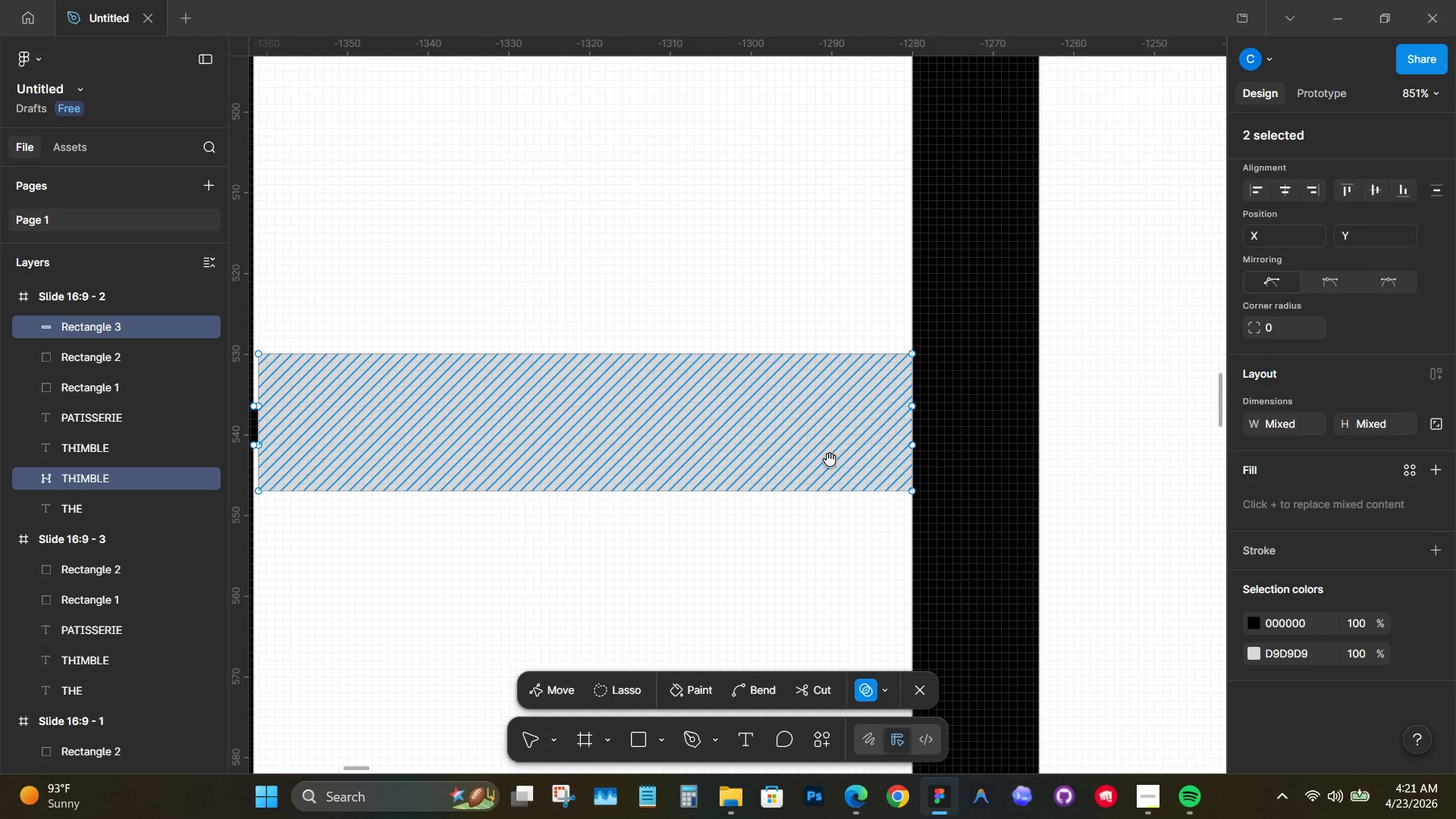 
hold_key(key=Space, duration=1.12)
 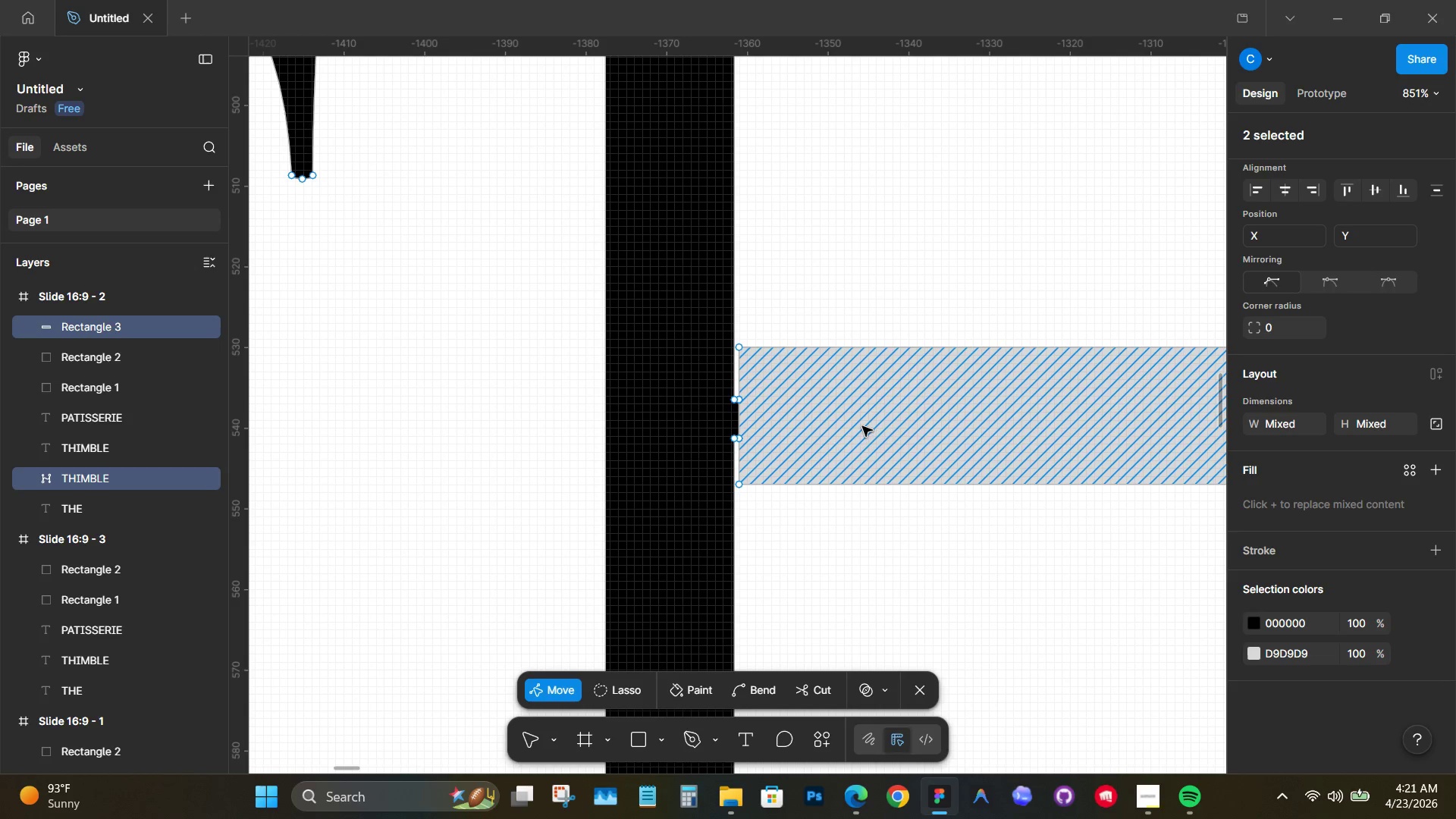 
left_click_drag(start_coordinate=[723, 433], to_coordinate=[1203, 426])
 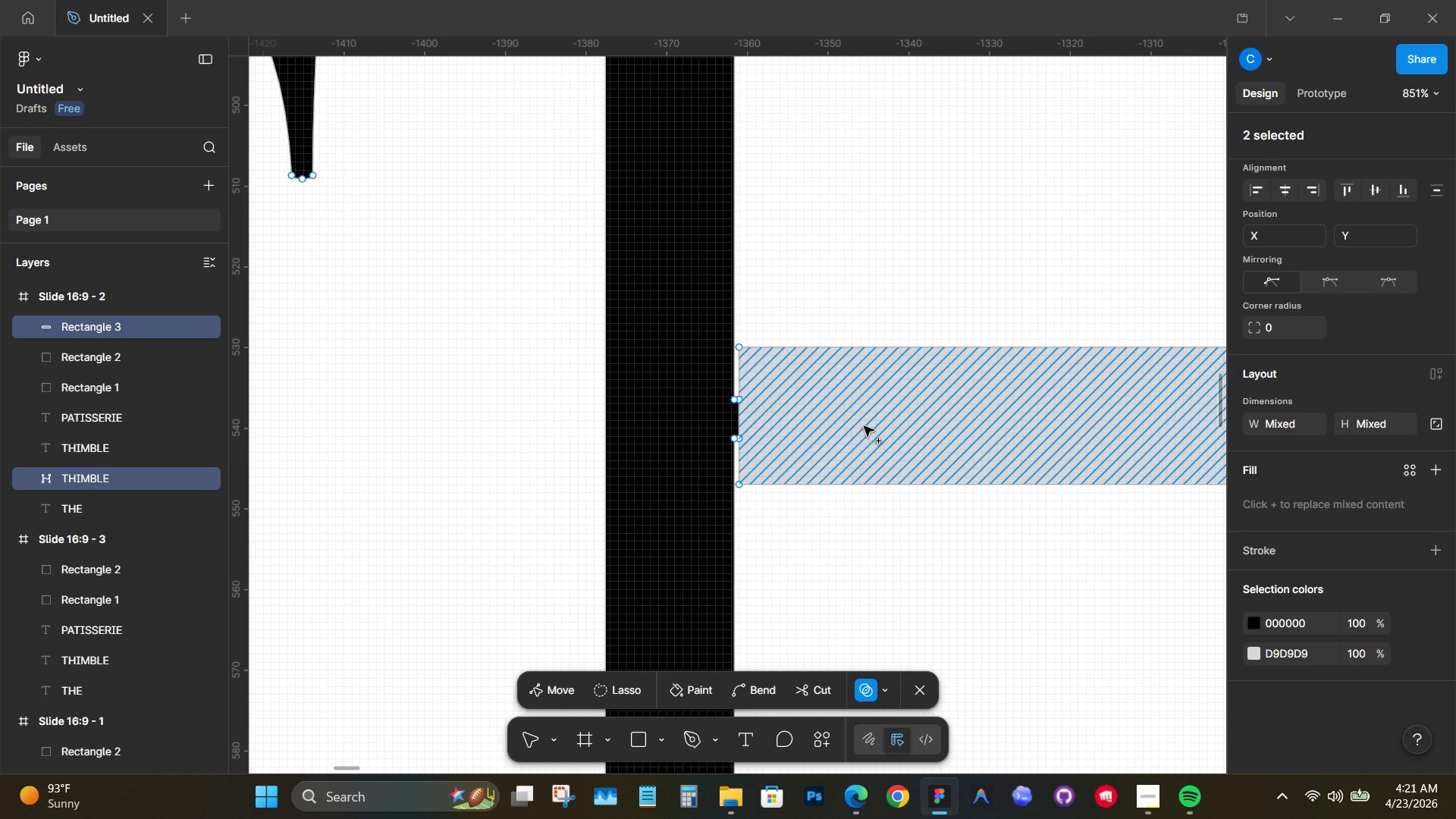 
key(V)
 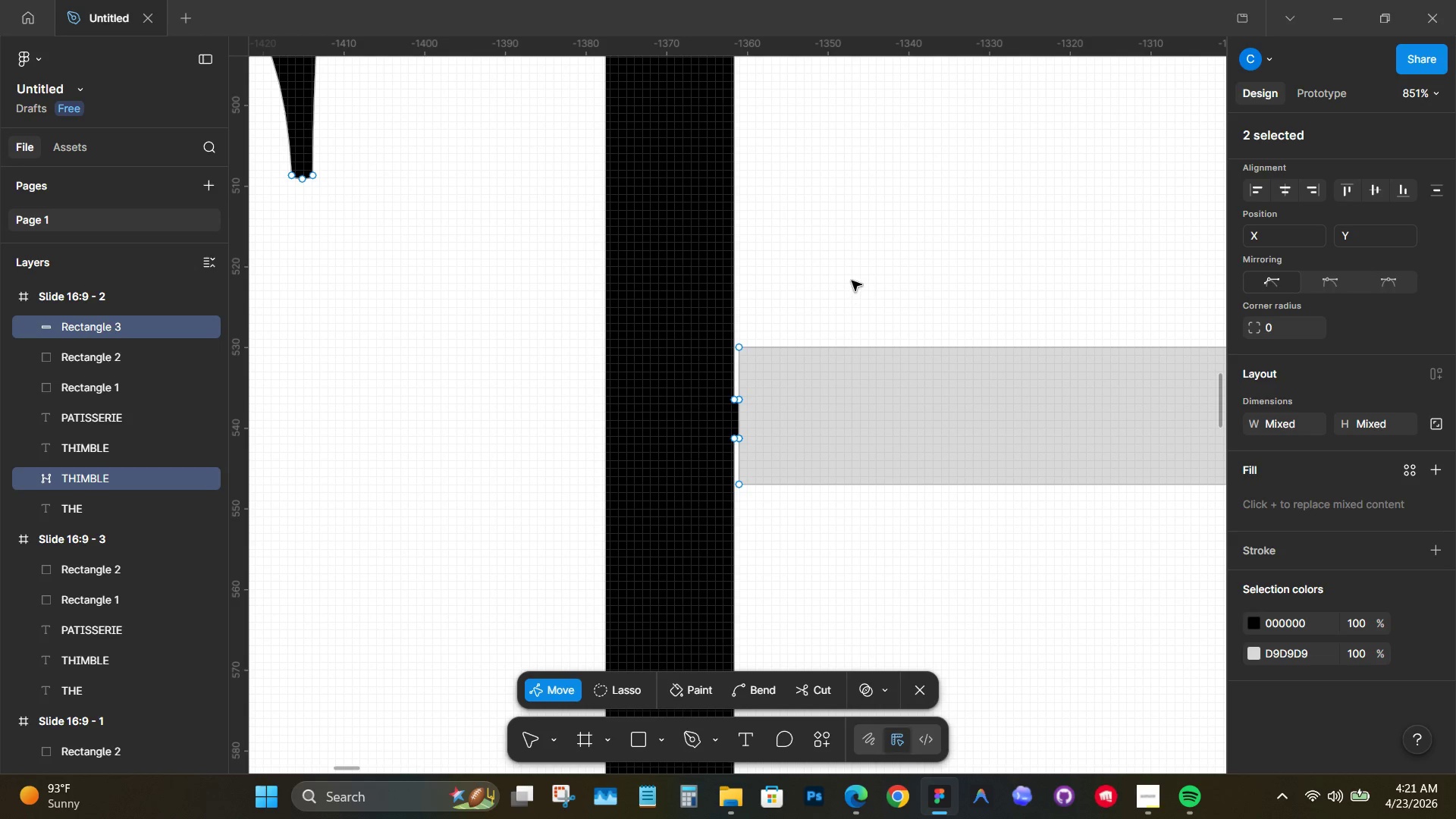 
hold_key(key=Space, duration=0.58)
 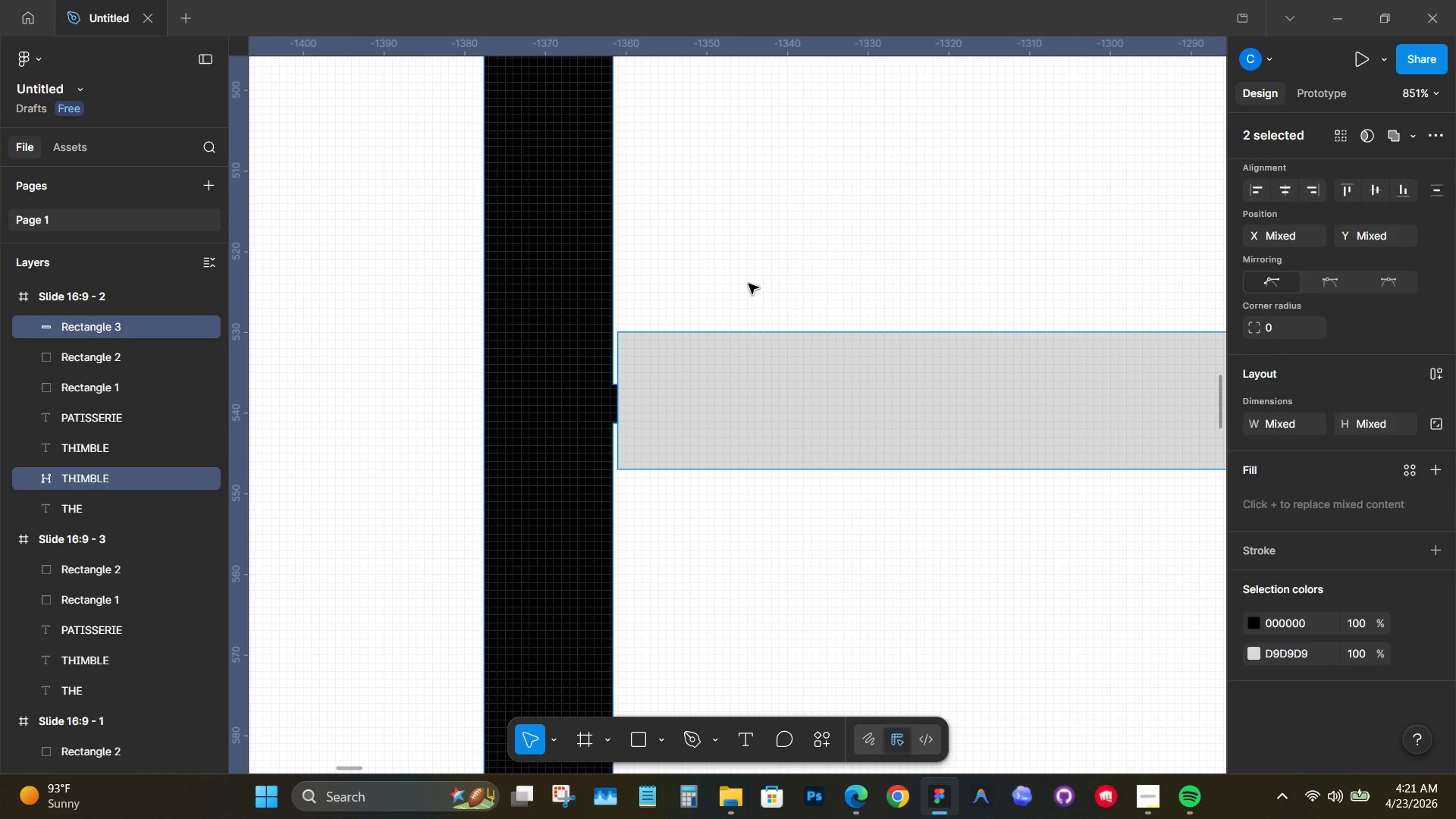 
left_click_drag(start_coordinate=[870, 334], to_coordinate=[748, 319])
 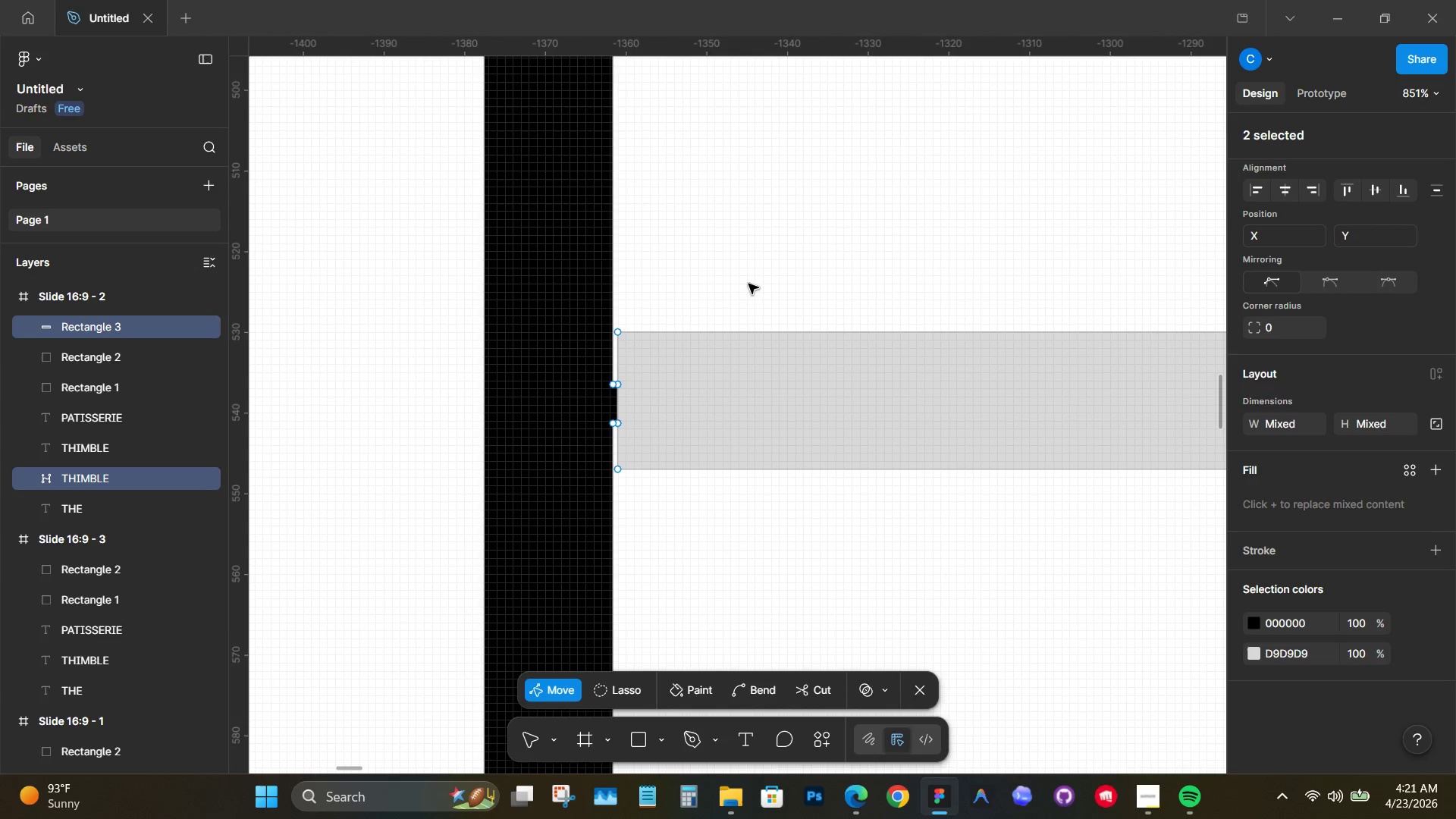 
double_click([748, 284])
 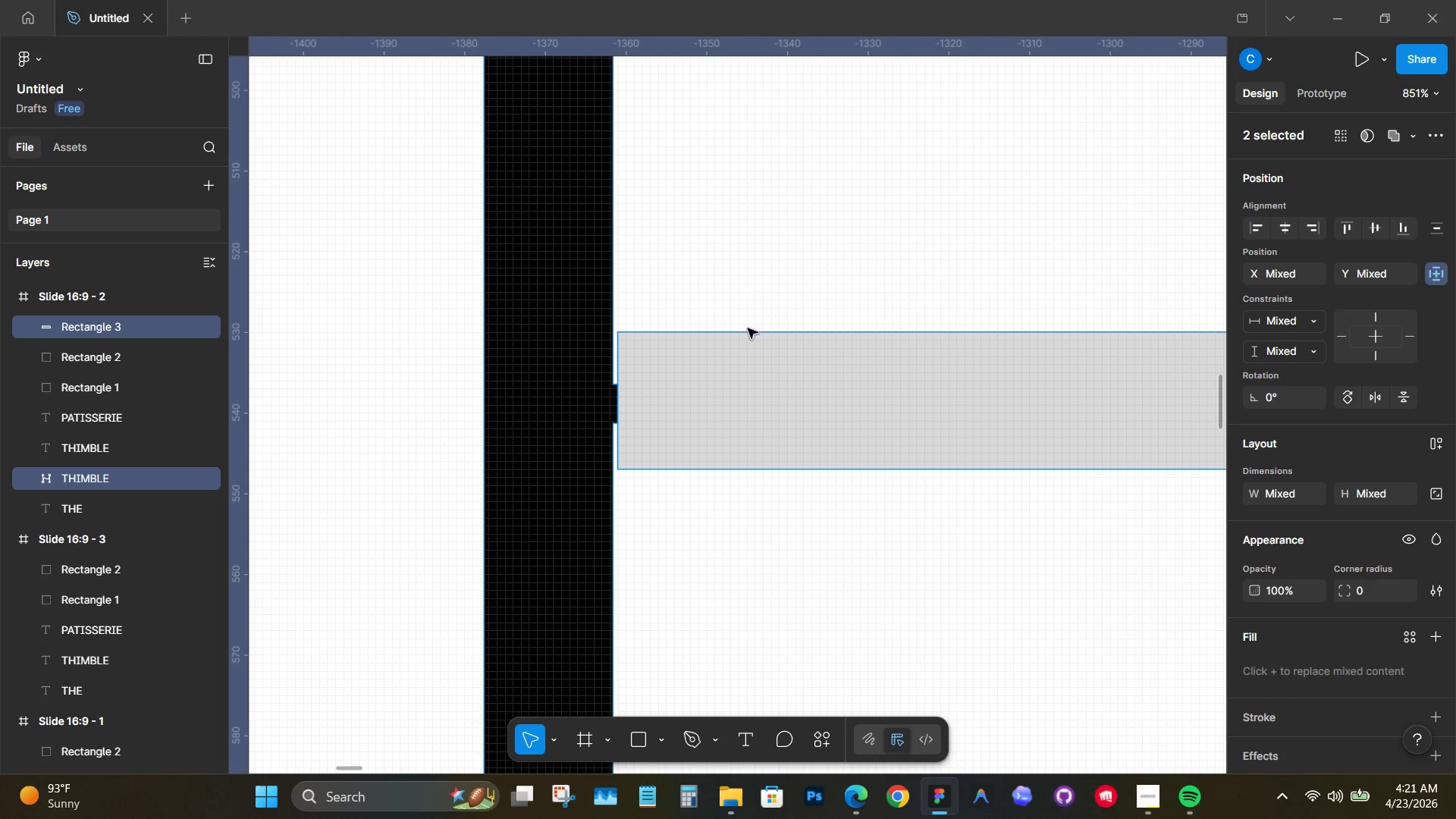 
hold_key(key=ControlLeft, duration=0.42)
left_click([748, 365])
 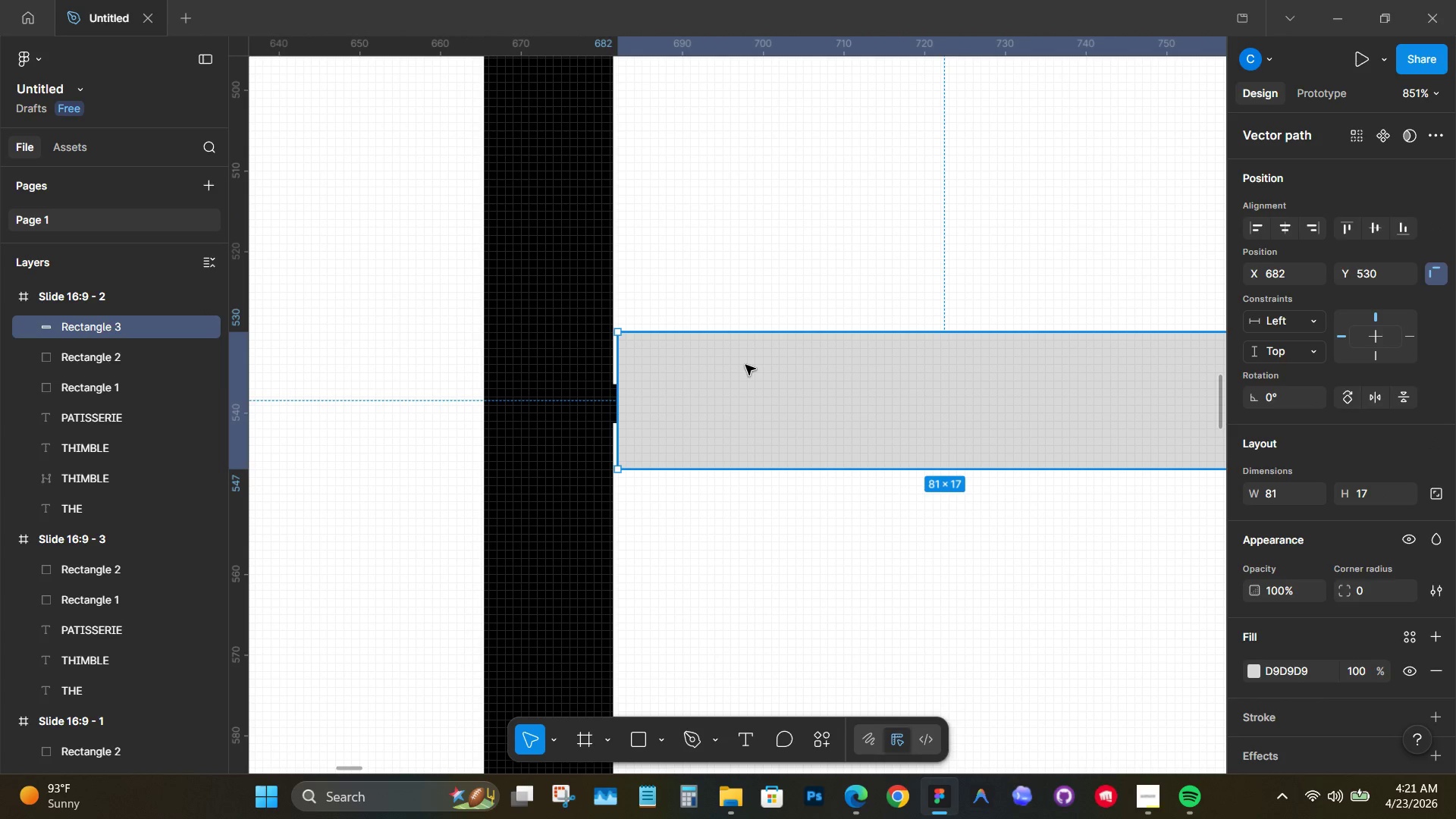 
key(Backspace)
 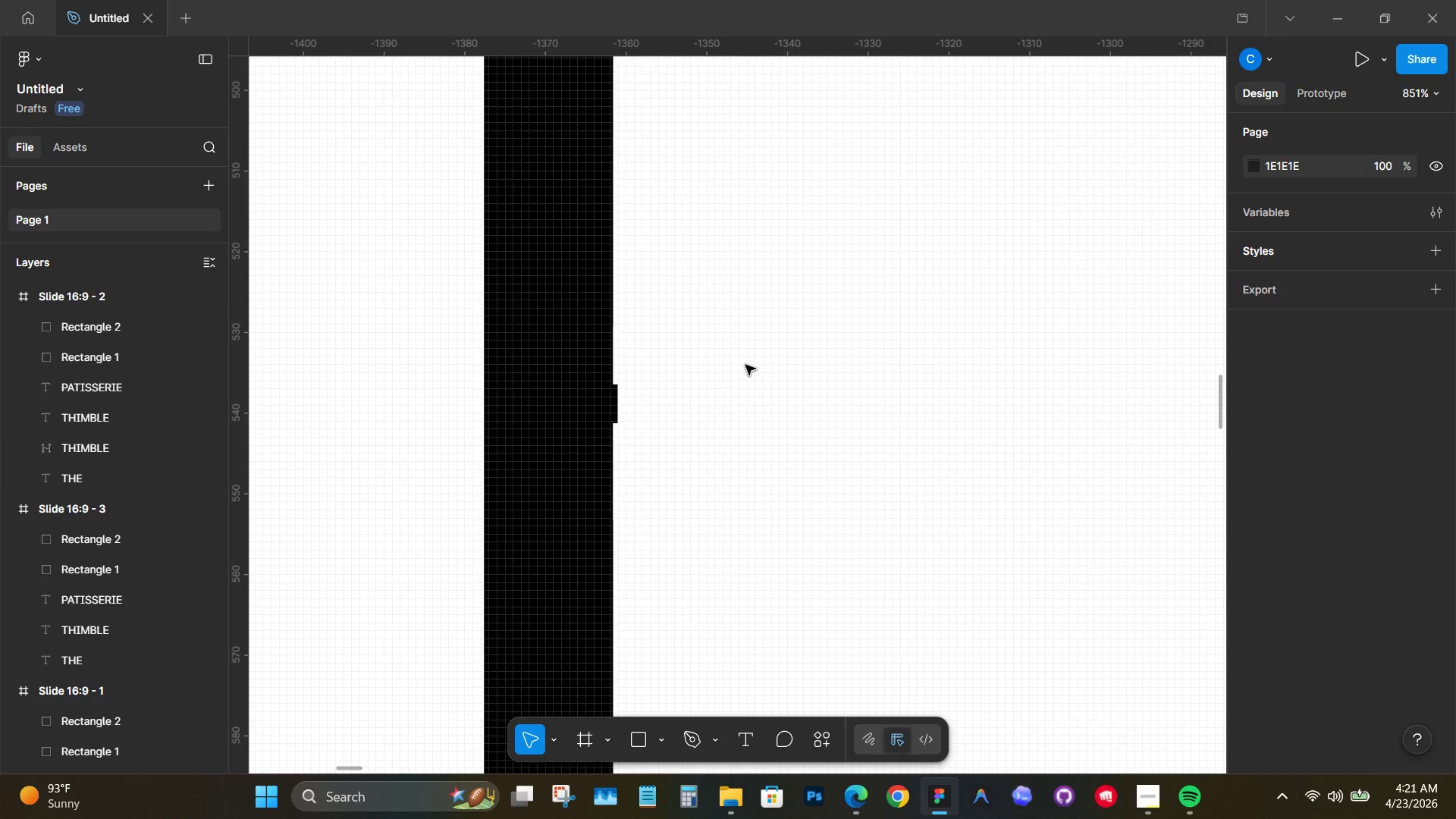 
hold_key(key=ControlLeft, duration=2.97)
scroll: coordinate [696, 356], scroll_direction: up, amount: 16.0
 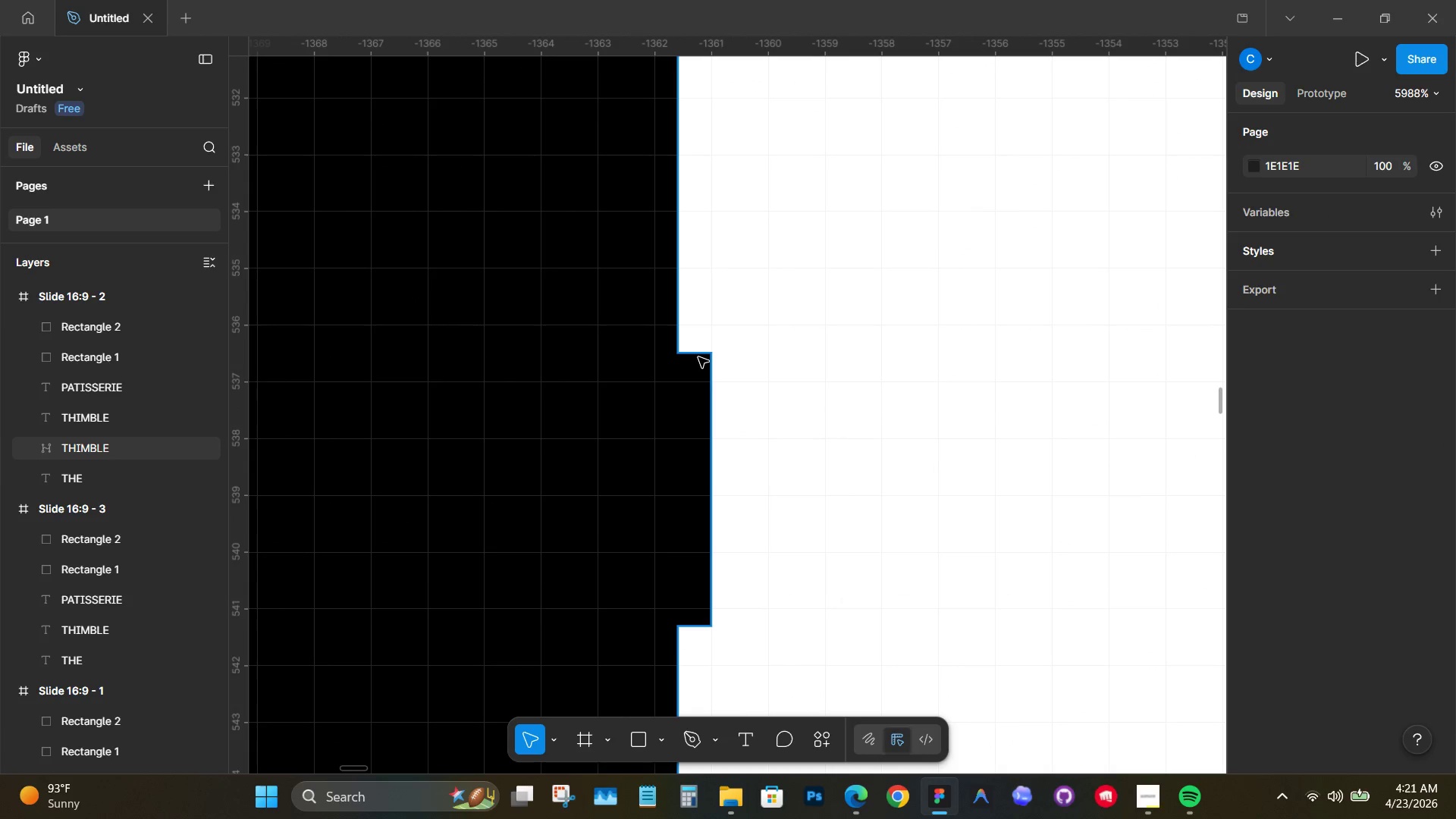 
left_click([702, 356])
 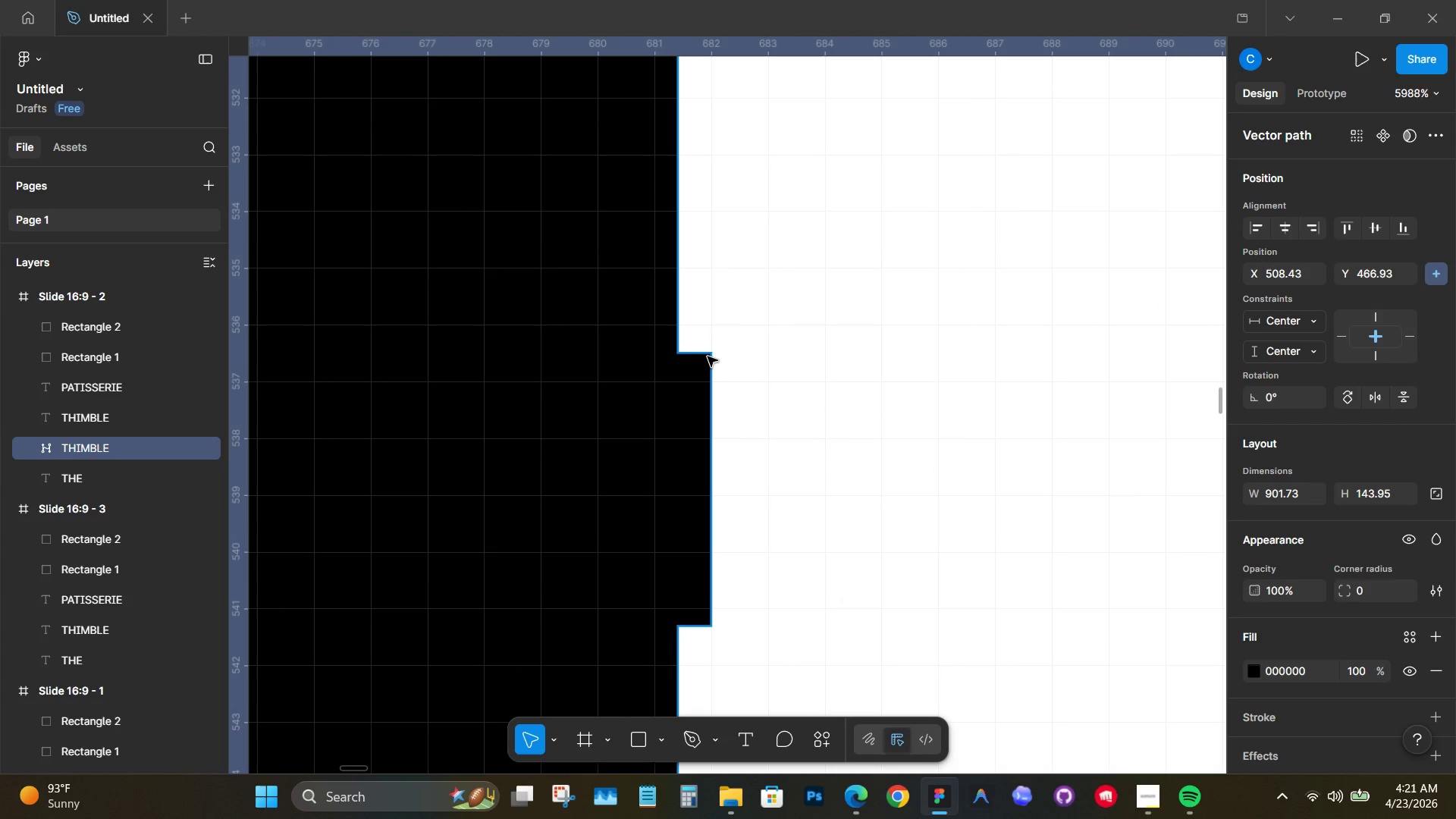 
double_click([708, 356])
 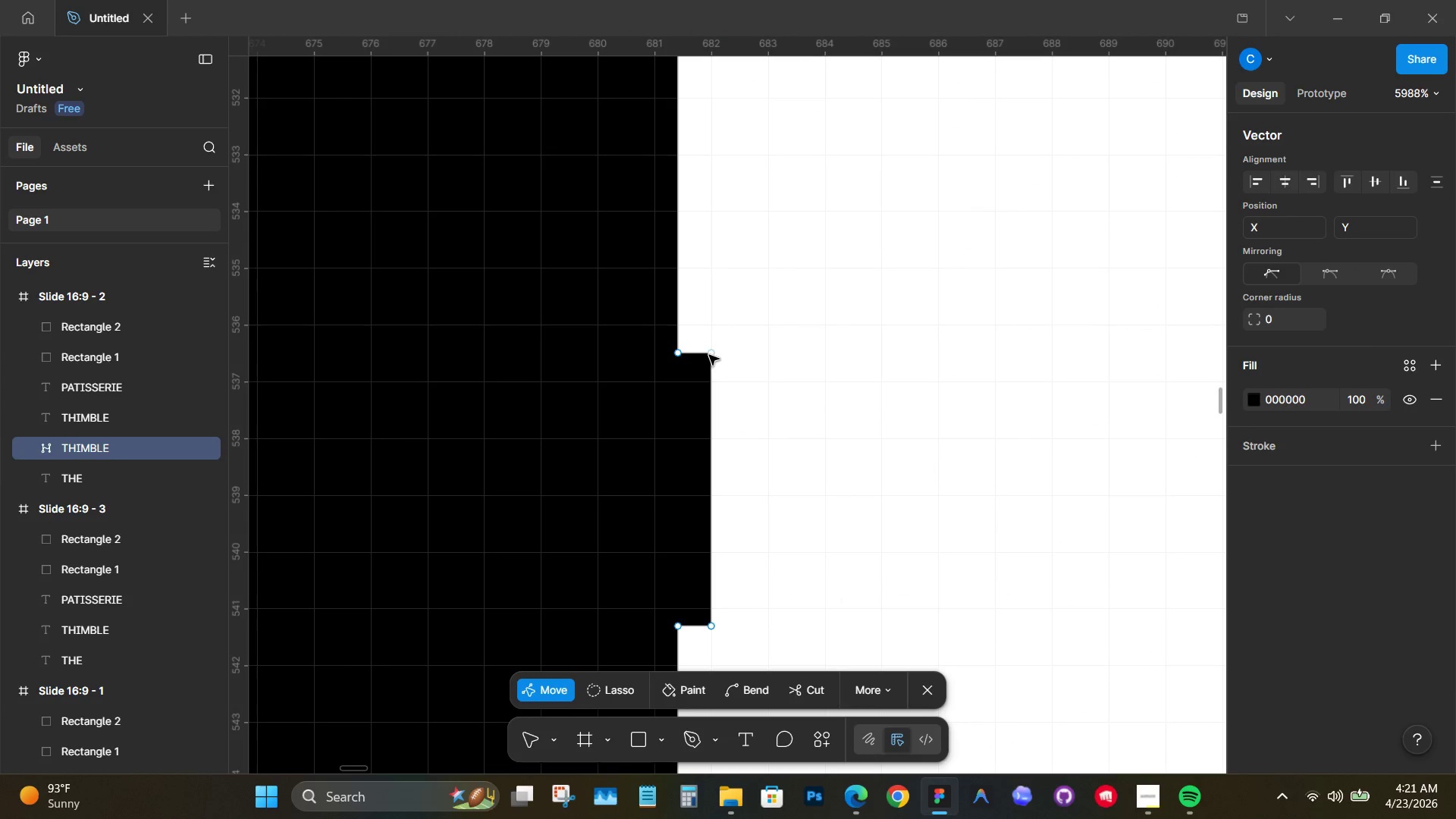 
left_click([715, 355])
 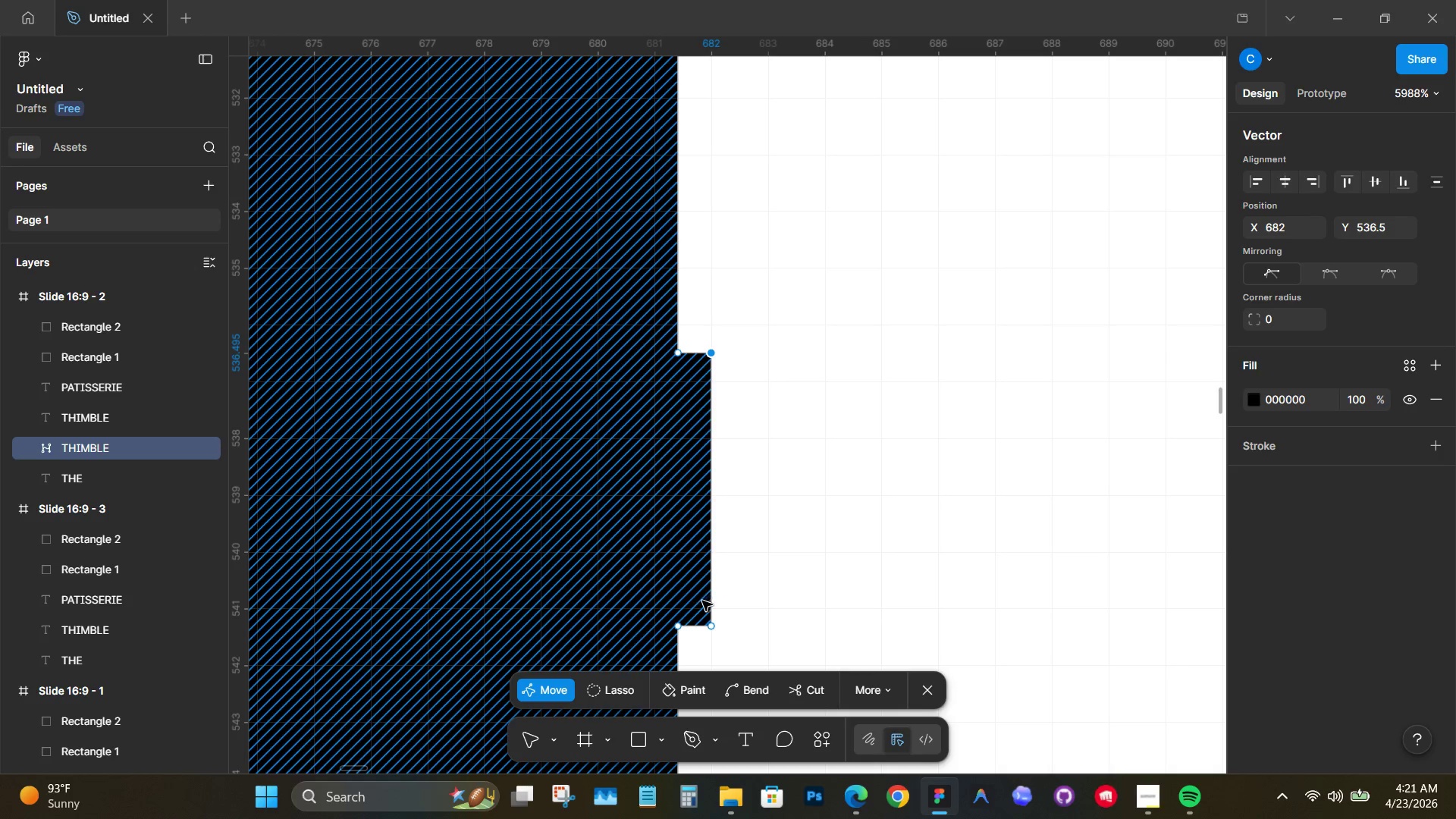 
hold_key(key=ShiftLeft, duration=1.17)
left_click([712, 626])
 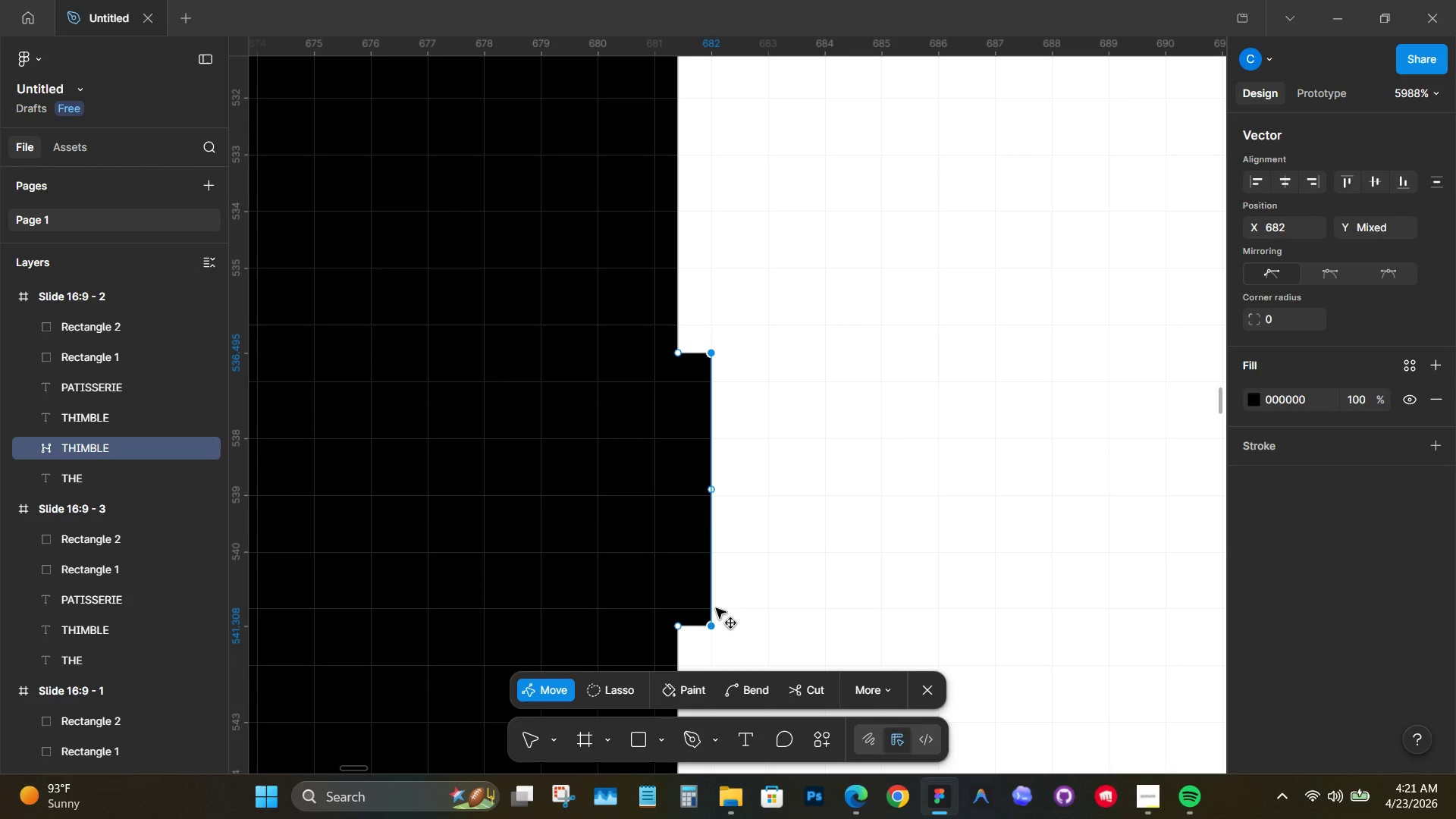 
key(Backspace)
 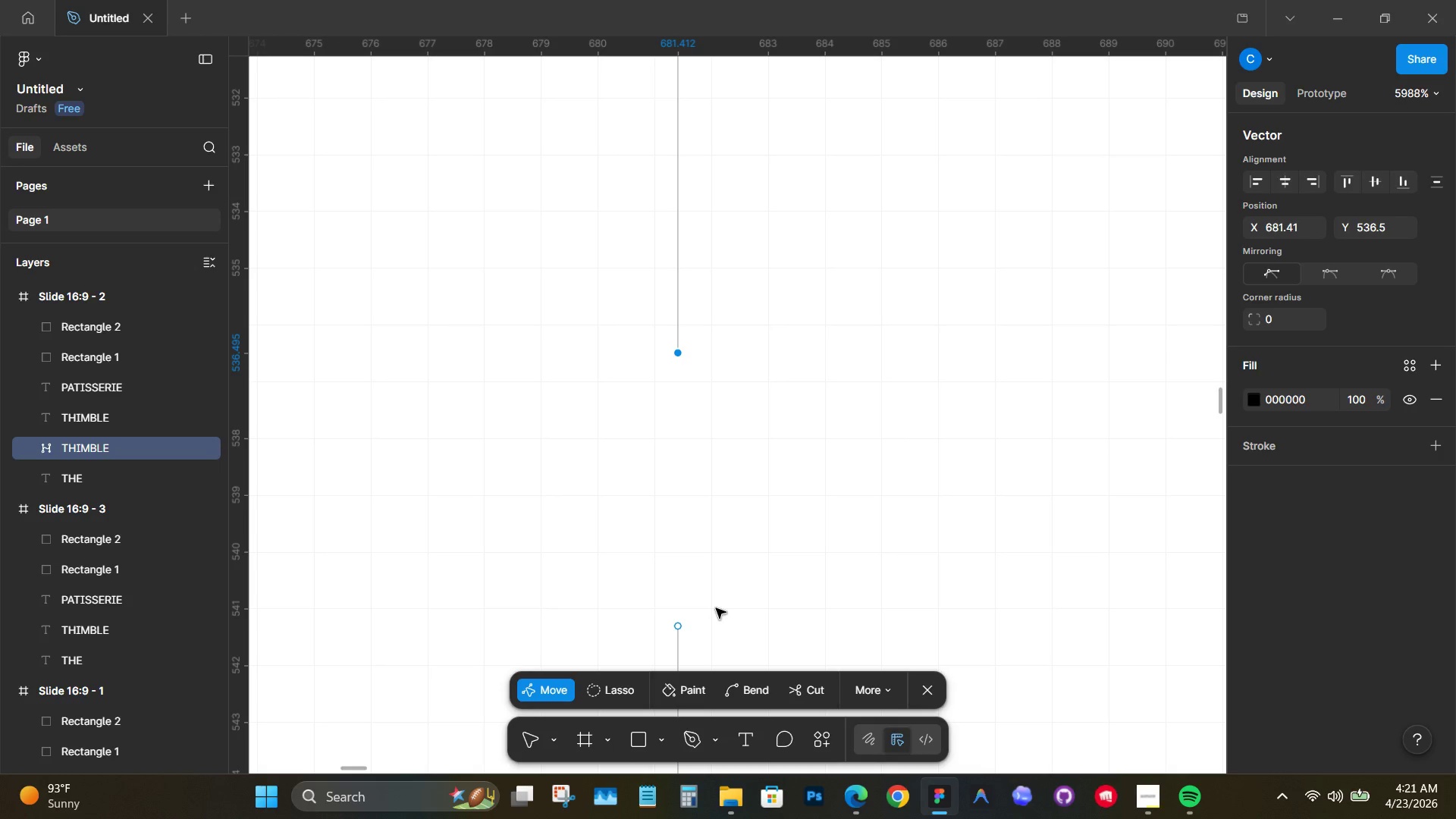 
key(P)
 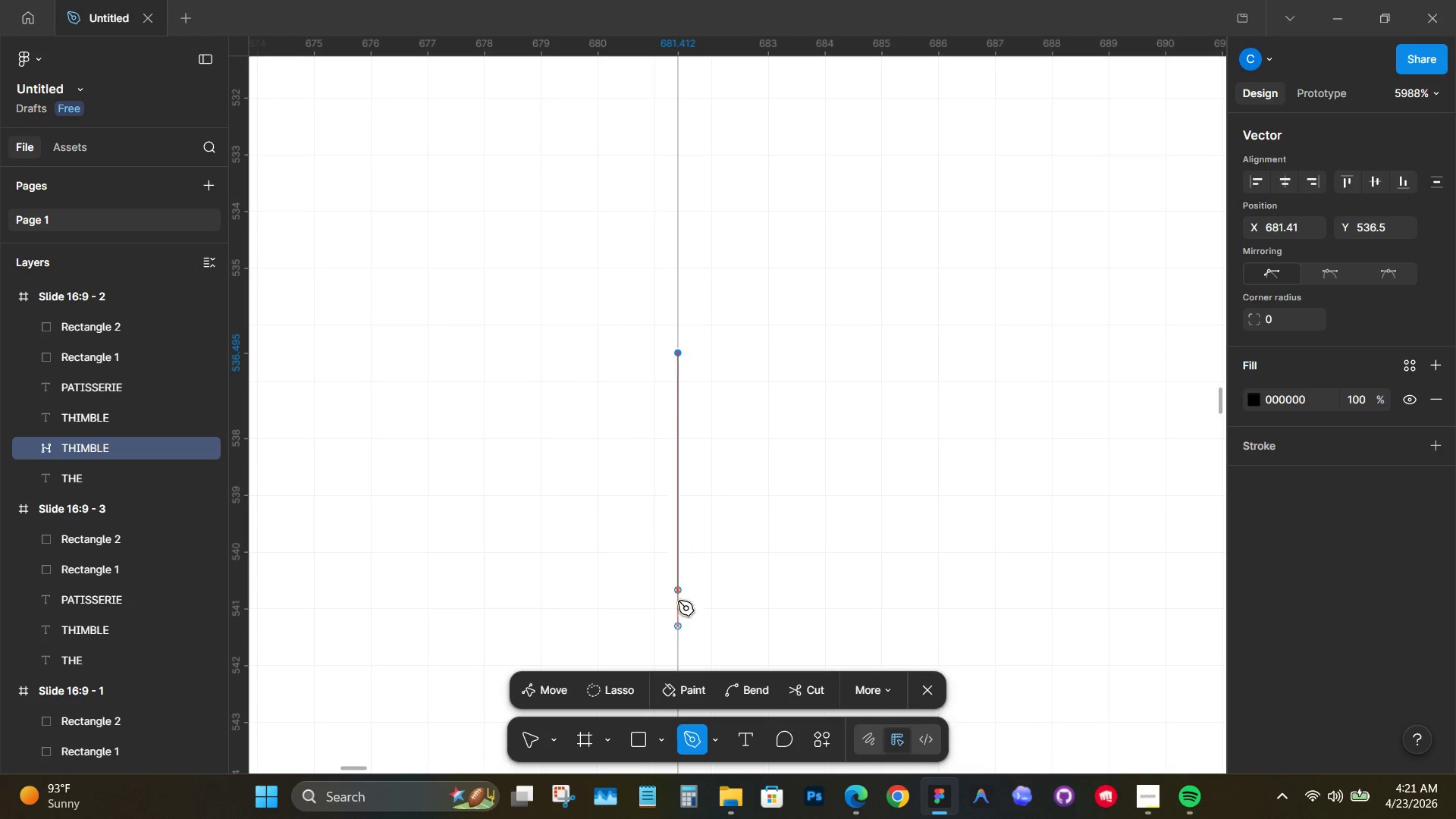 
hold_key(key=ShiftLeft, duration=1.83)
left_click([679, 628])
 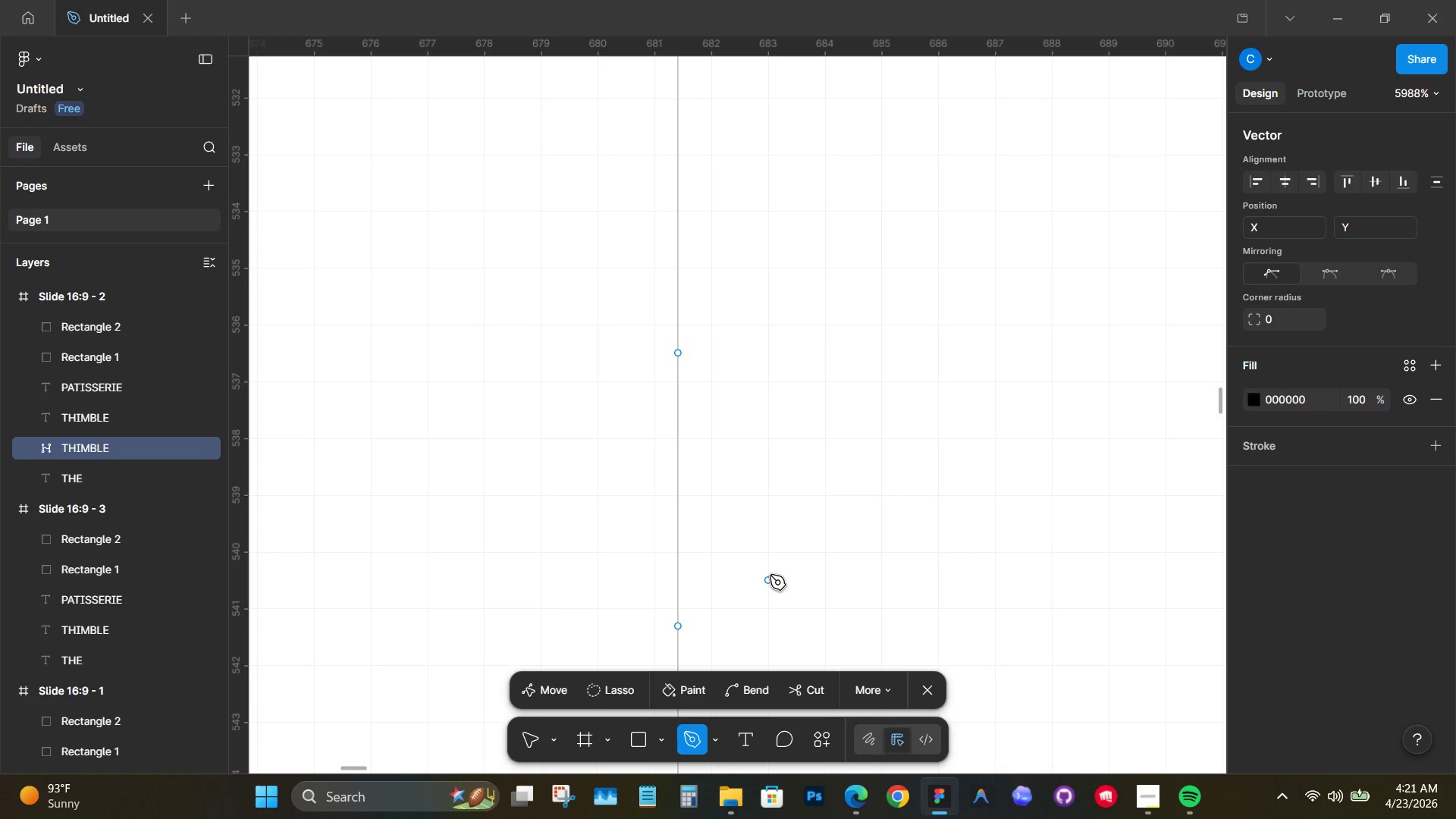 
key(V)
 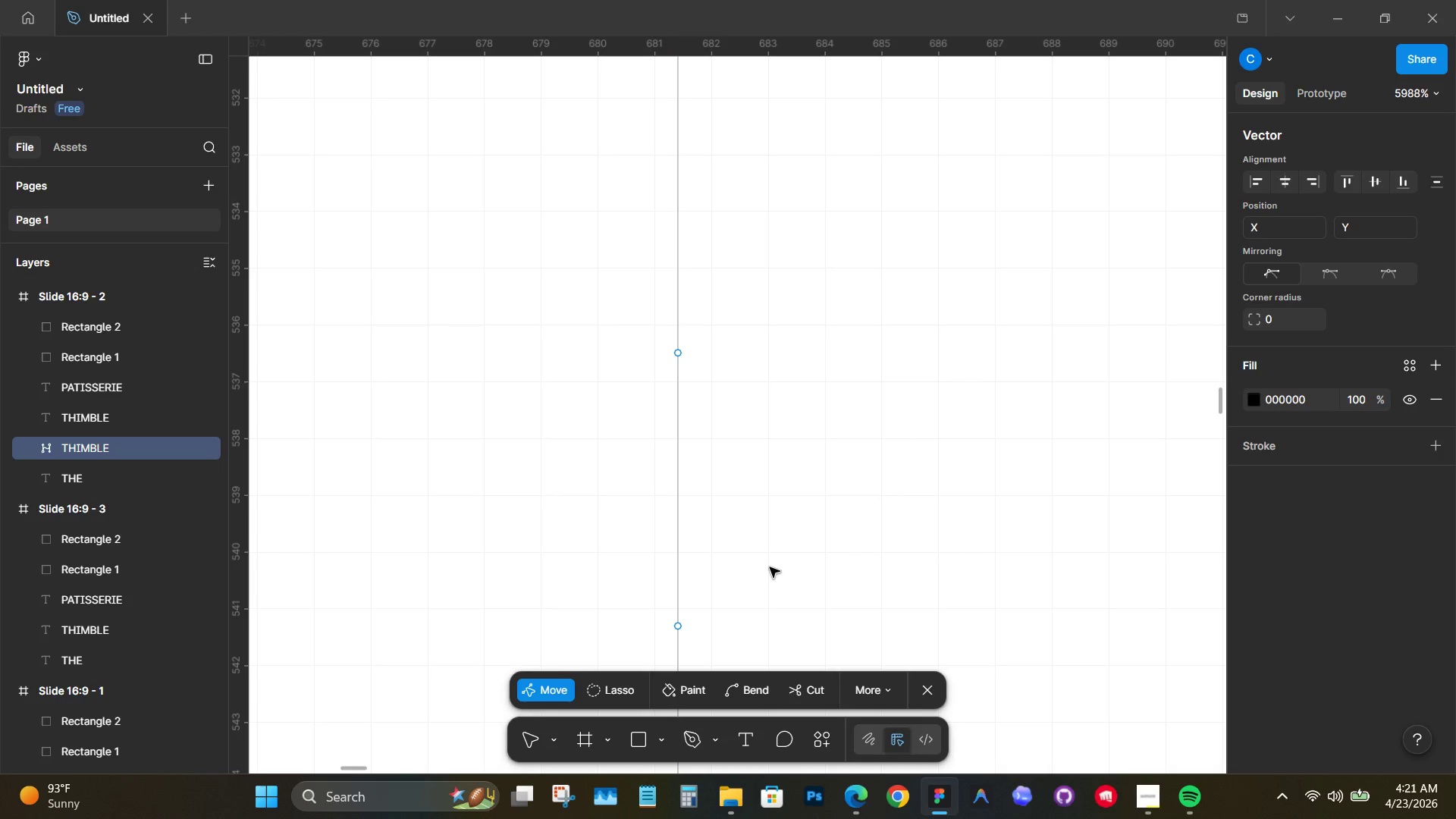 
hold_key(key=ControlLeft, duration=1.95)
scroll: coordinate [771, 548], scroll_direction: down, amount: 29.0
 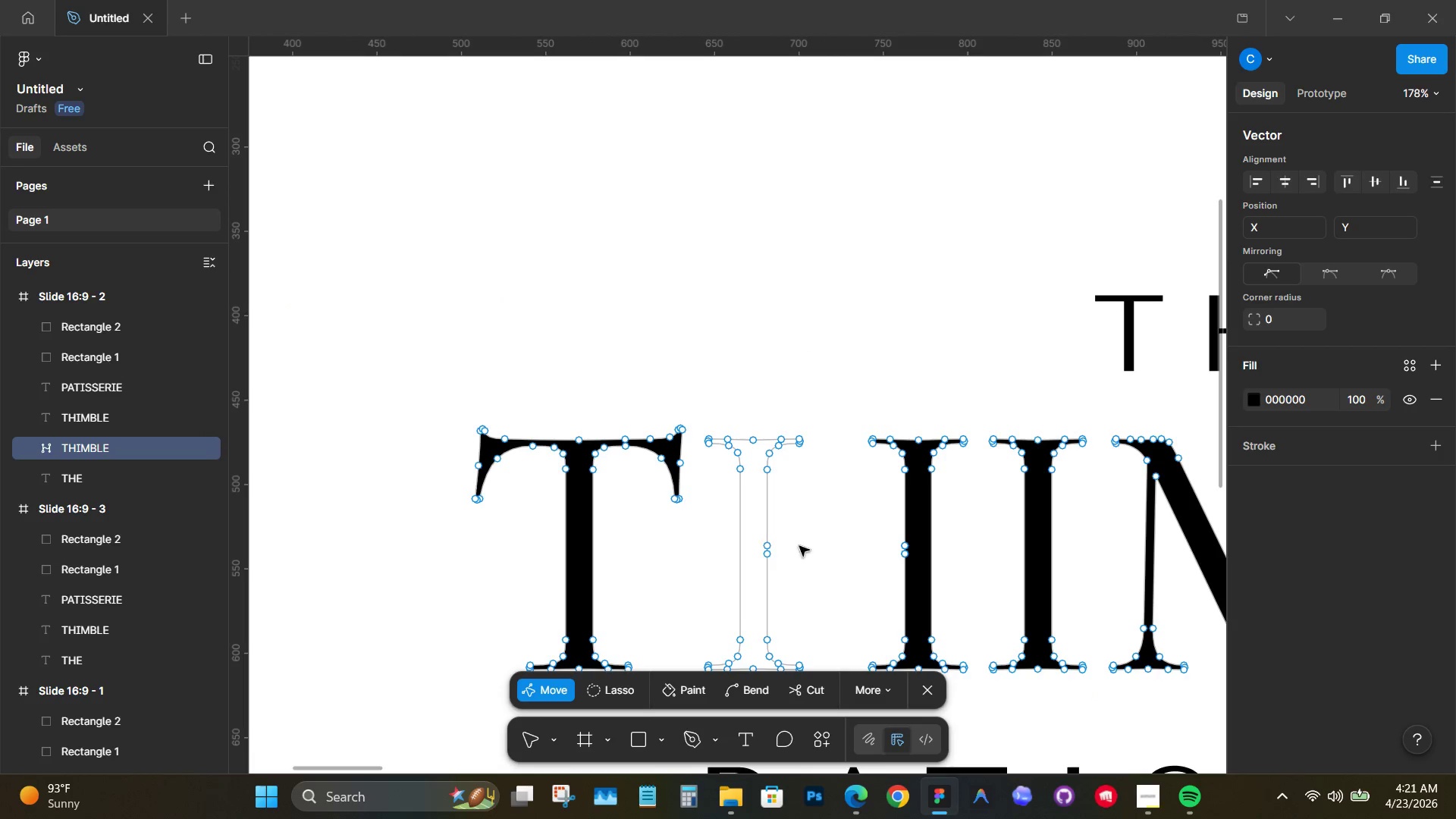 
left_click([824, 516])
 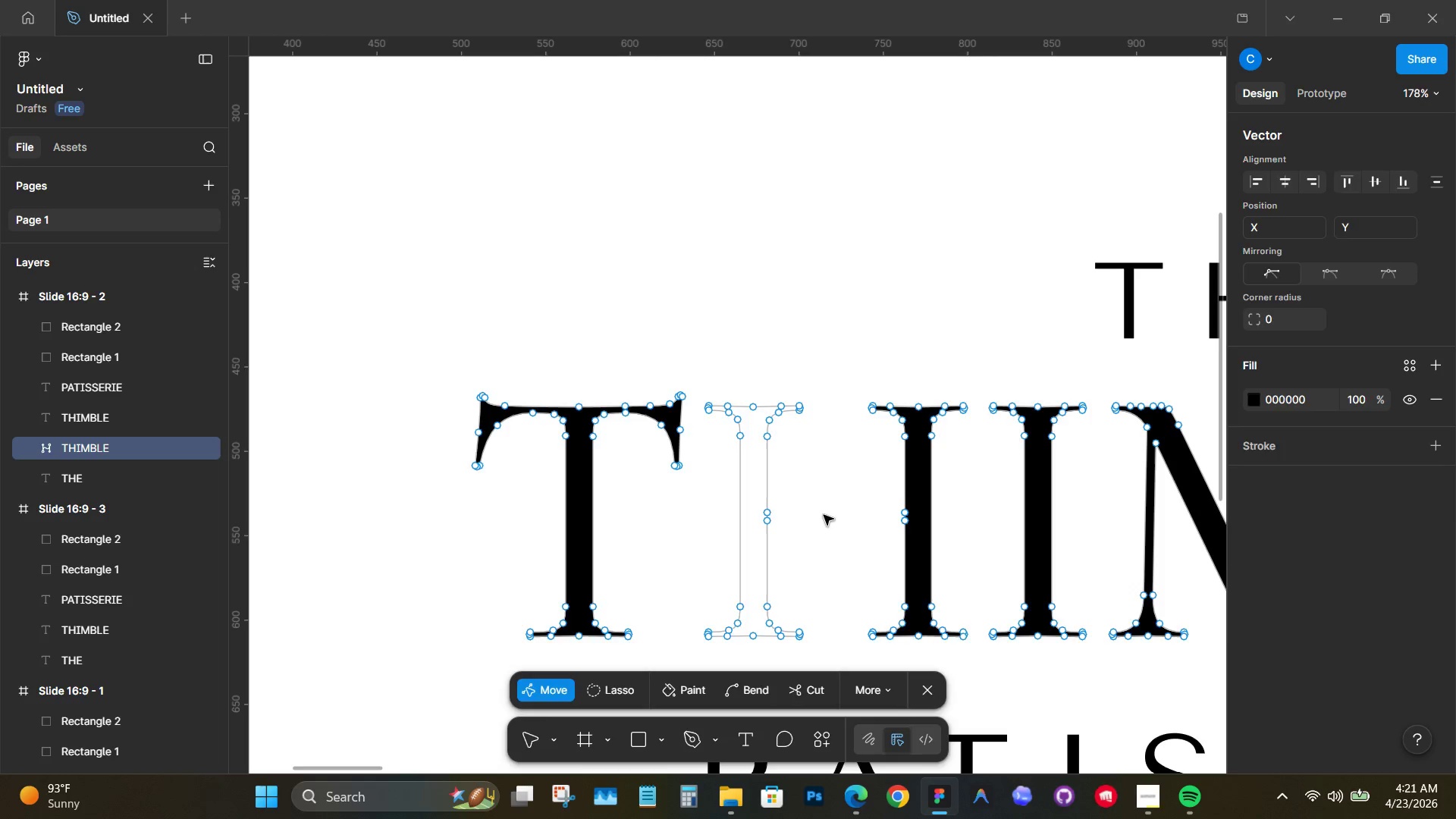 
scroll: coordinate [824, 536], scroll_direction: down, amount: 2.0
 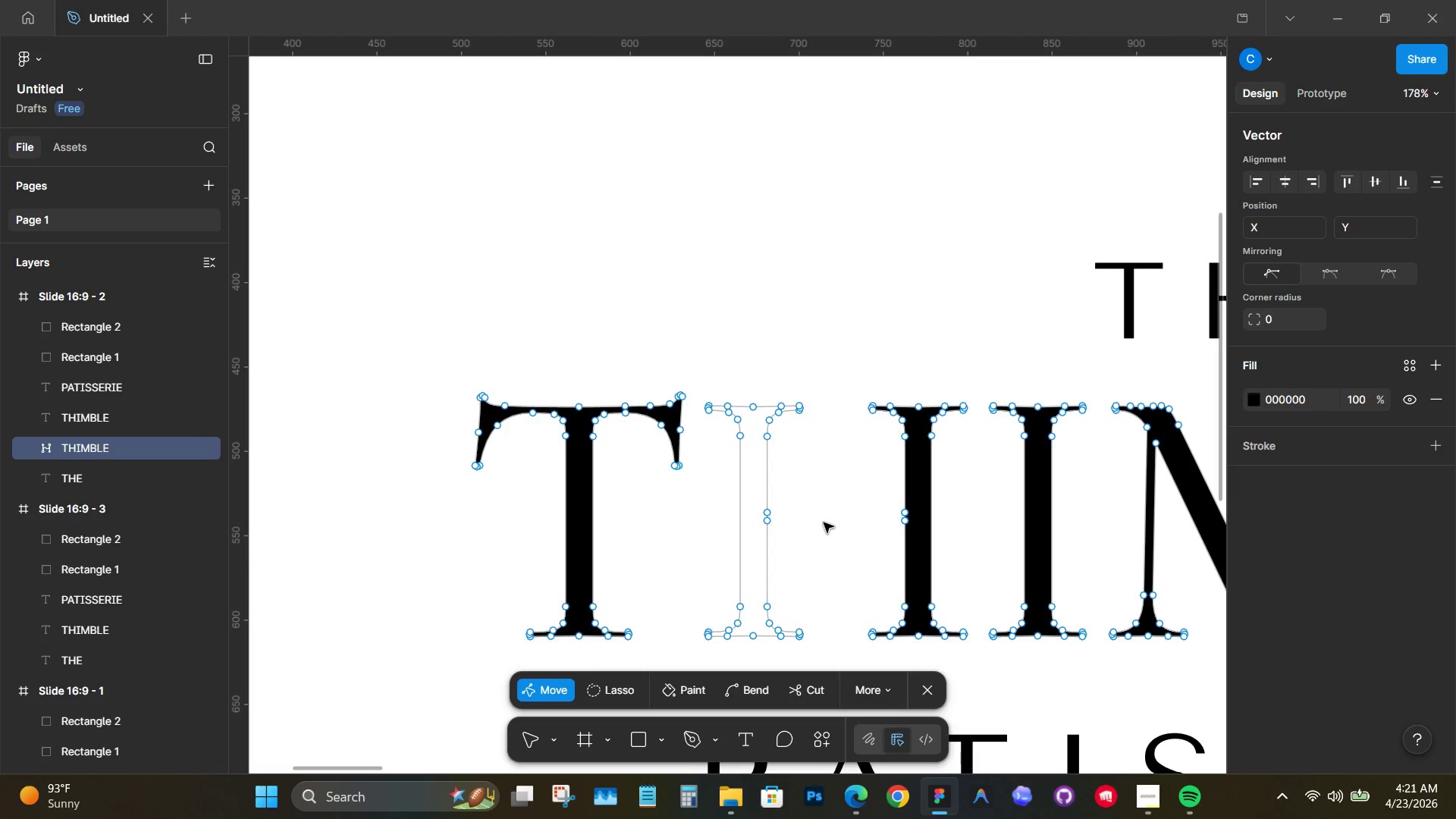 
double_click([824, 514])
 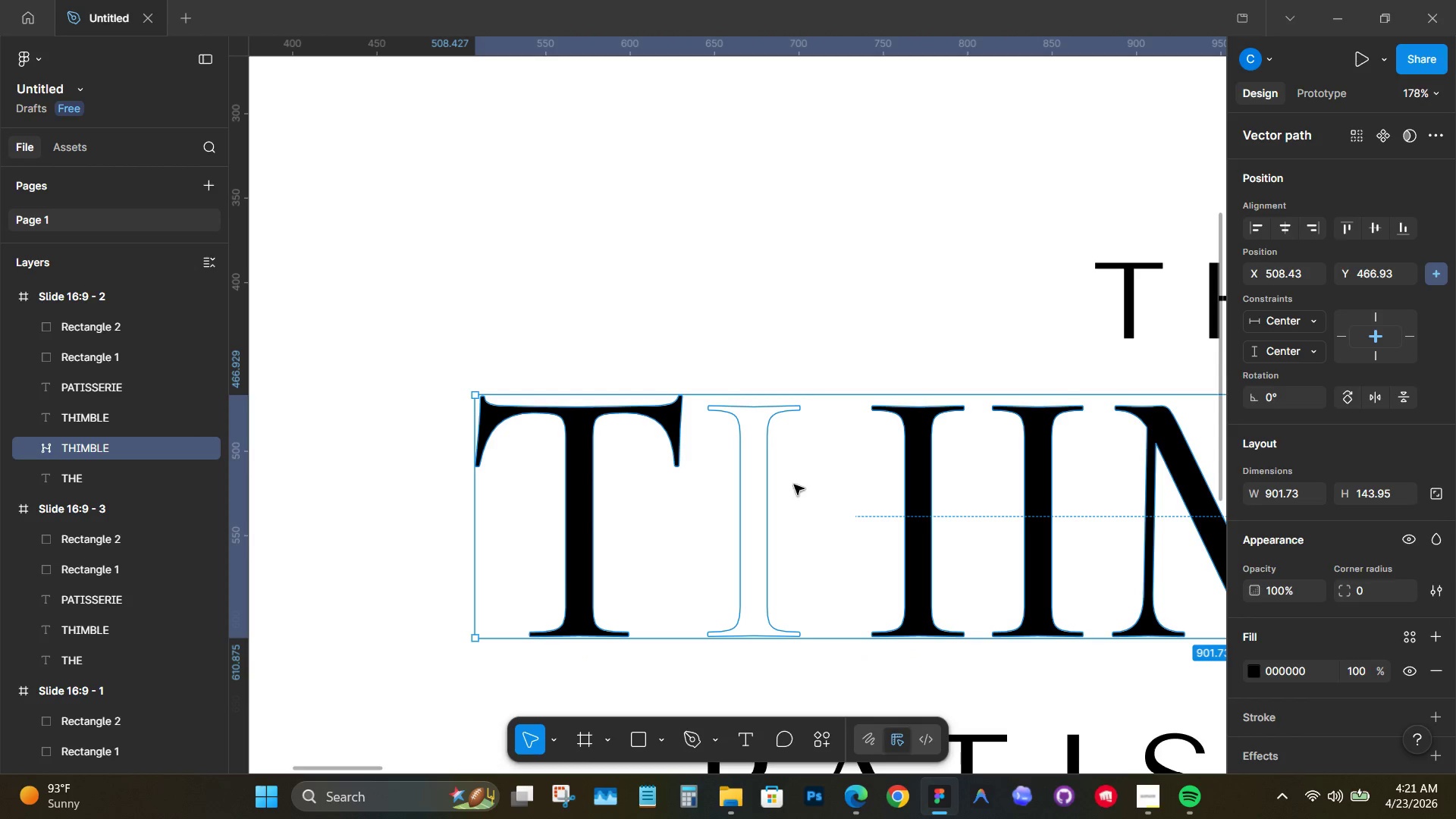 
hold_key(key=ControlLeft, duration=0.31)
 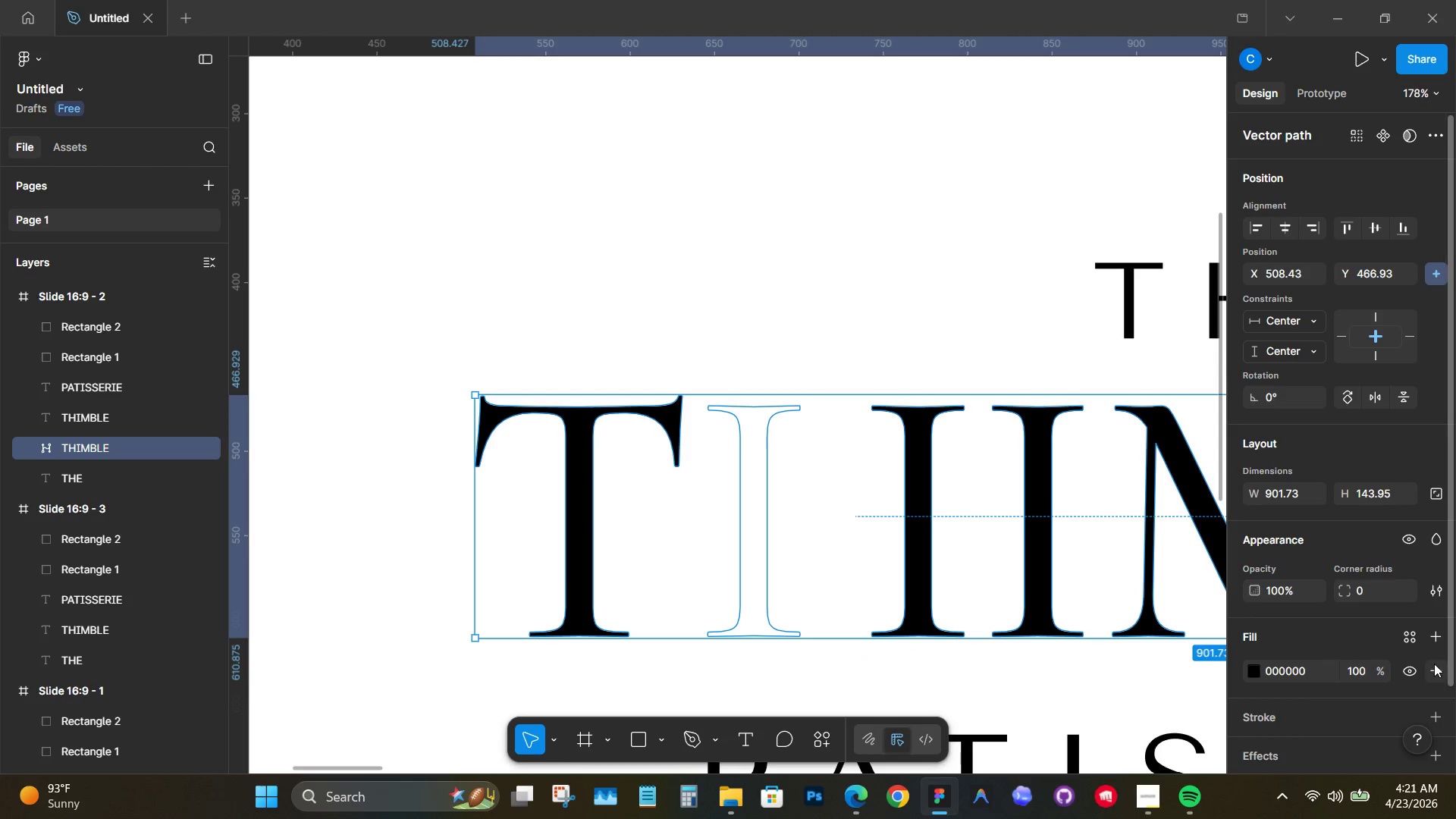 
left_click([1435, 638])
 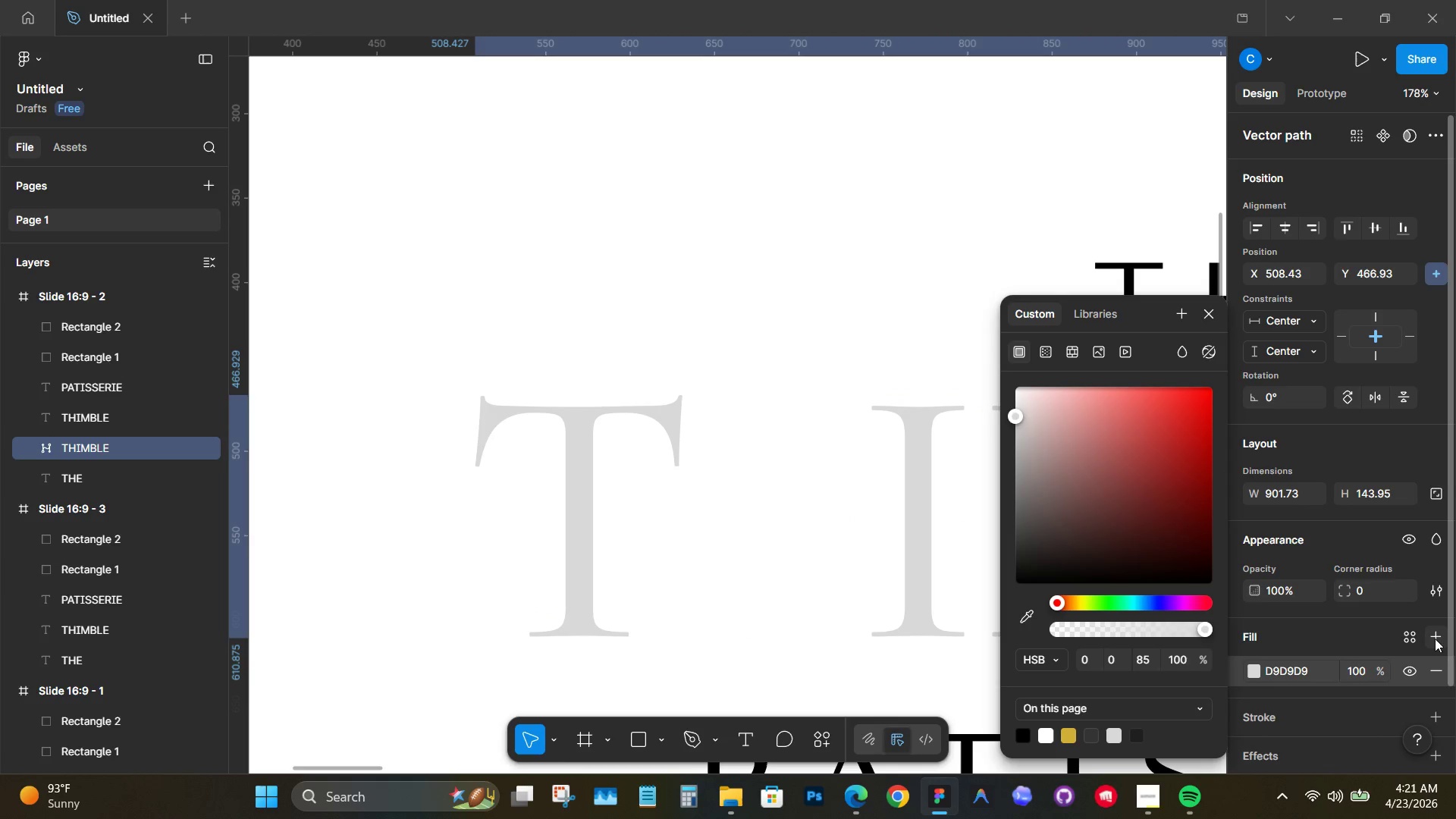 
key(Control+Z)
 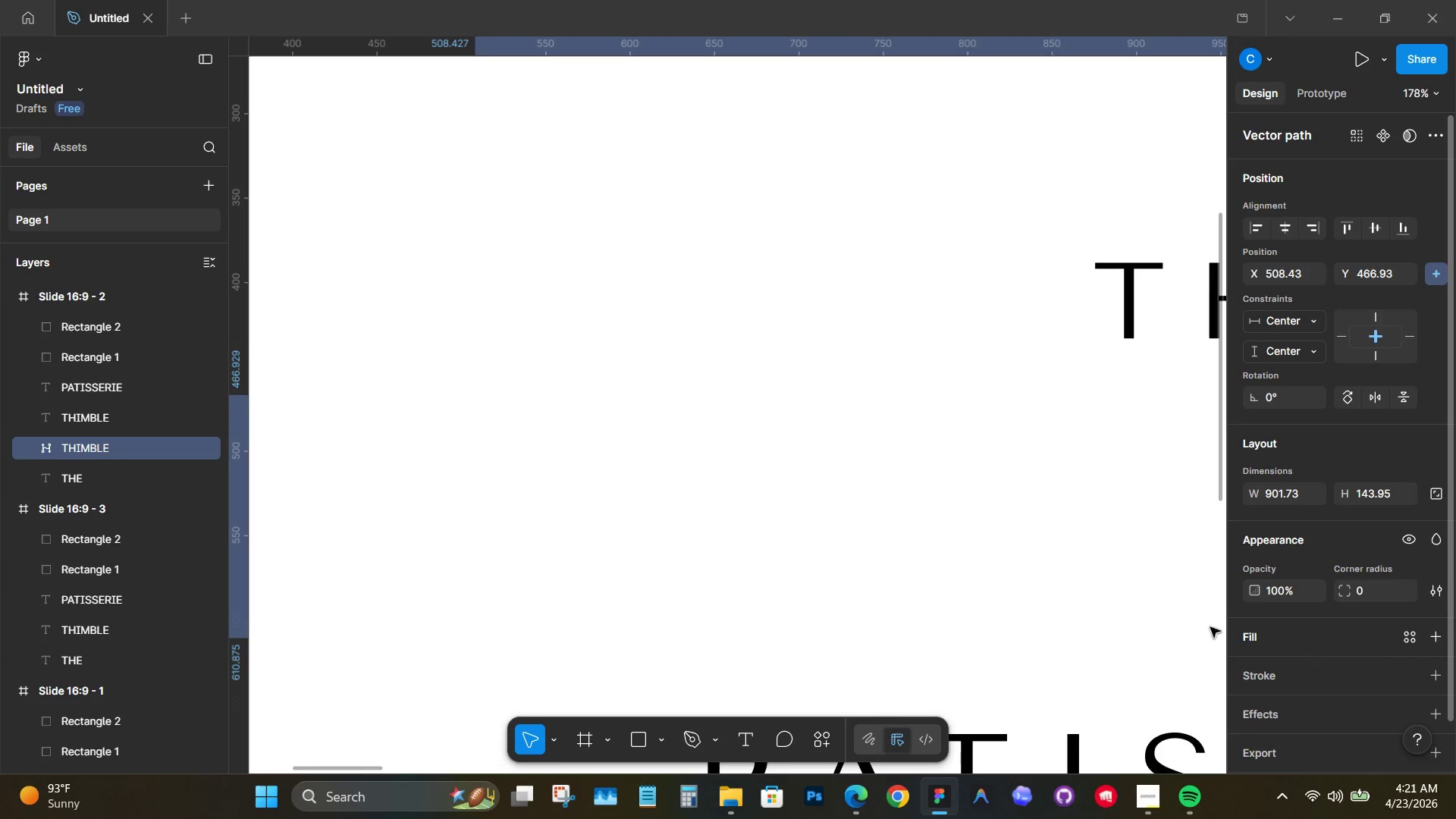 
key(Control+Z)
 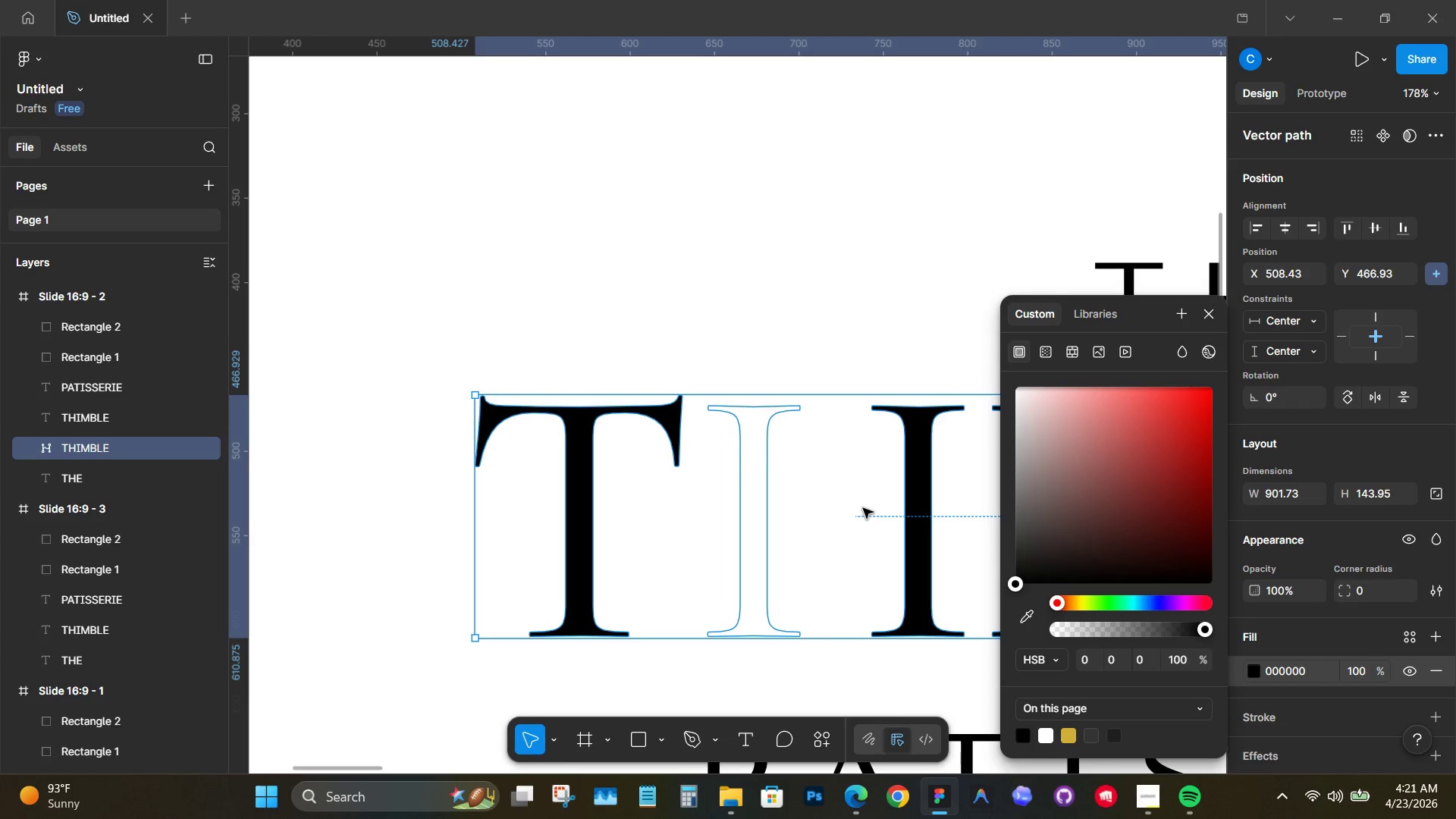 
key(Control+Z)
 